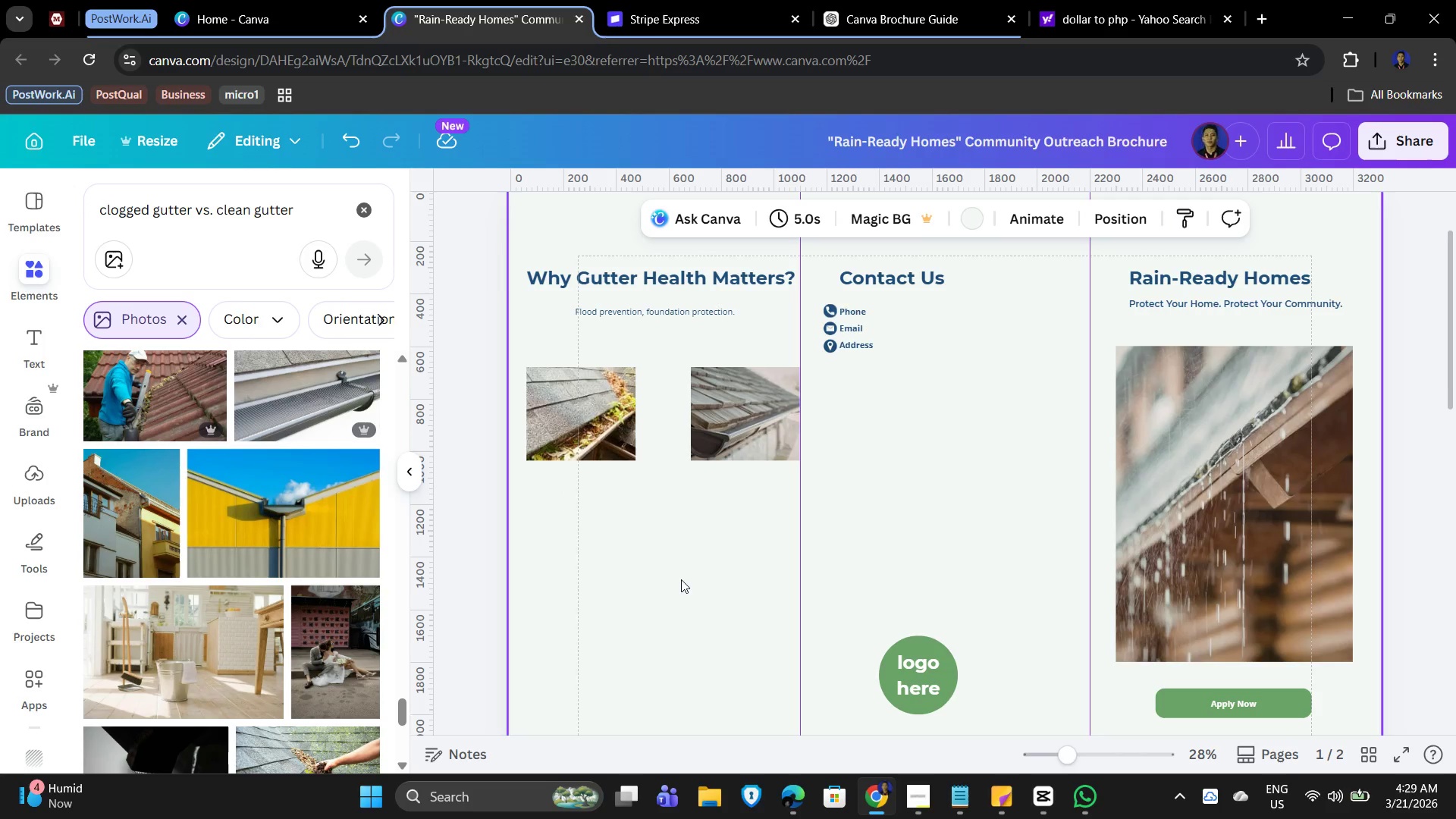 
wait(6.12)
 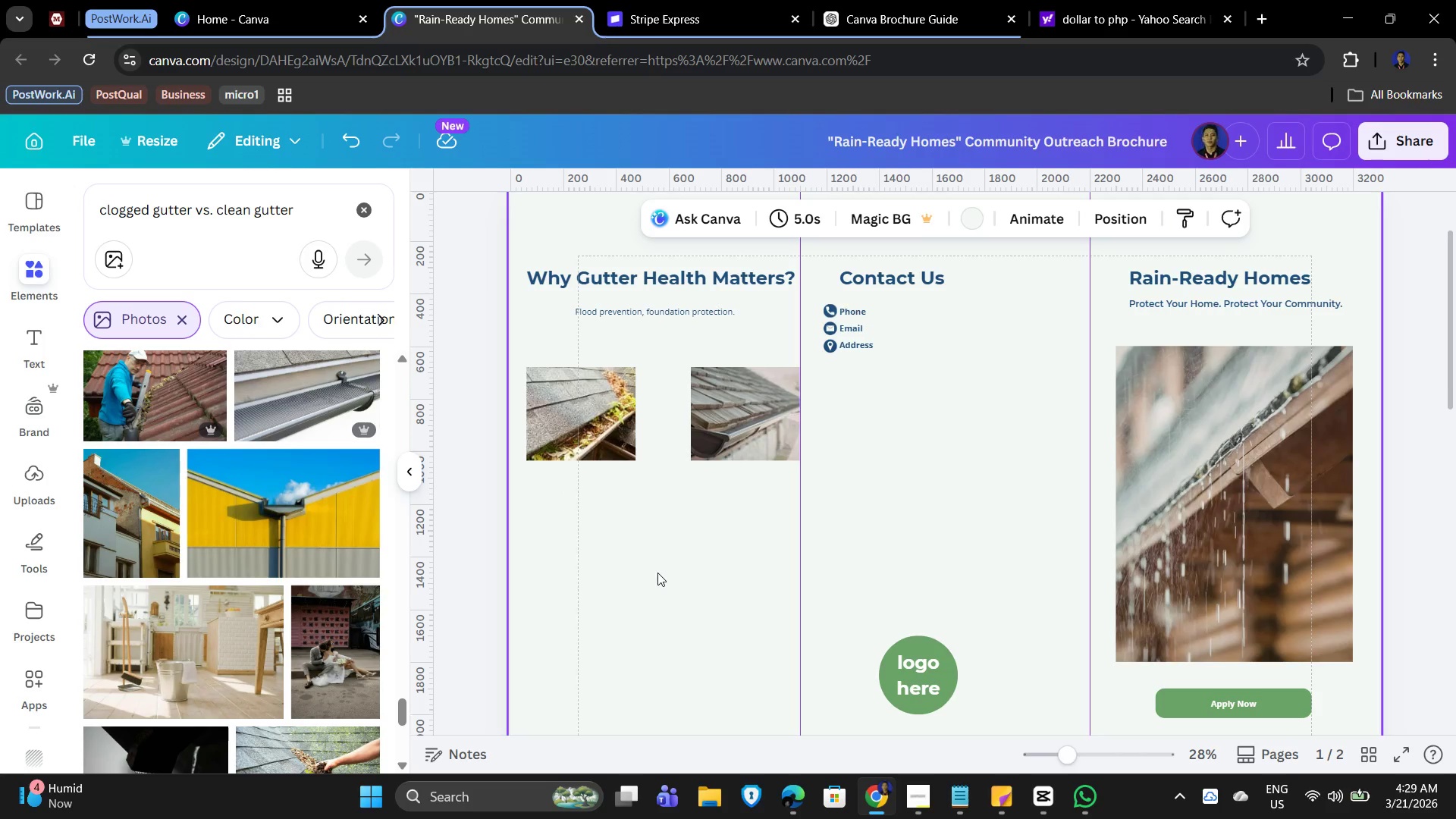 
left_click([573, 412])
 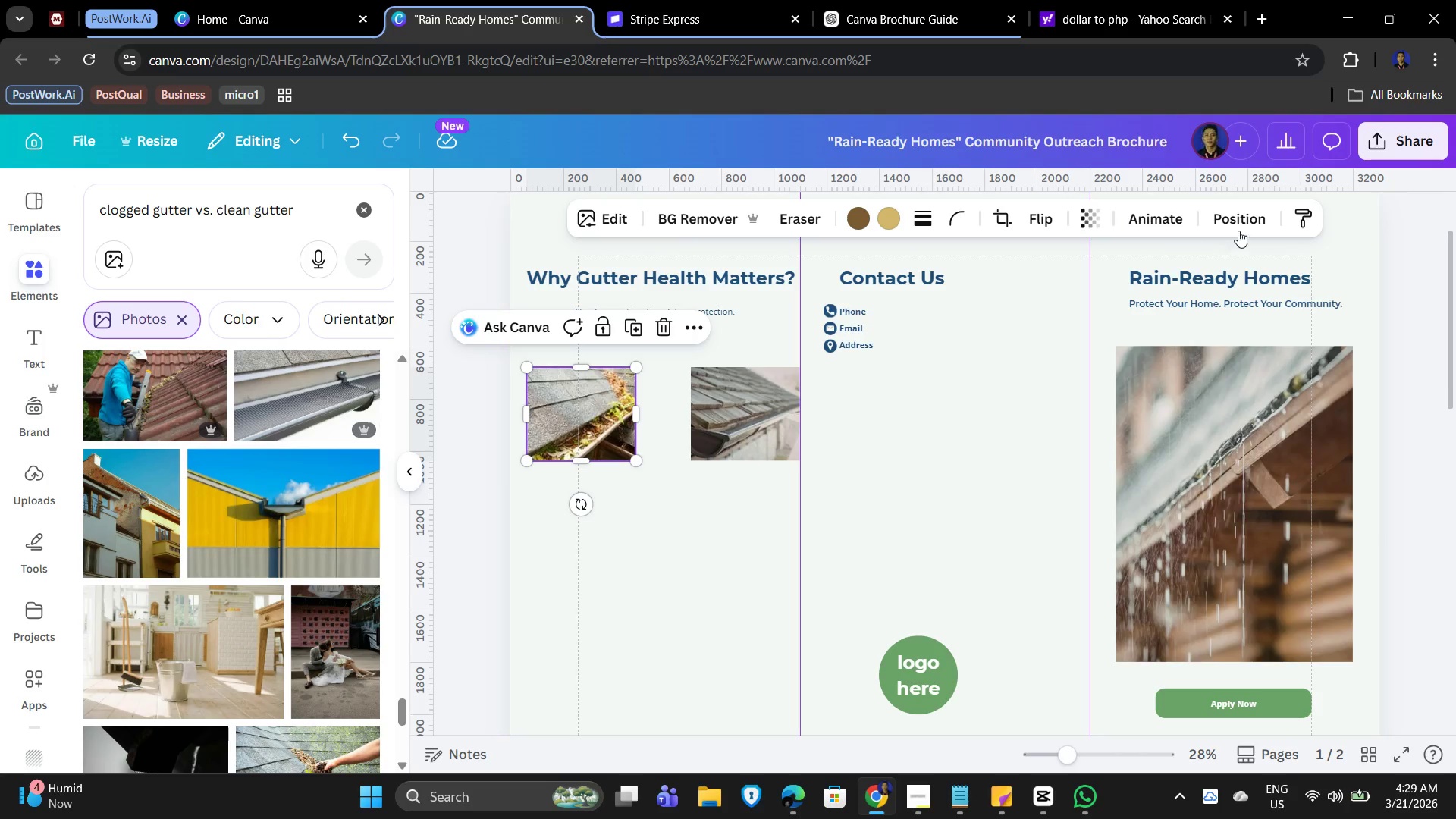 
left_click([1249, 211])
 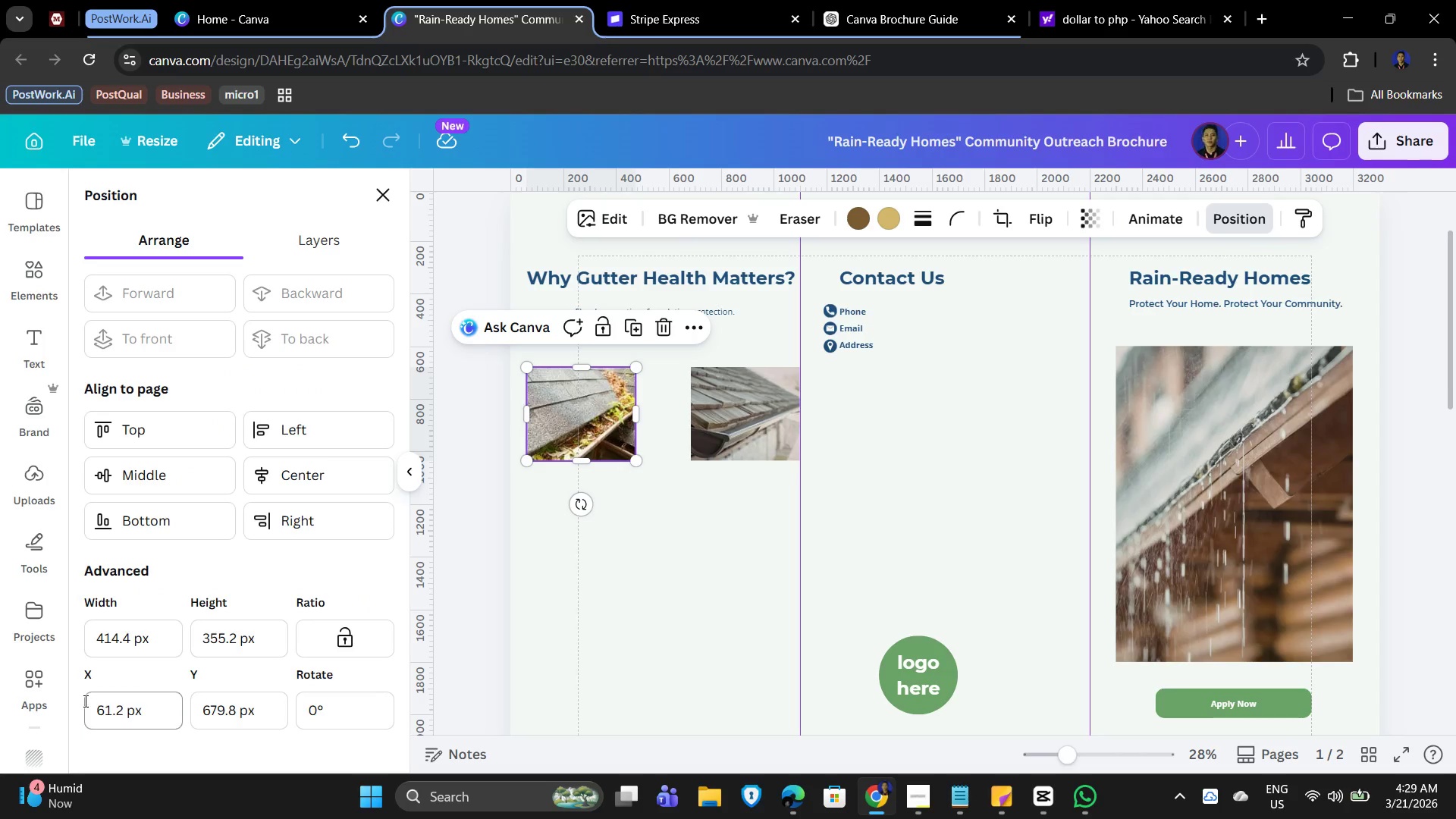 
left_click([117, 708])
 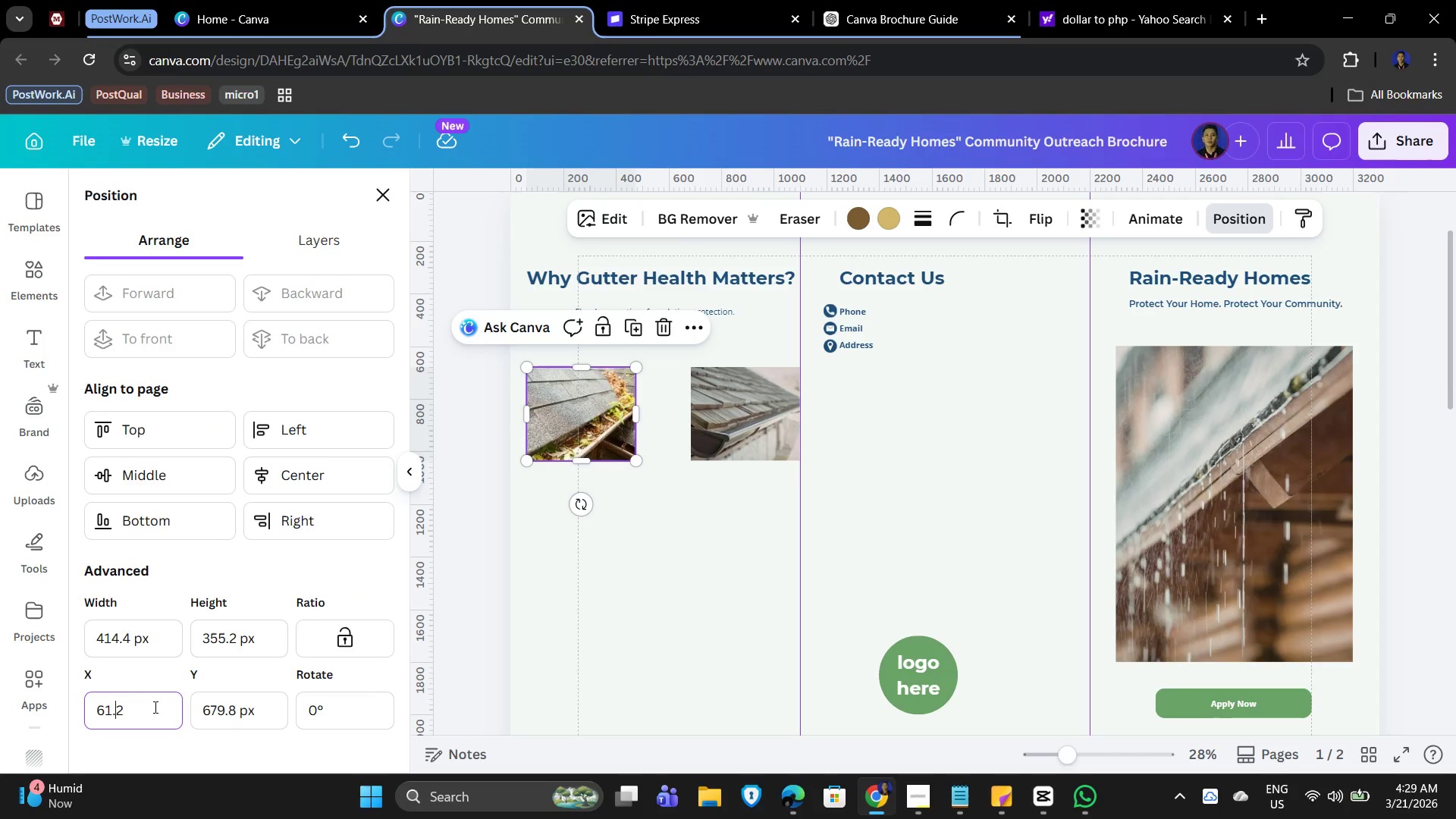 
left_click_drag(start_coordinate=[155, 705], to_coordinate=[54, 704])
 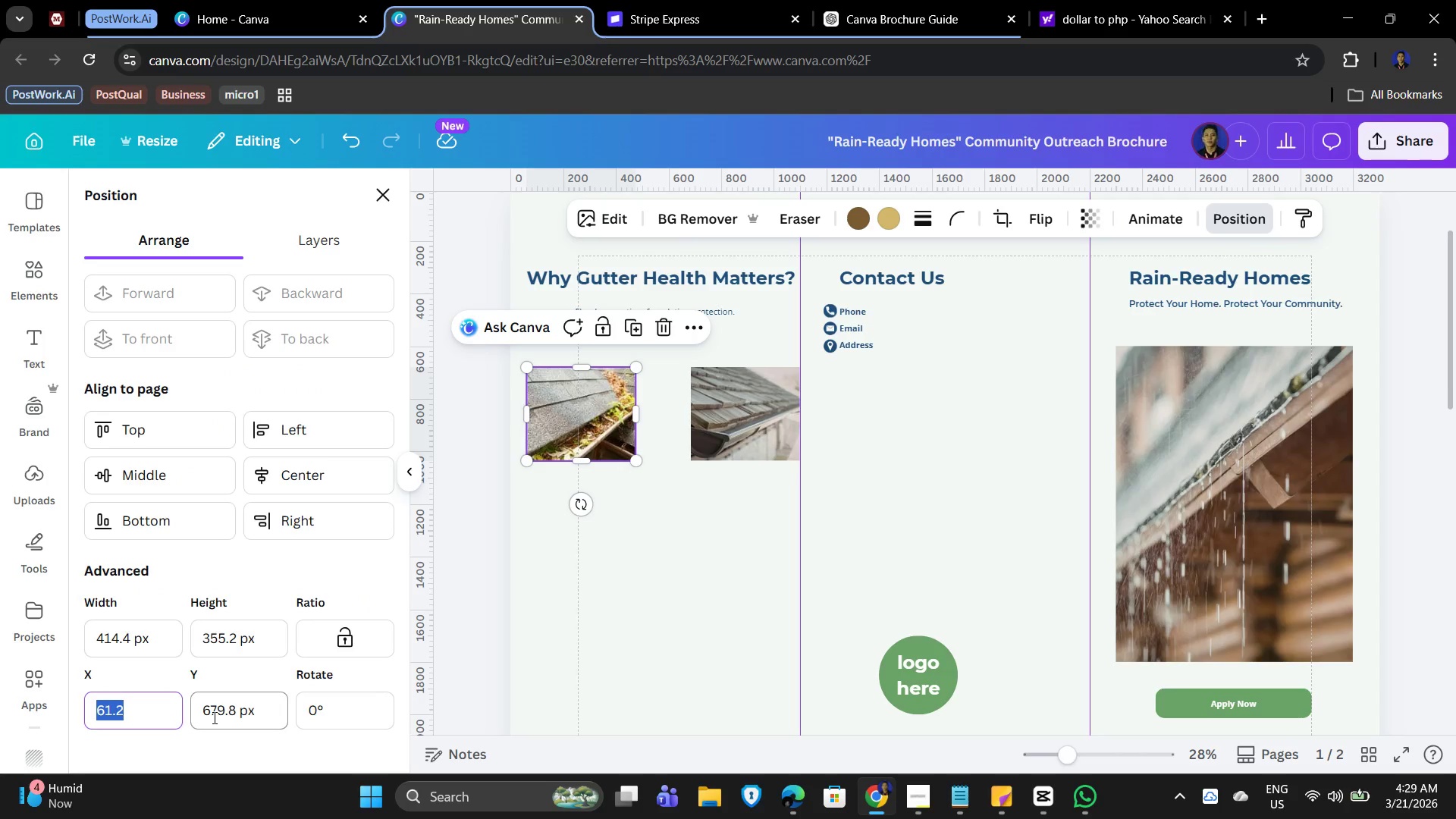 
key(Numpad2)
 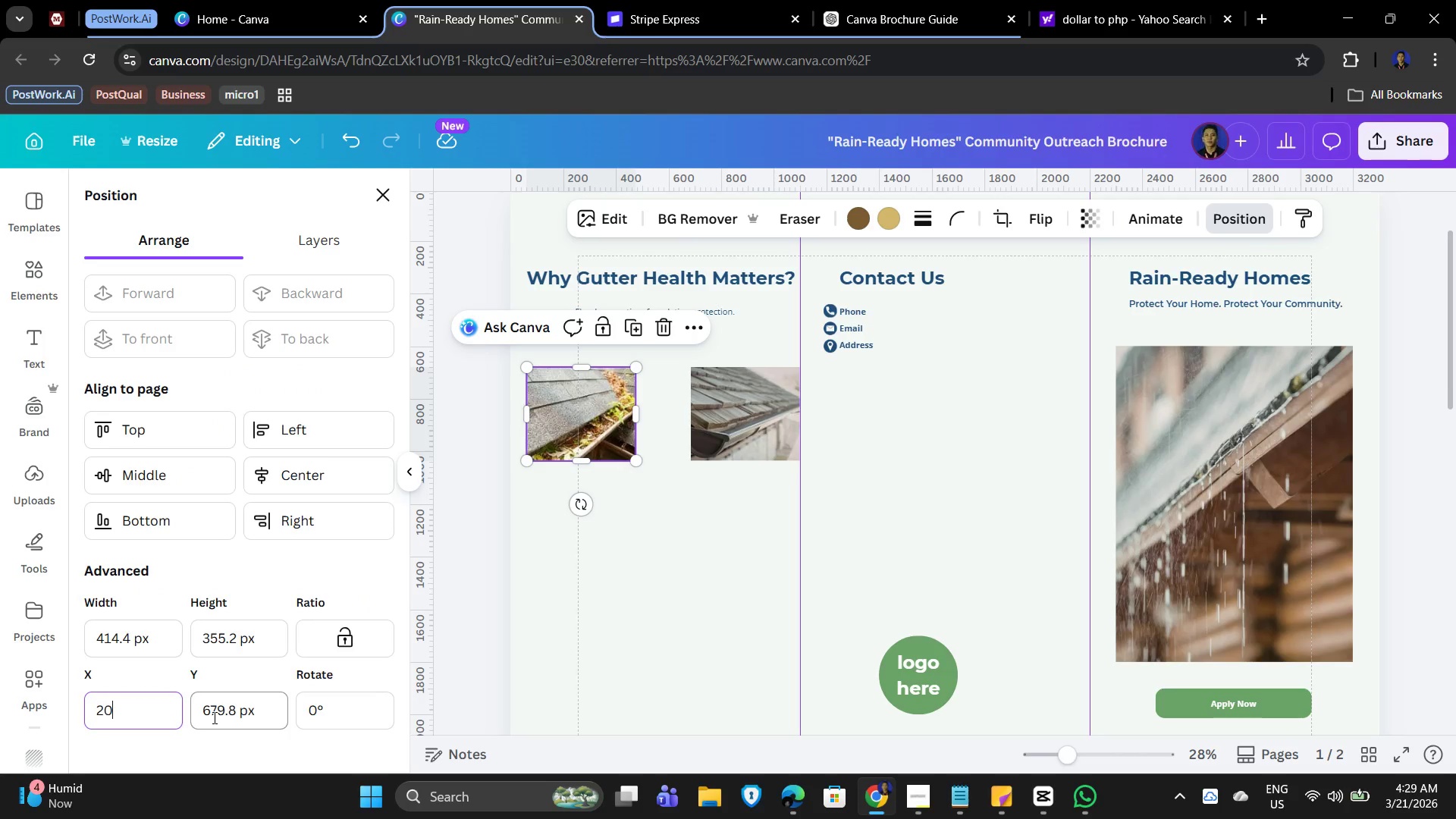 
key(Numpad0)
 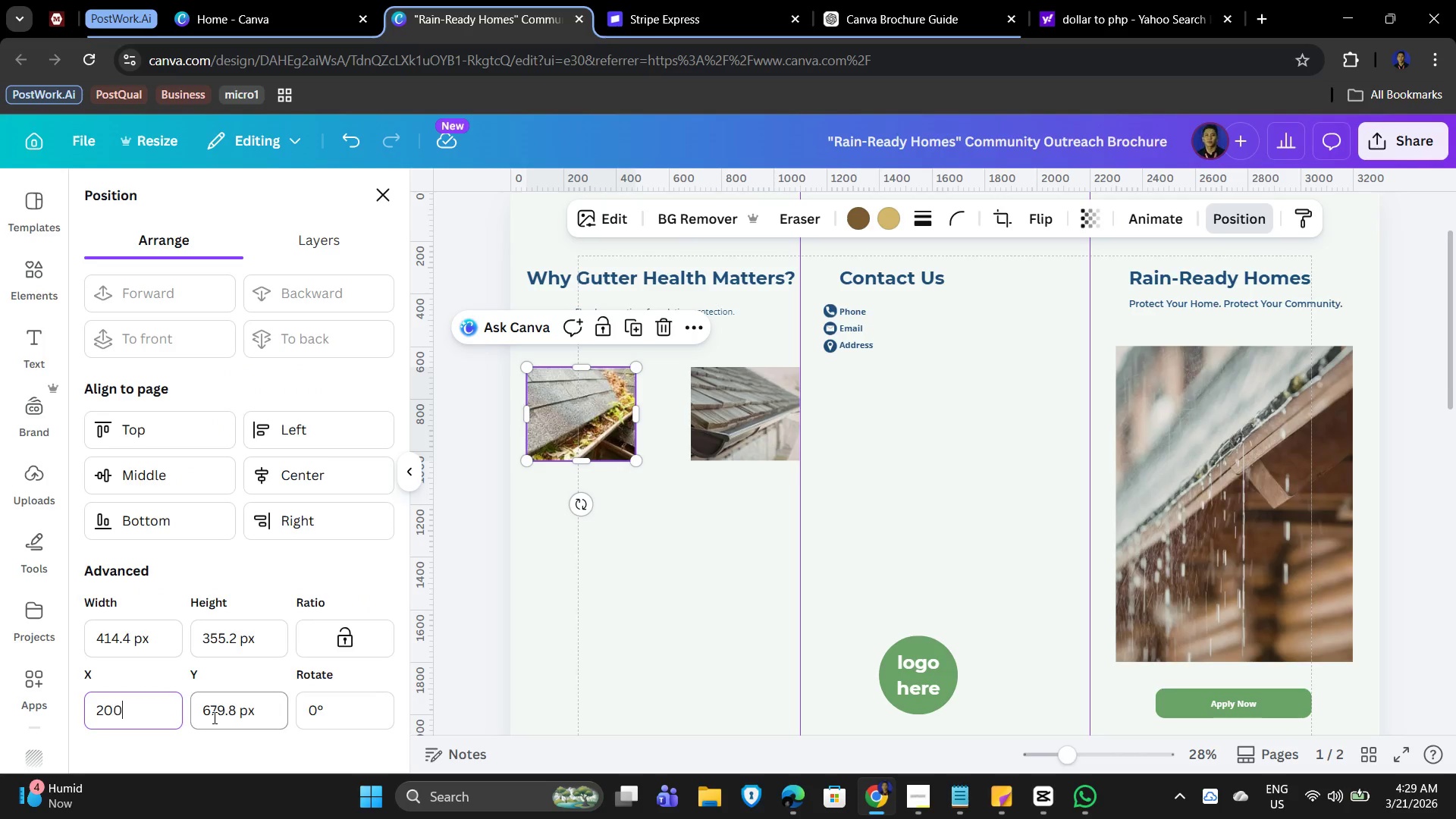 
key(Numpad0)
 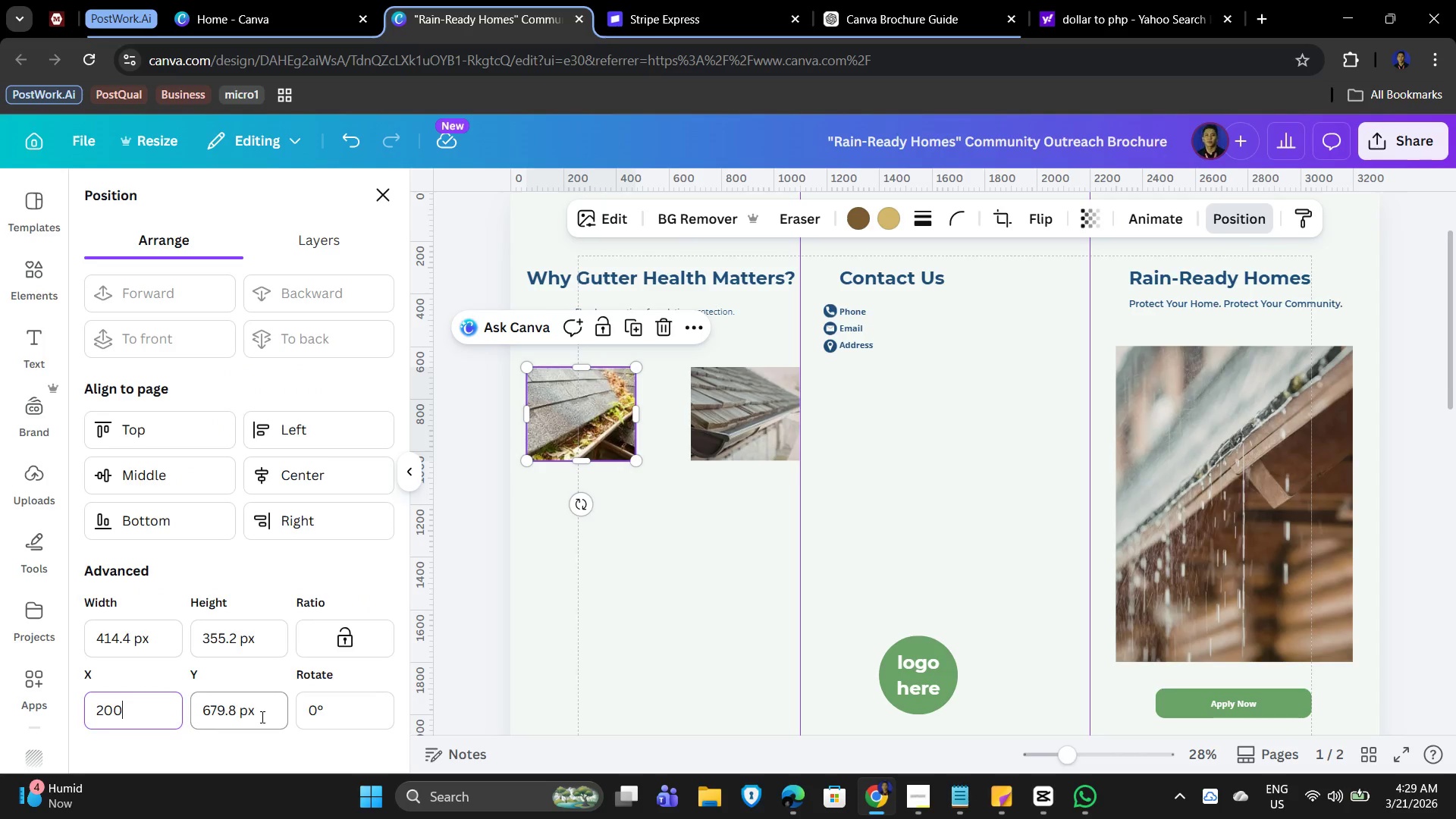 
left_click_drag(start_coordinate=[263, 706], to_coordinate=[184, 700])
 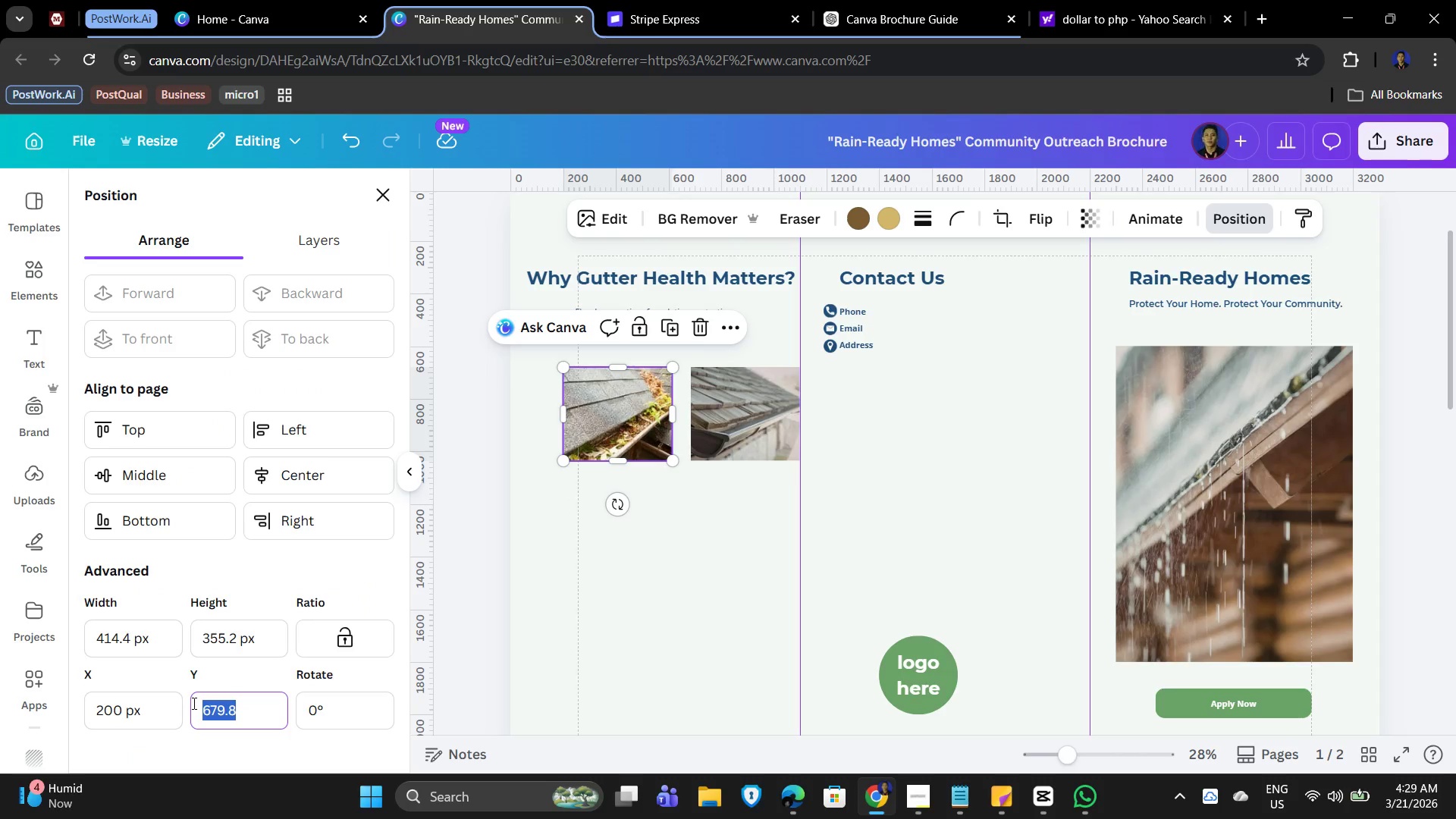 
key(Numpad1)
 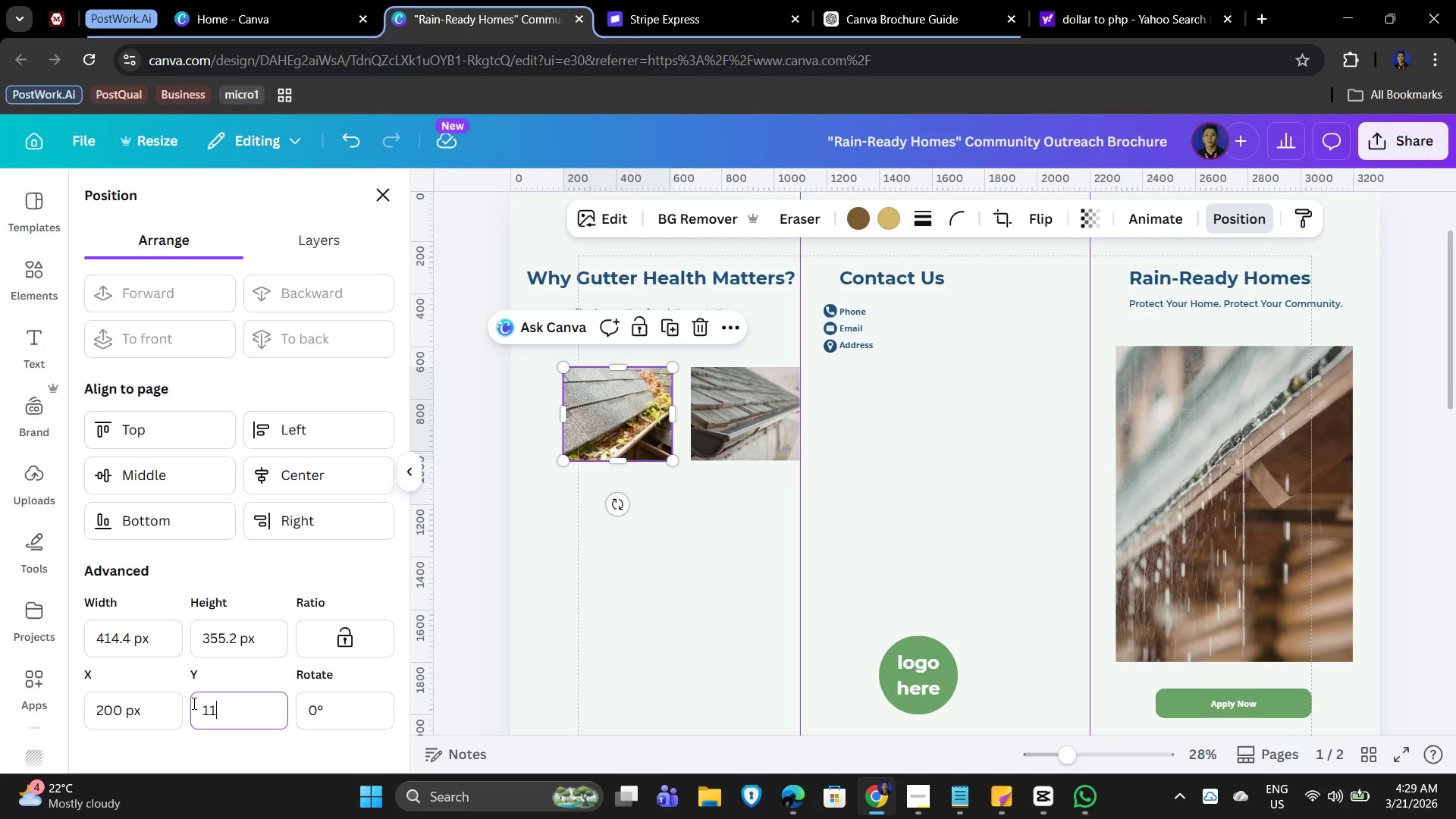 
key(Numpad1)
 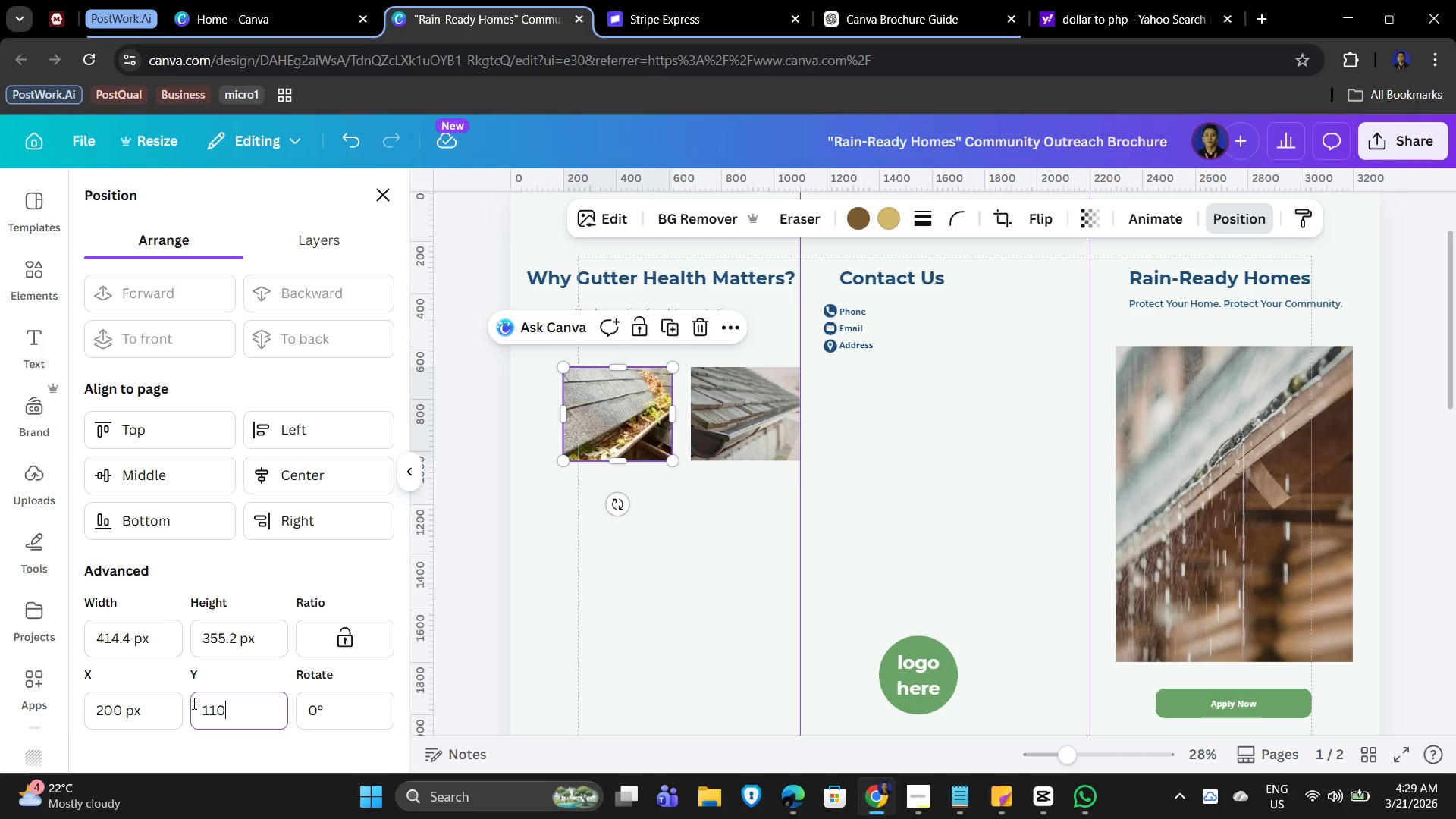 
key(Numpad0)
 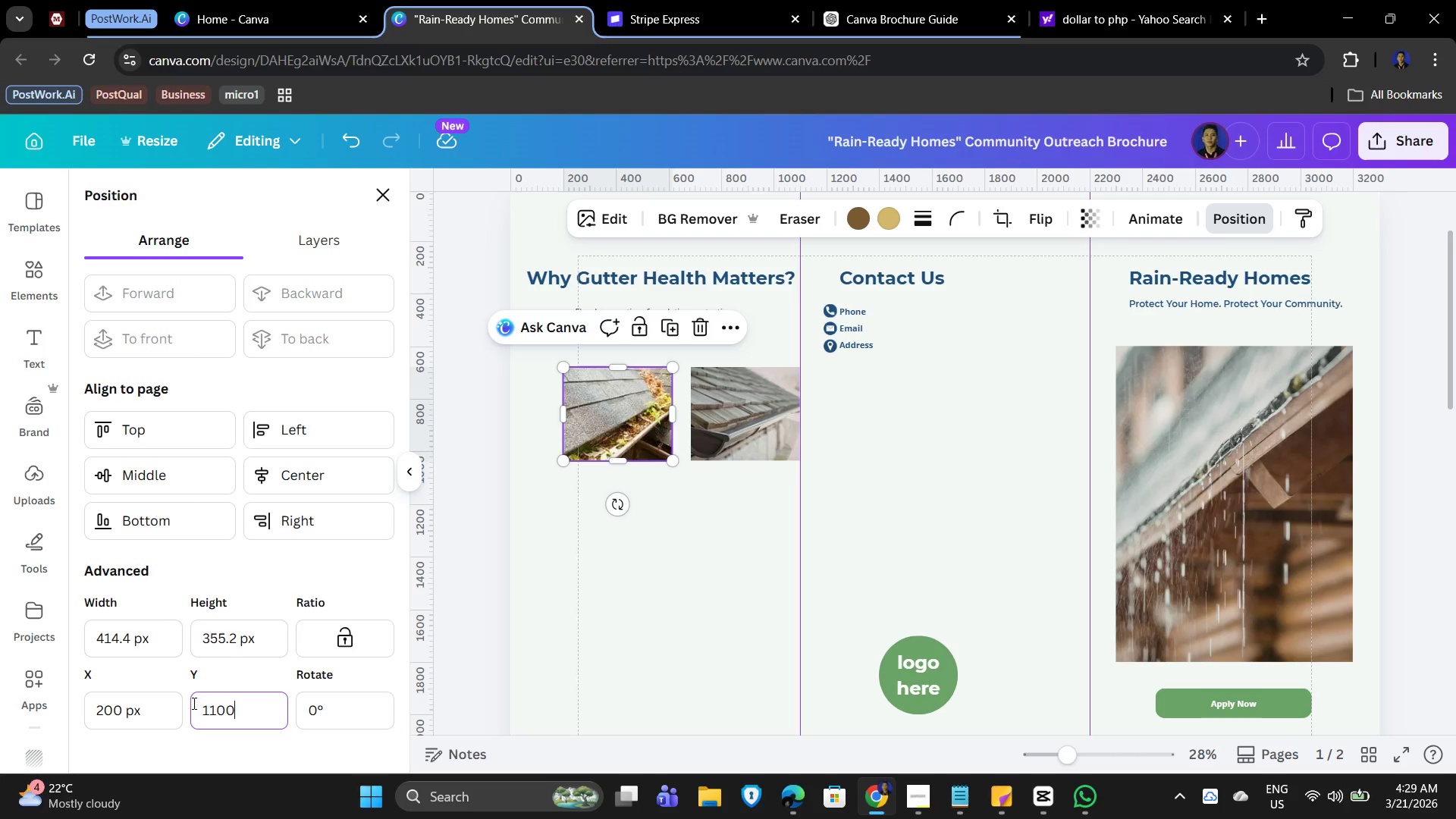 
key(Numpad0)
 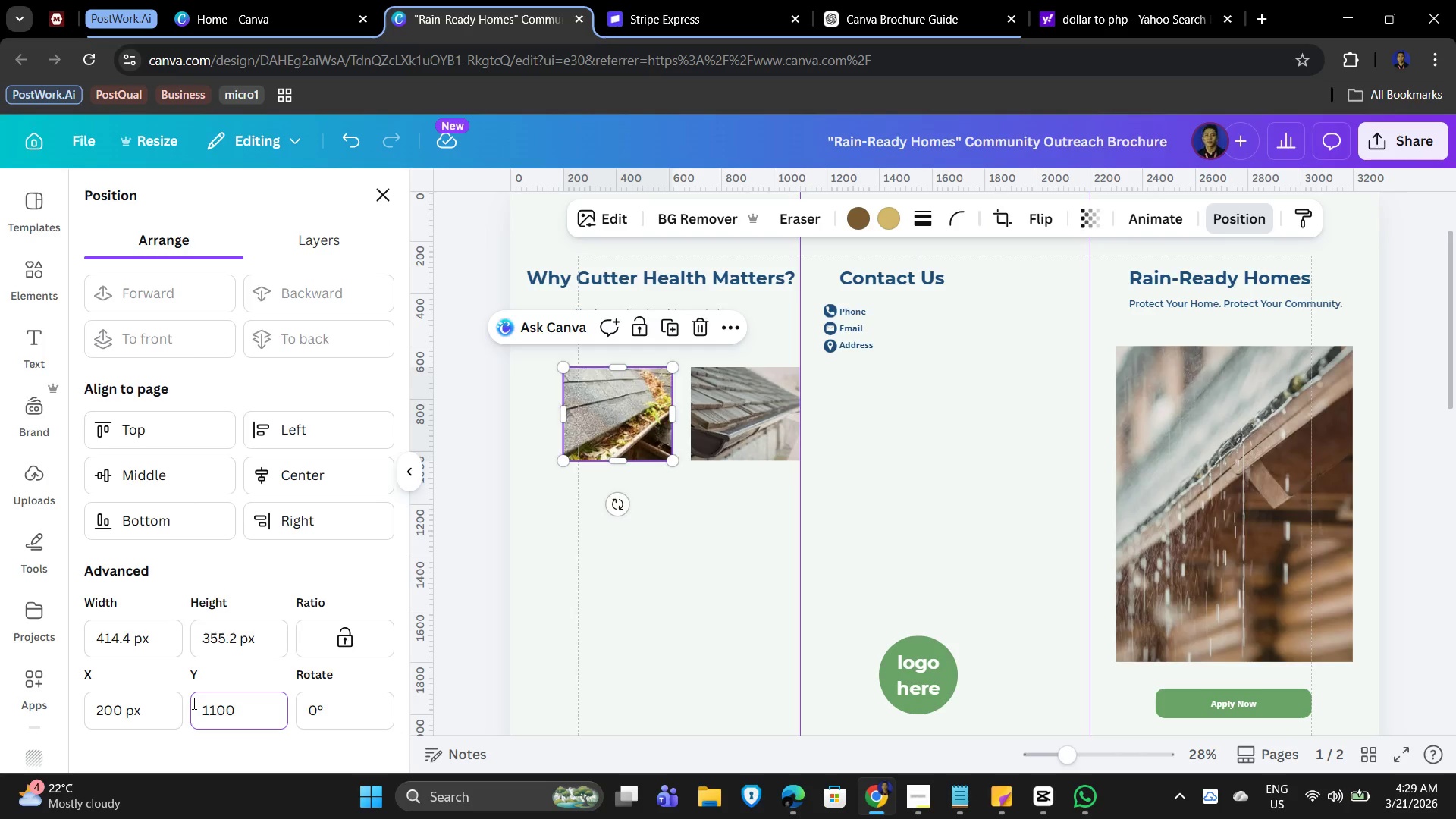 
key(NumpadEnter)
 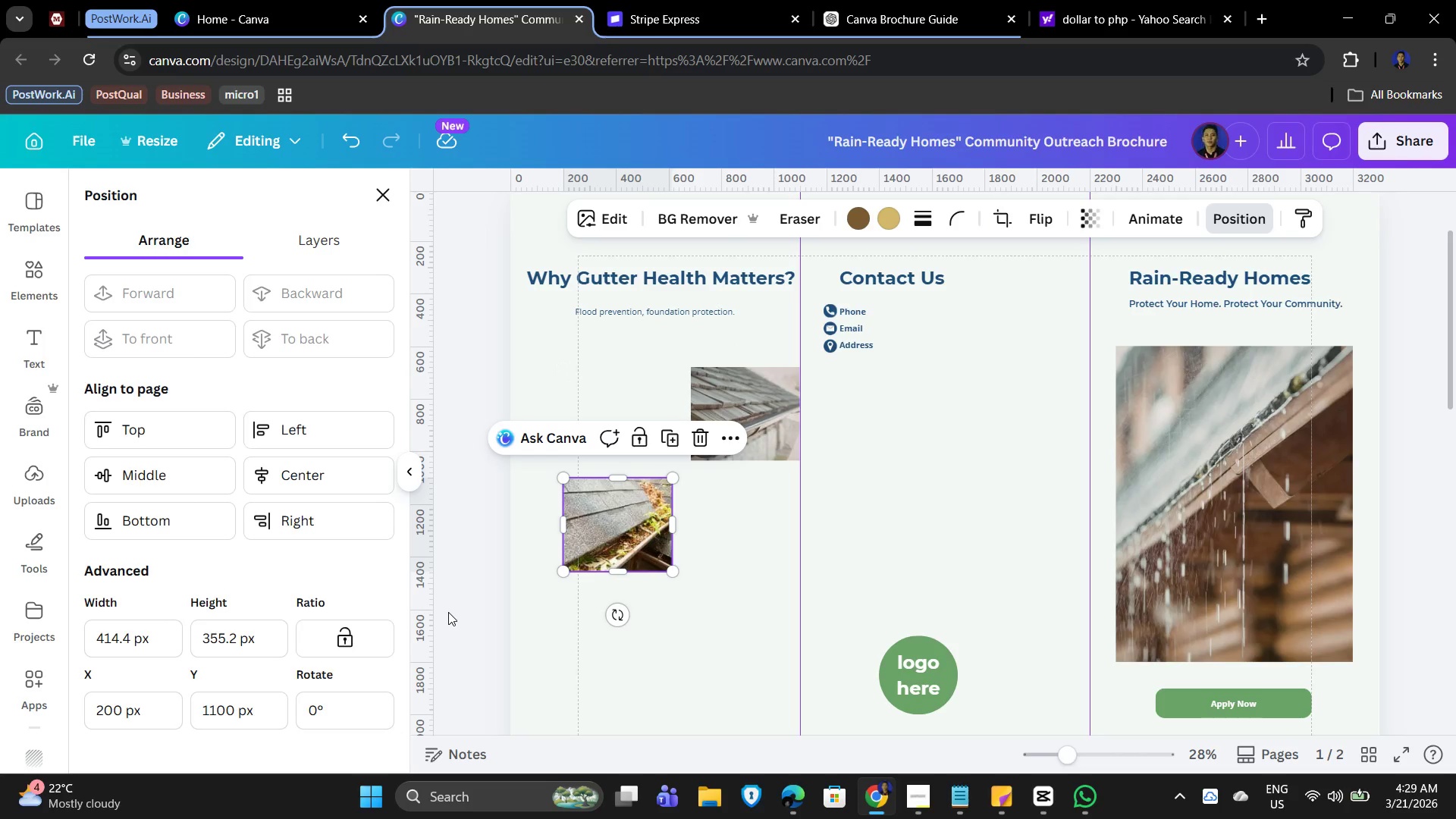 
wait(11.77)
 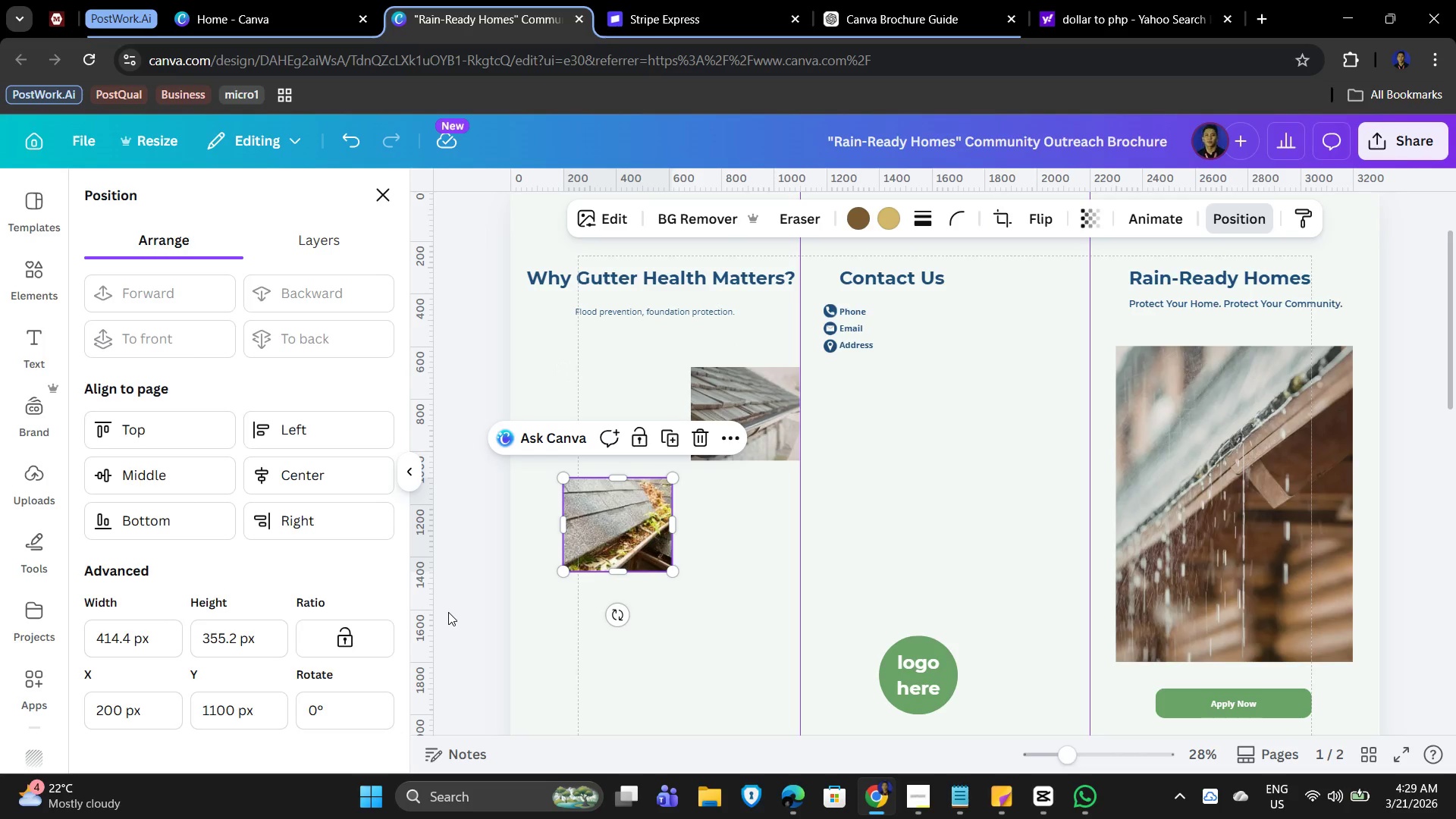 
left_click([881, 522])
 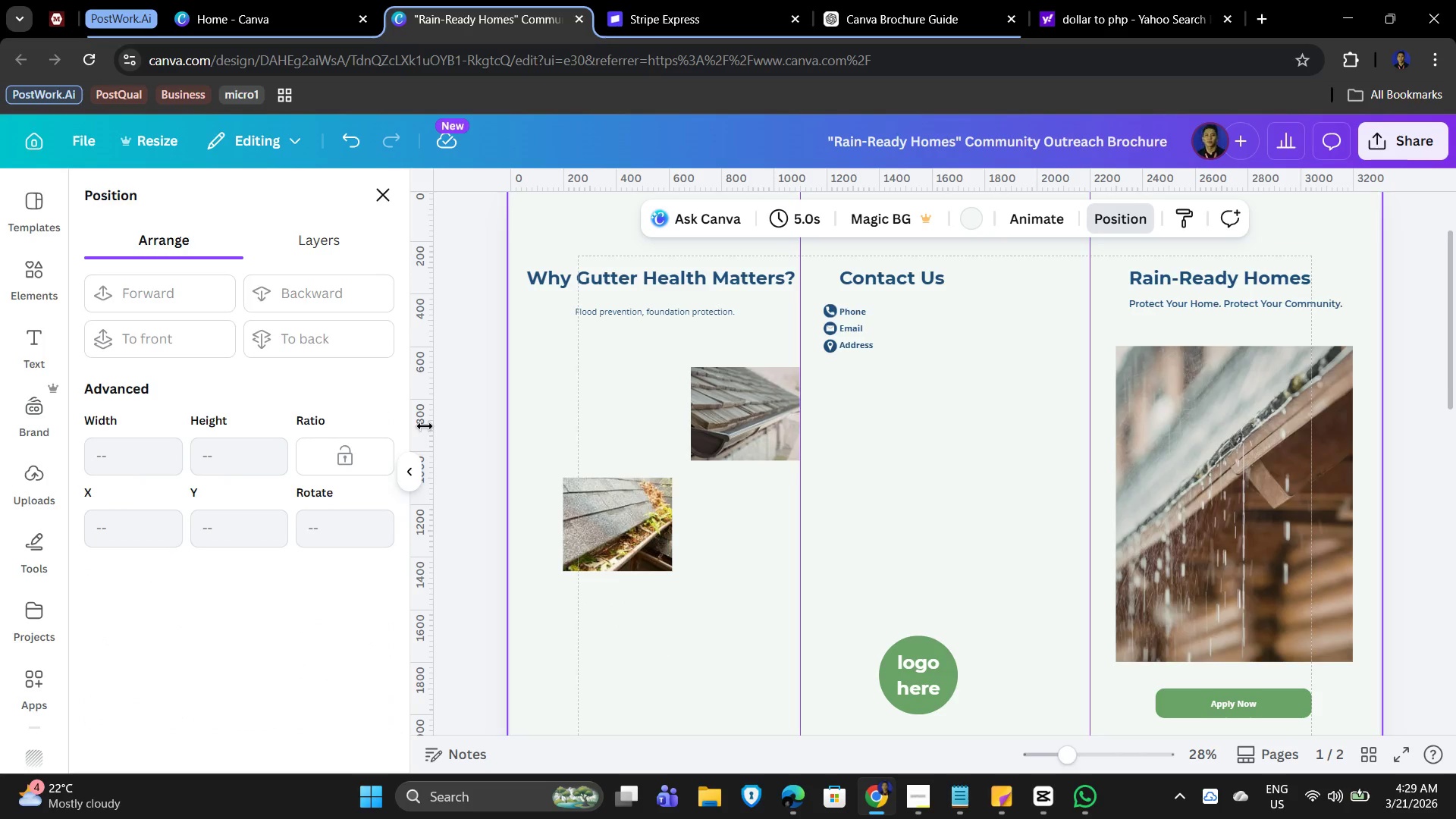 
wait(11.78)
 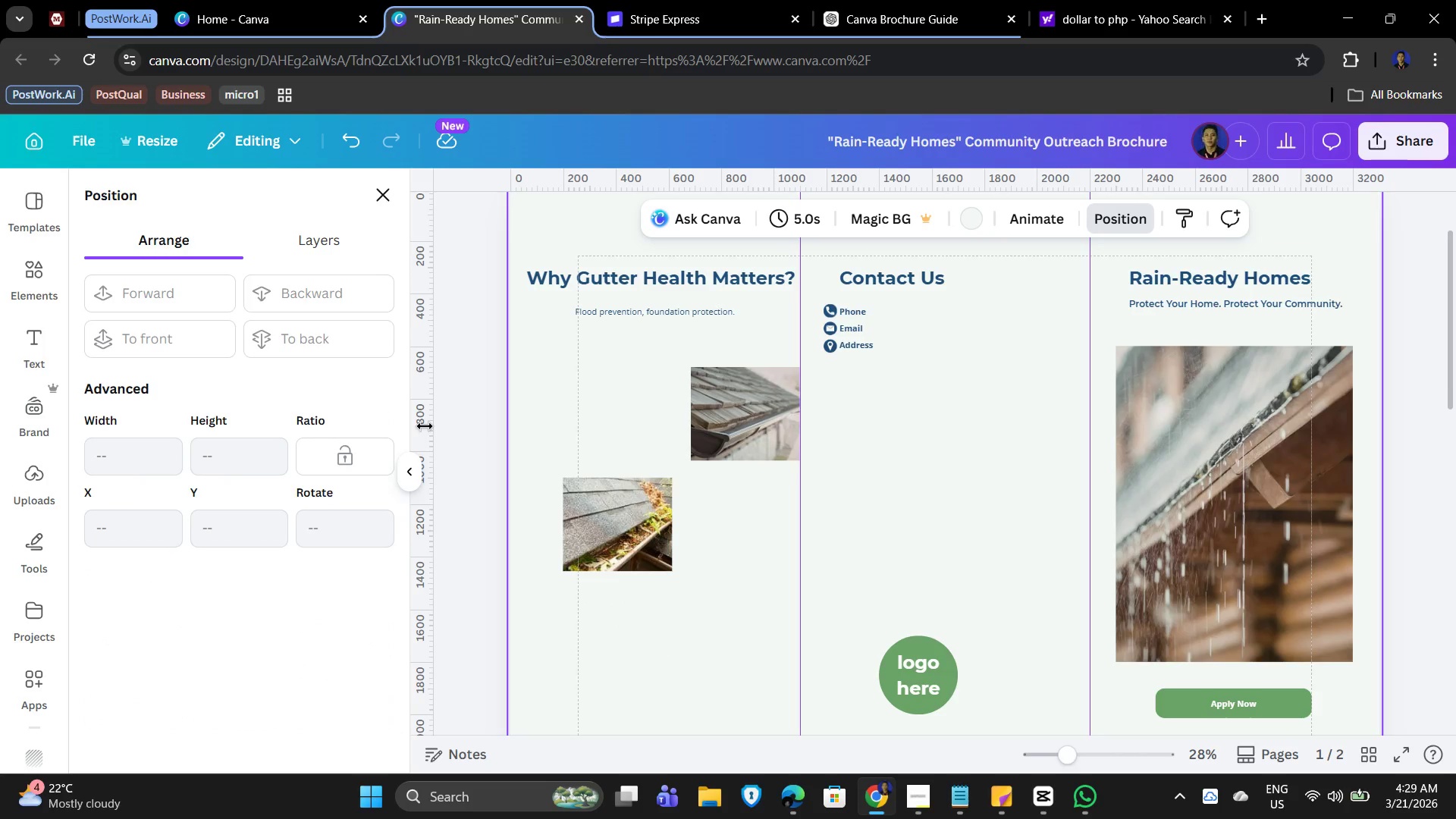 
scroll: coordinate [995, 620], scroll_direction: down, amount: 7.0
 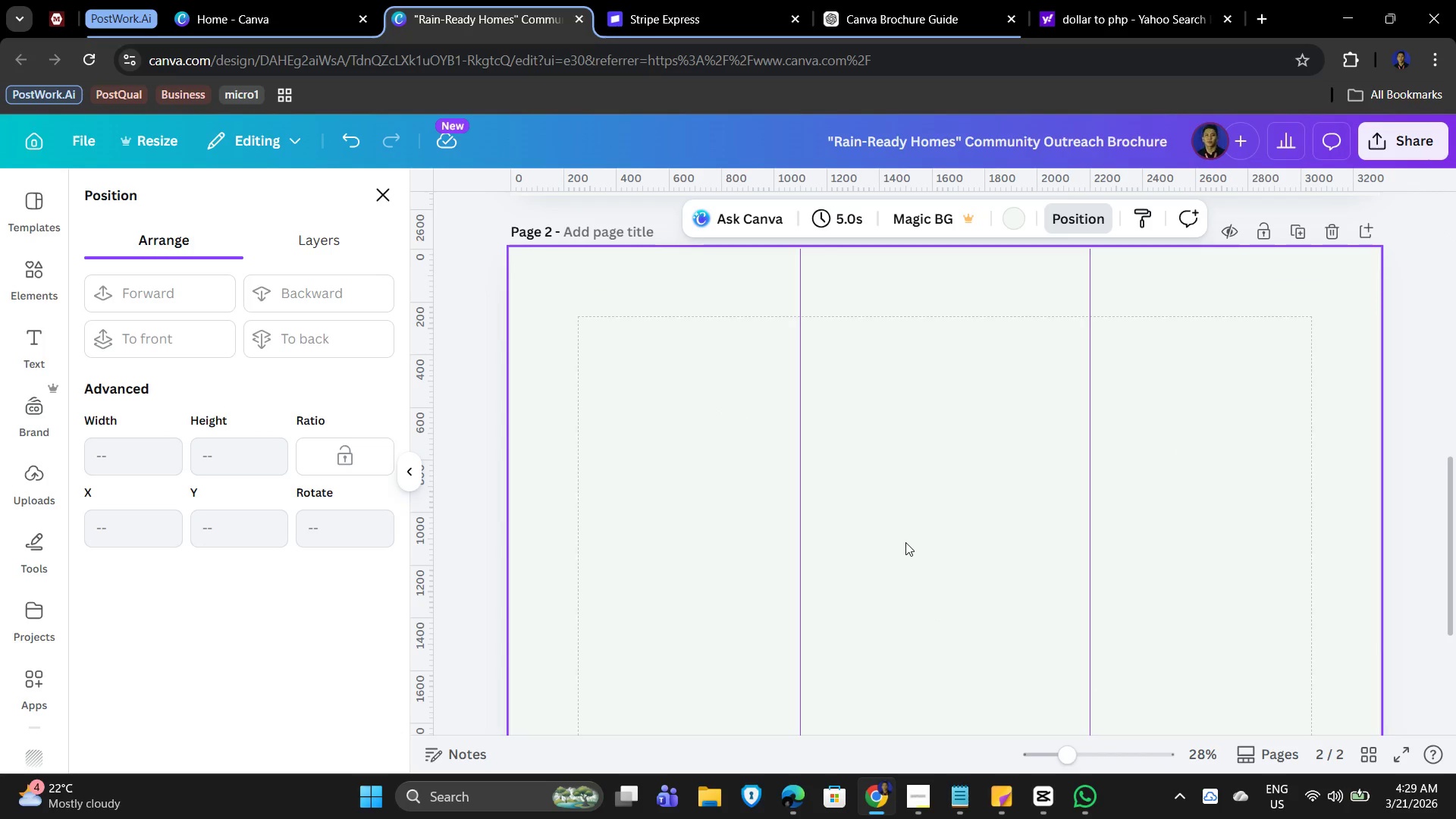 
scroll: coordinate [897, 593], scroll_direction: up, amount: 11.0
 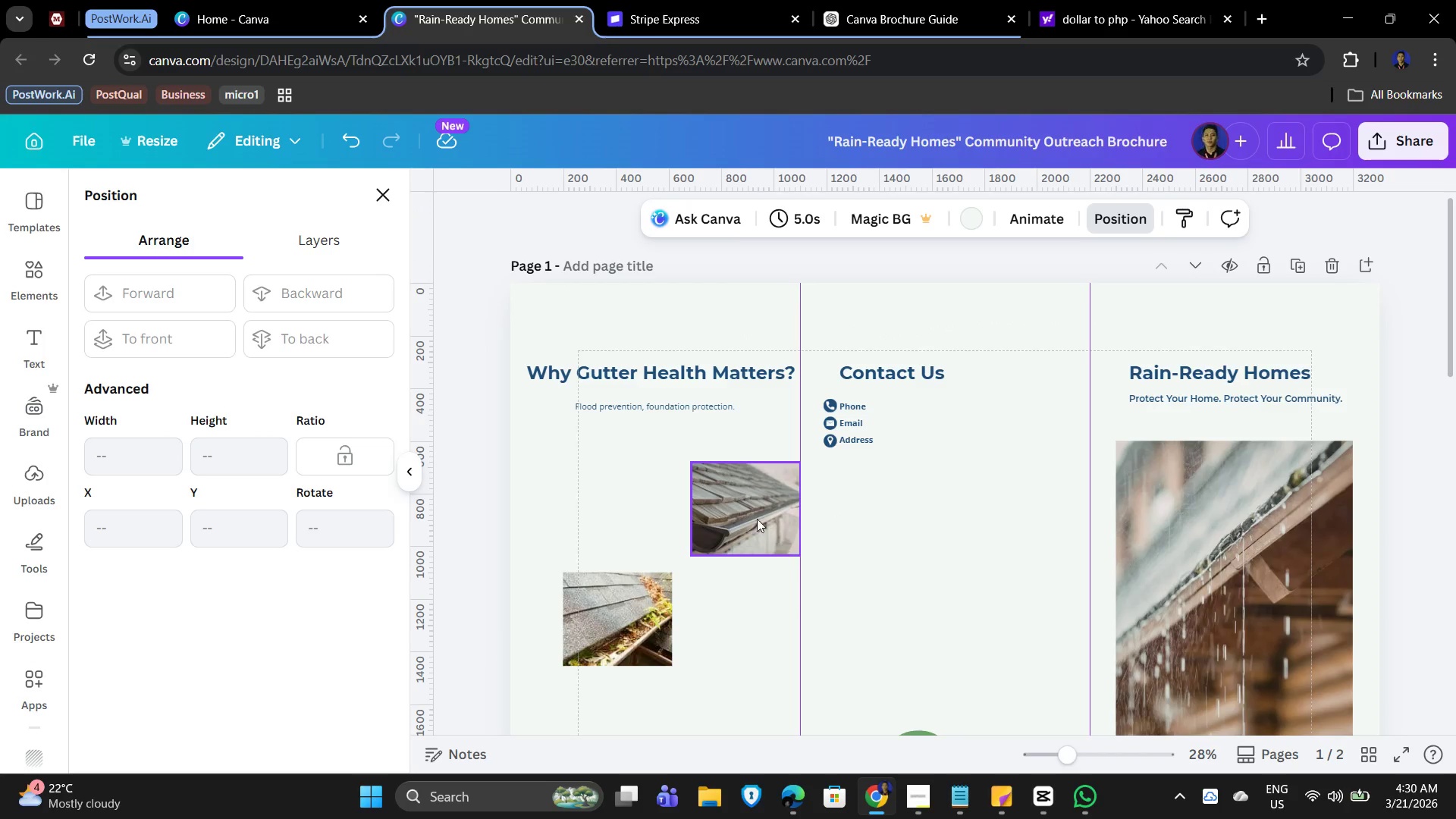 
left_click([746, 515])
 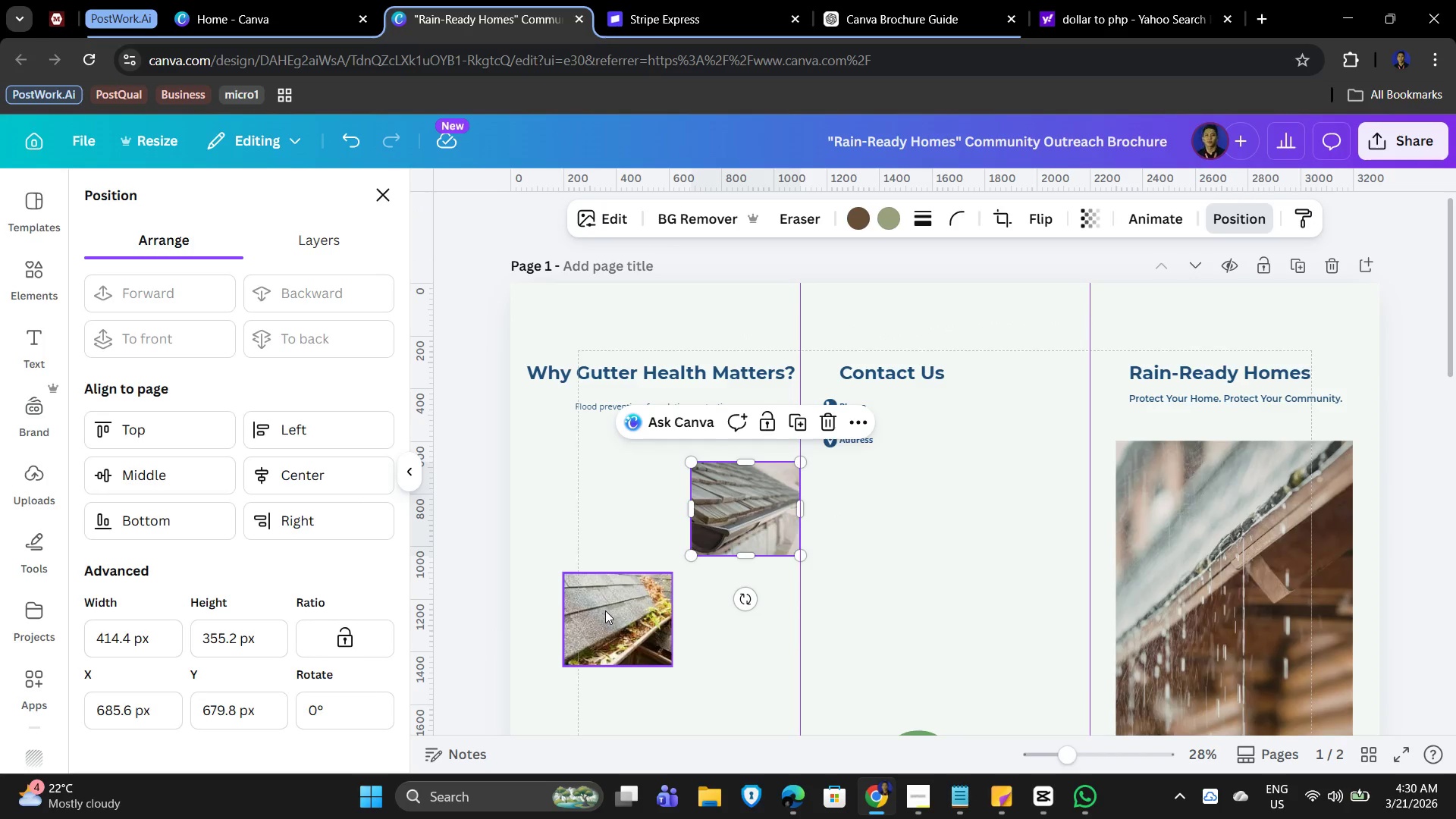 
left_click([604, 611])
 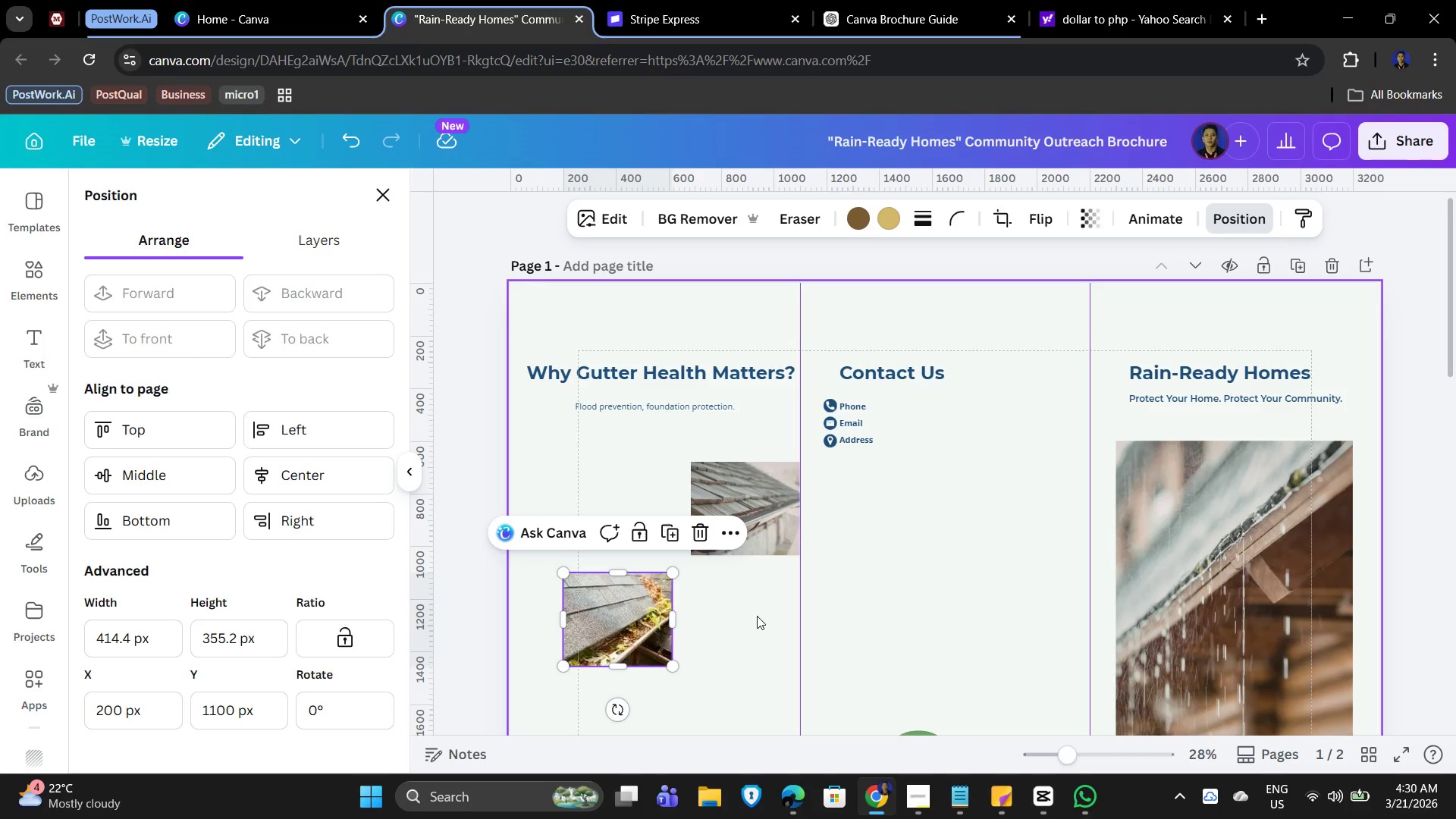 
wait(6.92)
 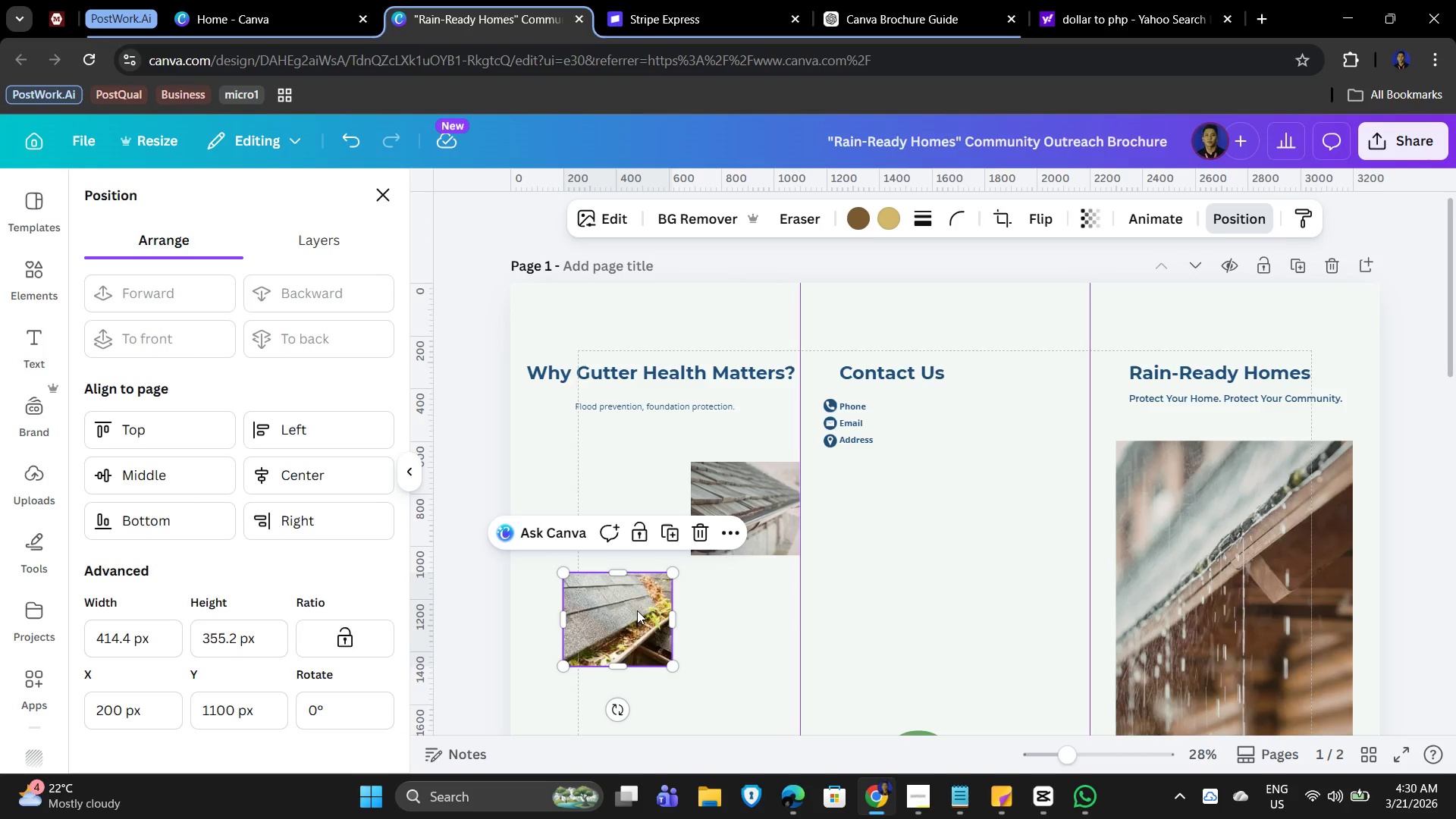 
scroll: coordinate [733, 601], scroll_direction: down, amount: 6.0
 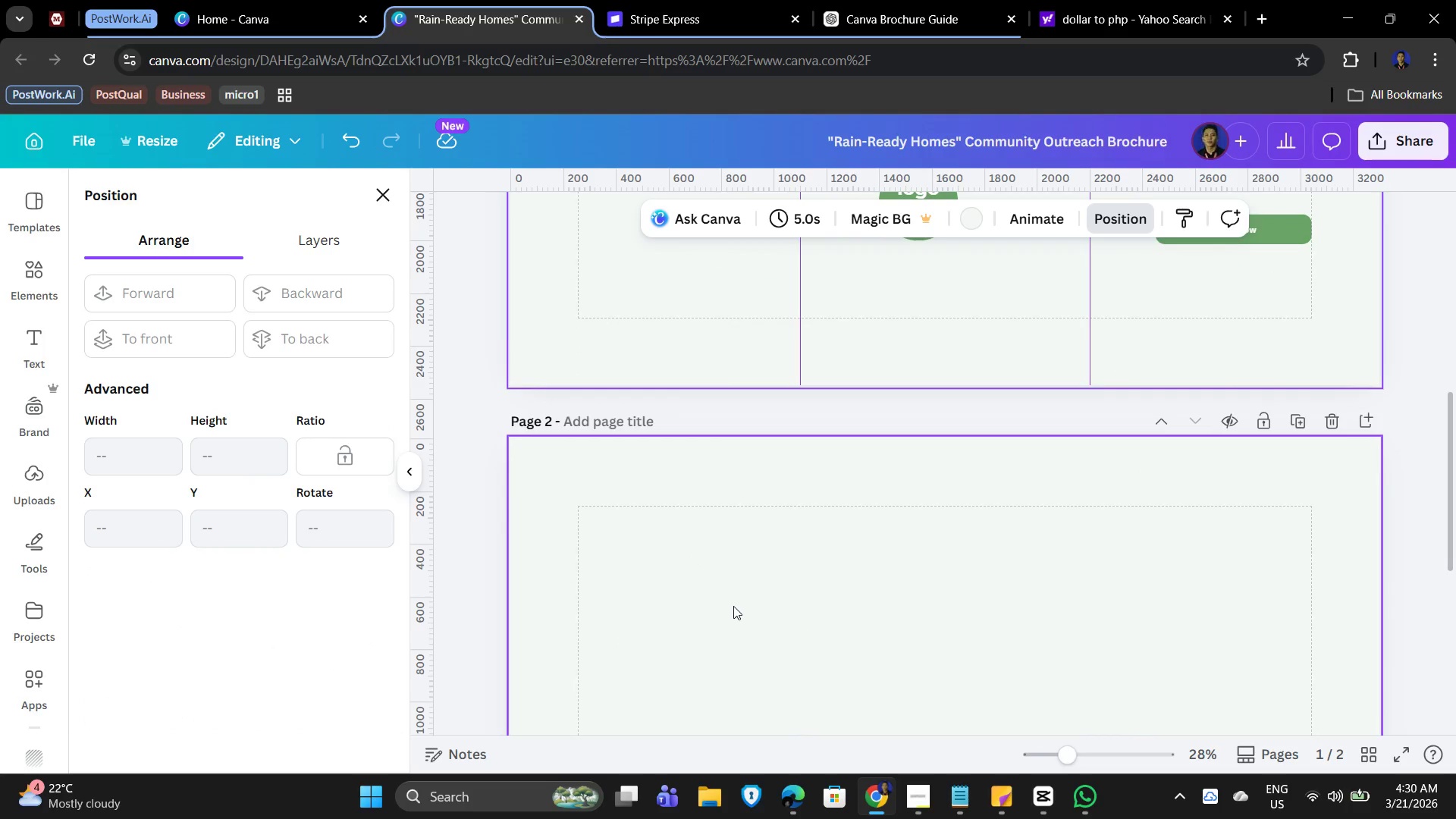 
scroll: coordinate [739, 613], scroll_direction: up, amount: 6.0
 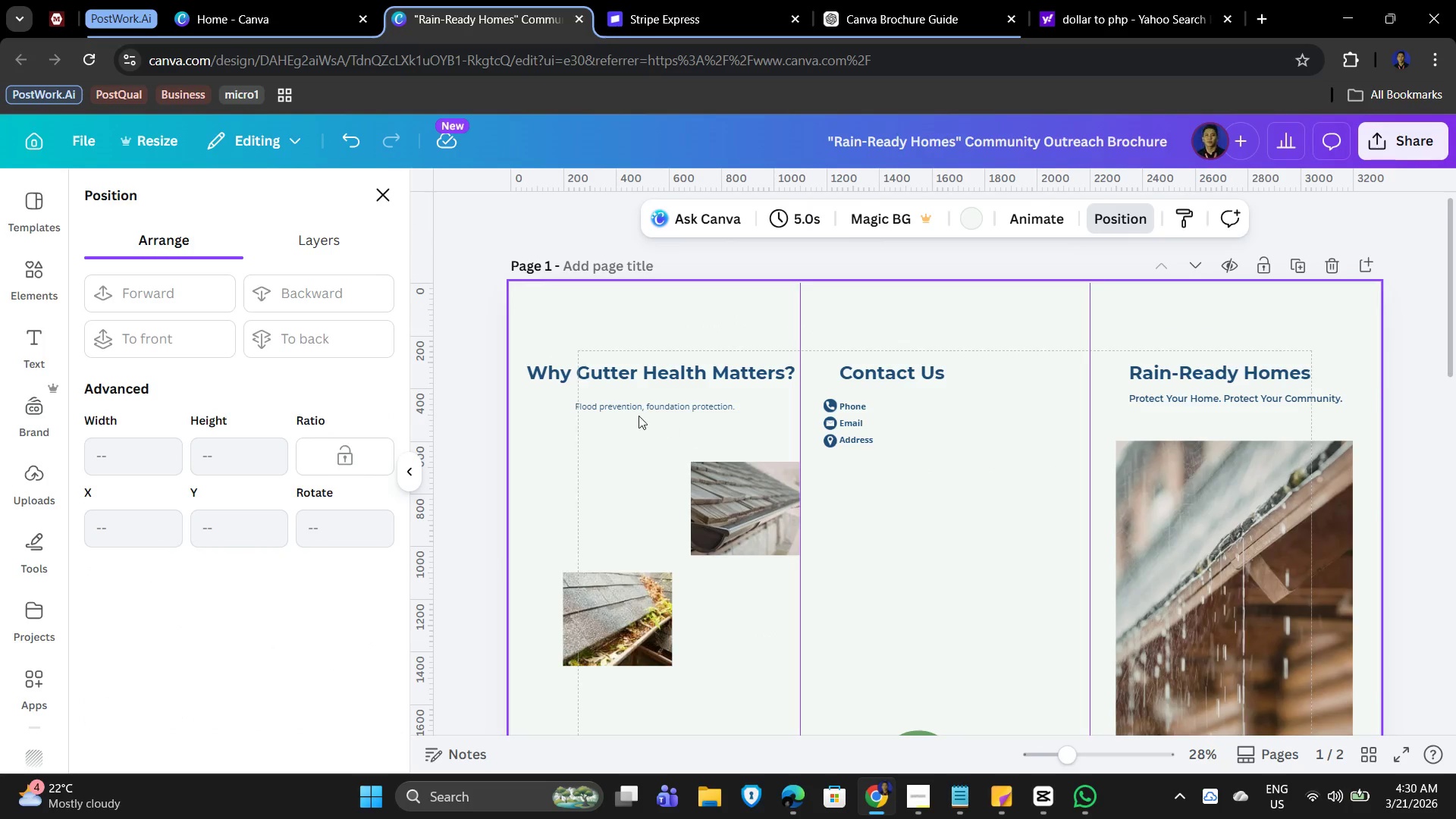 
left_click([633, 413])
 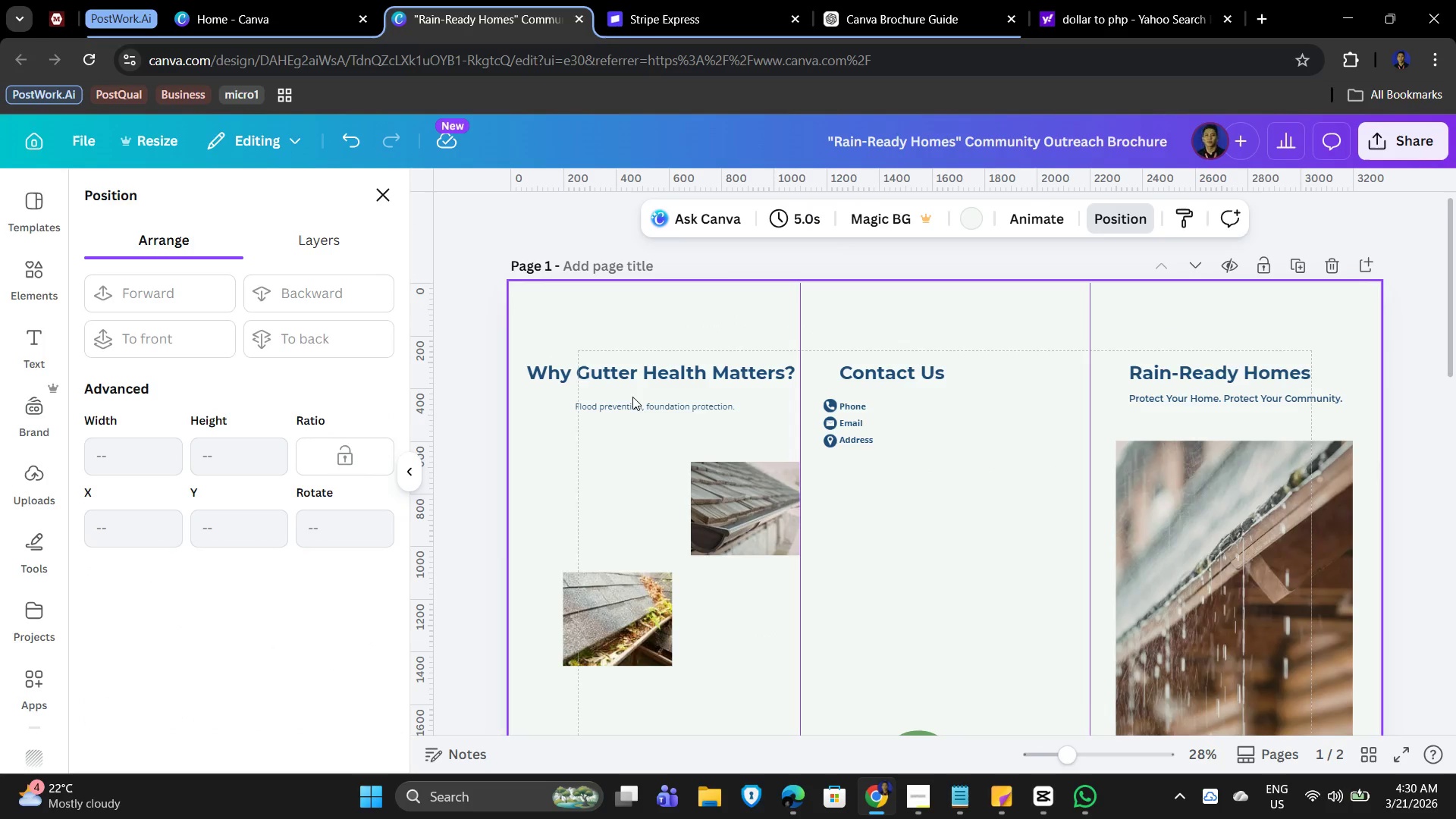 
left_click([625, 406])
 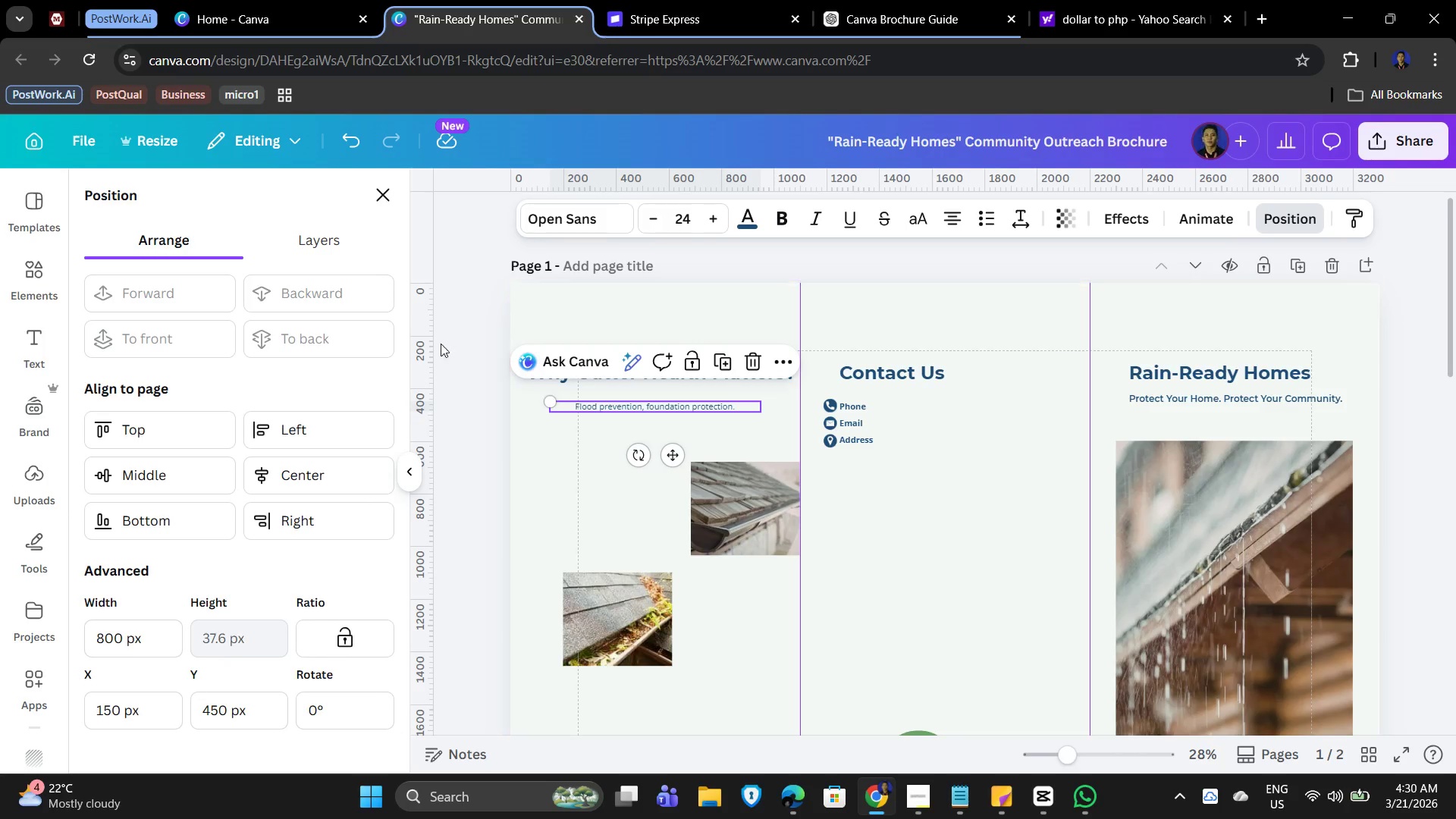 
wait(6.97)
 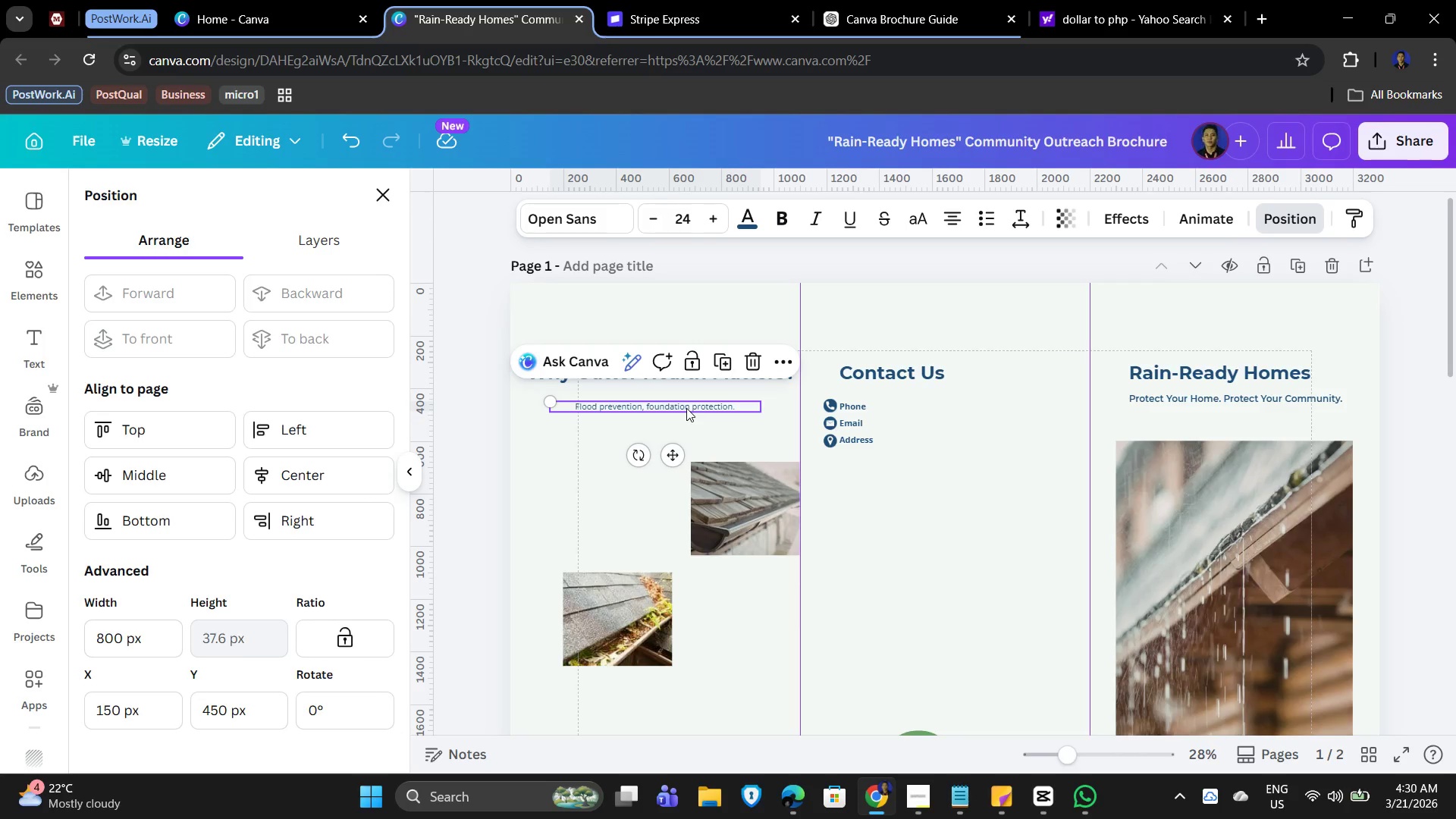 
double_click([586, 403])
 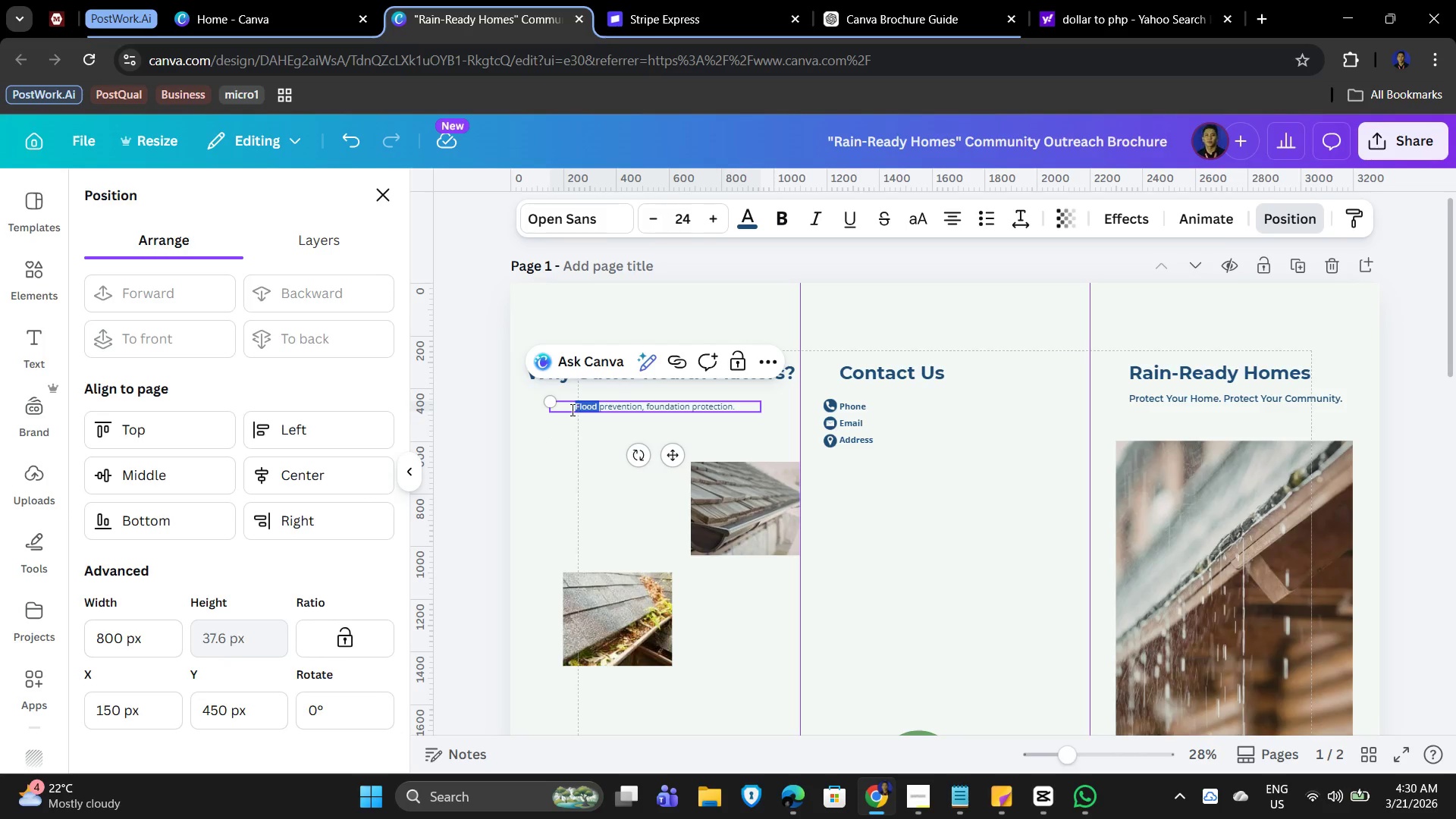 
left_click([571, 410])
 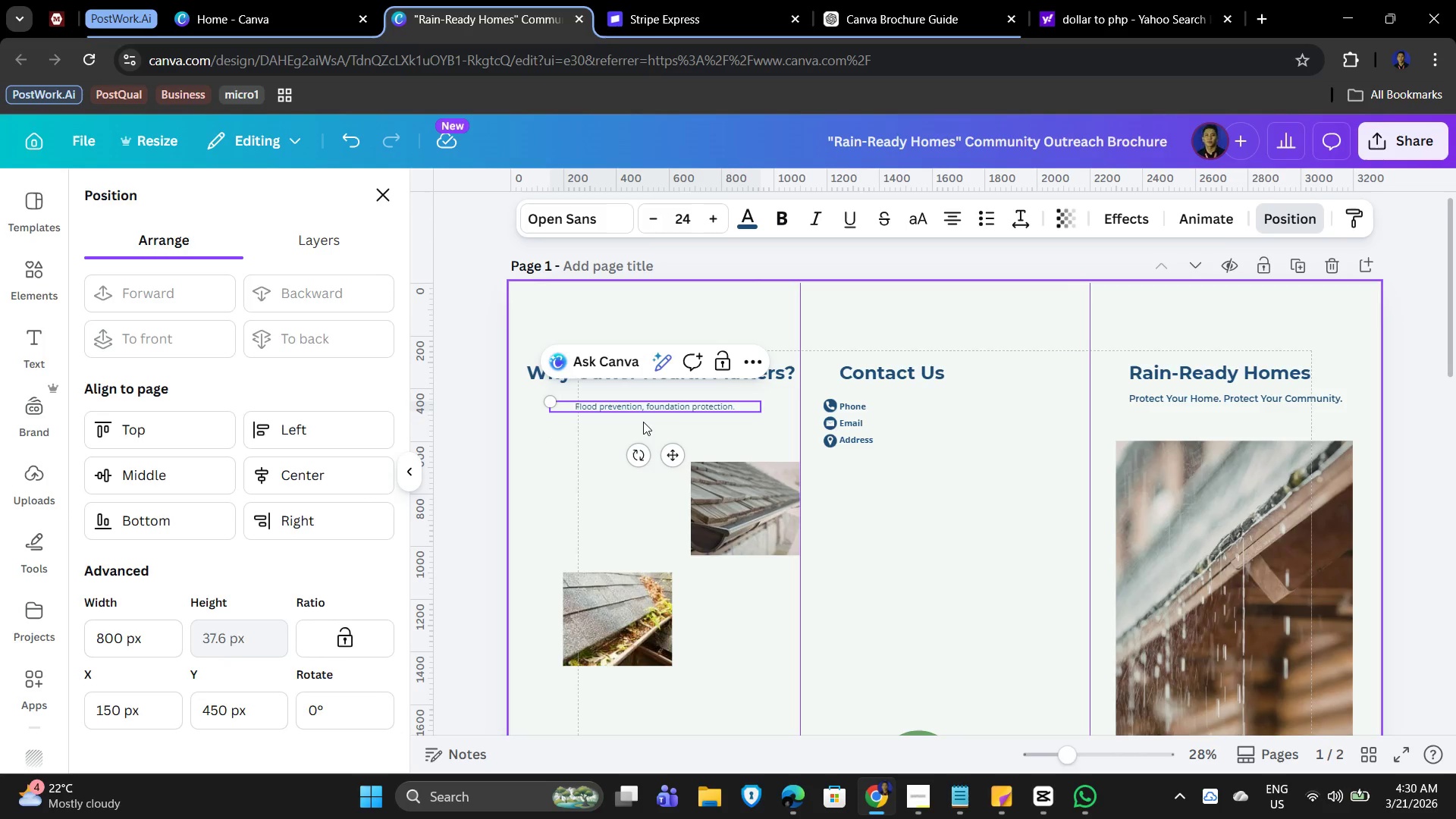 
type(Short Explanation ()
 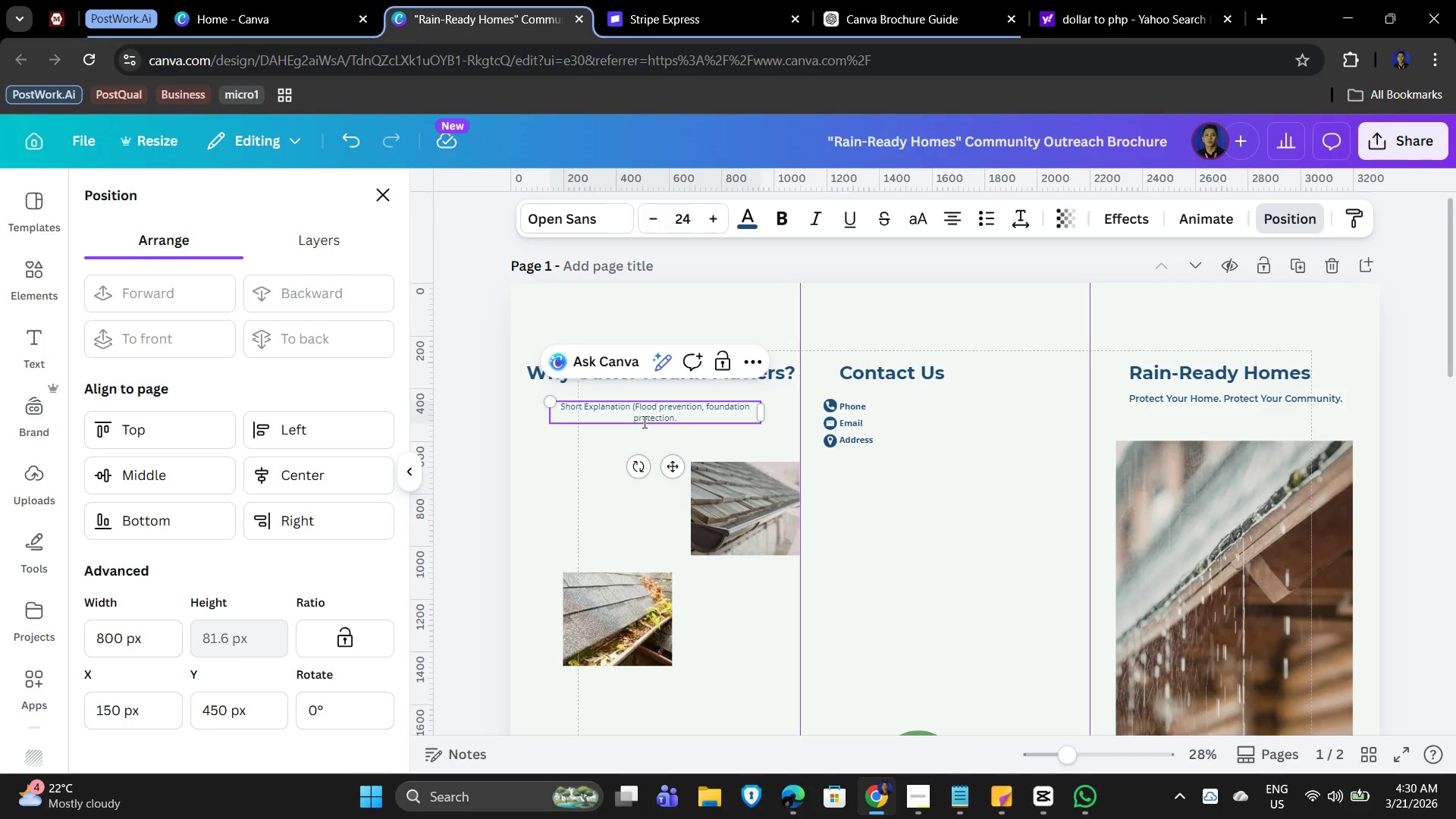 
key(ArrowRight)
 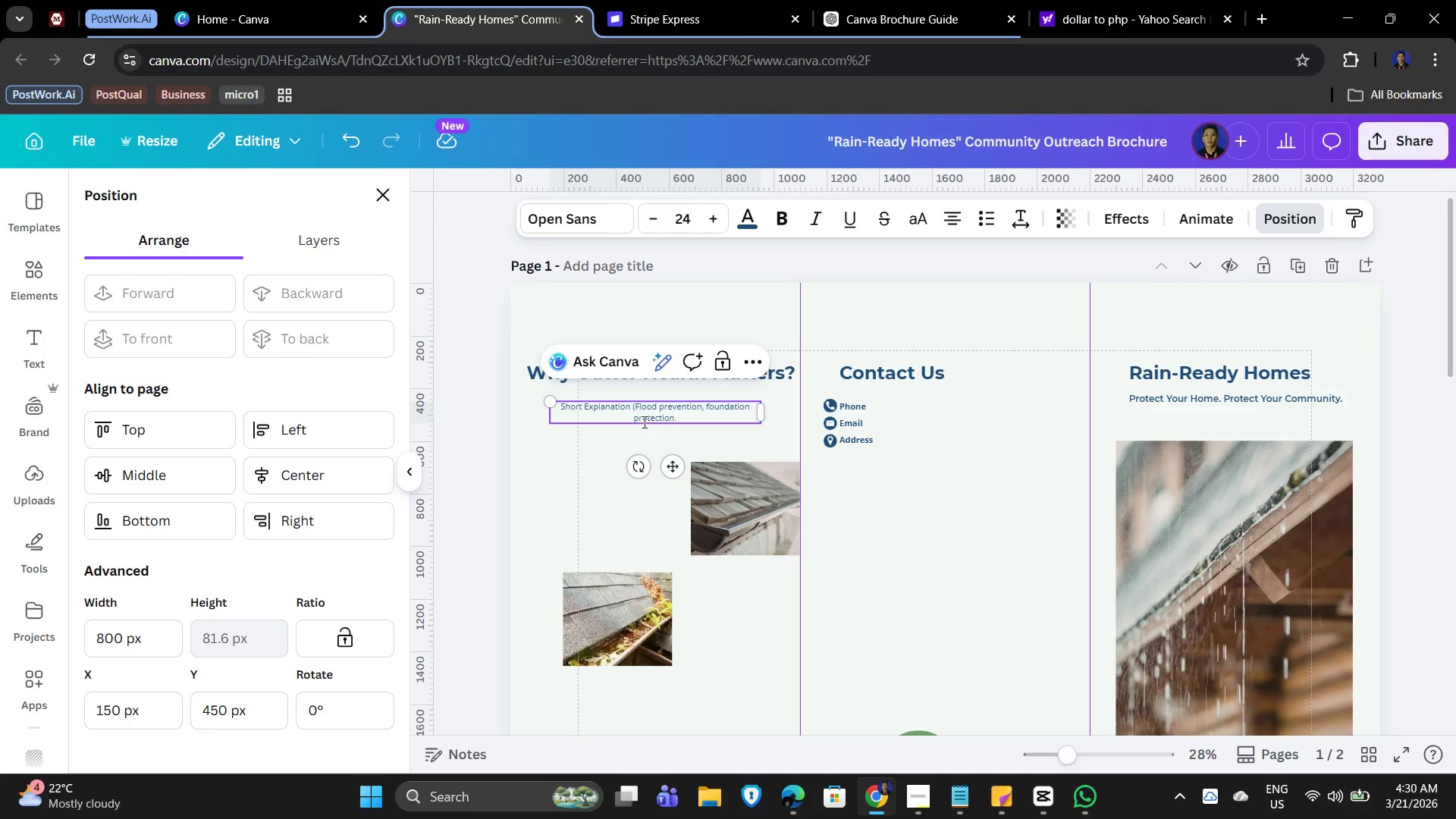 
key(Backspace)
 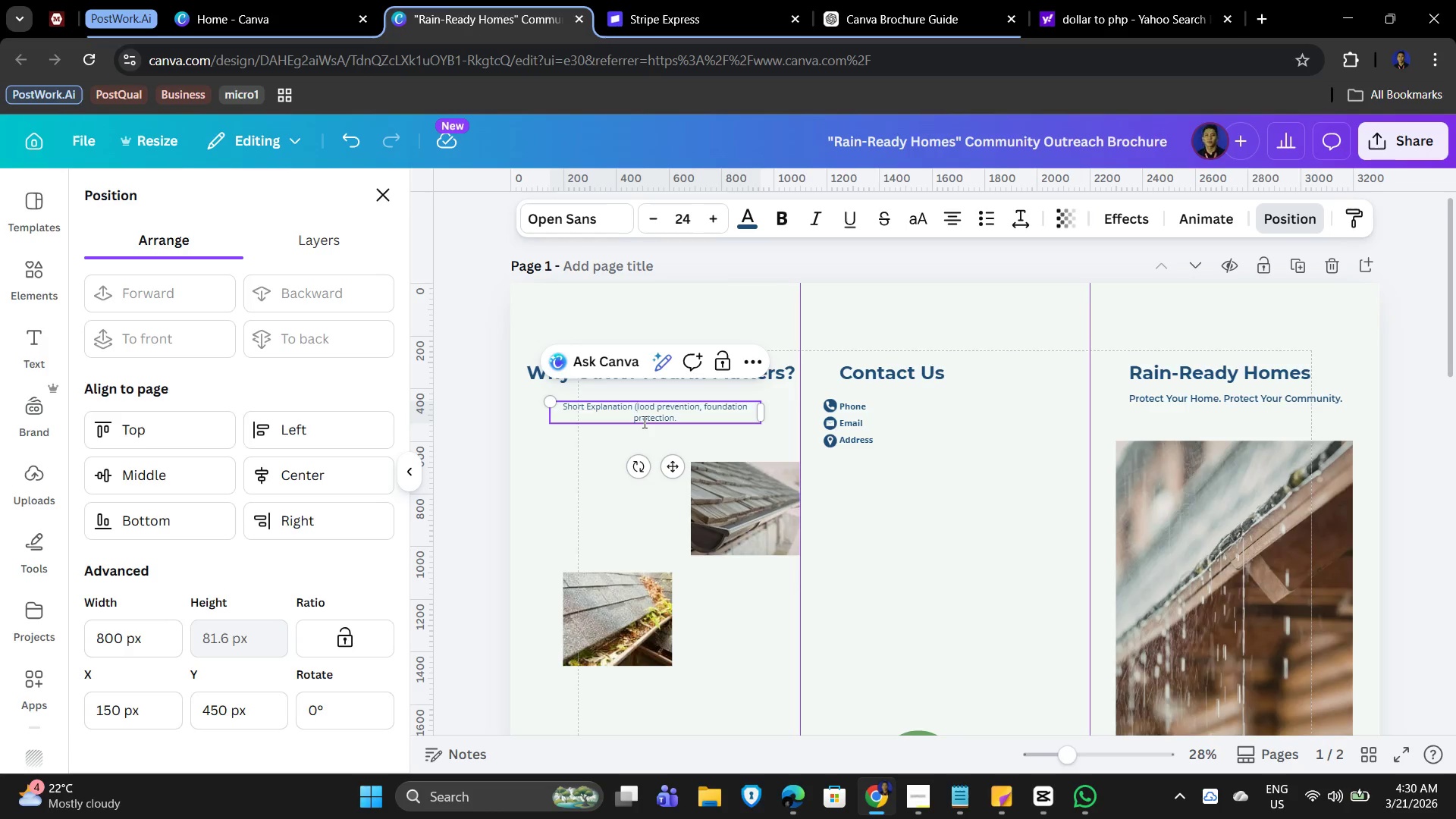 
key(F)
 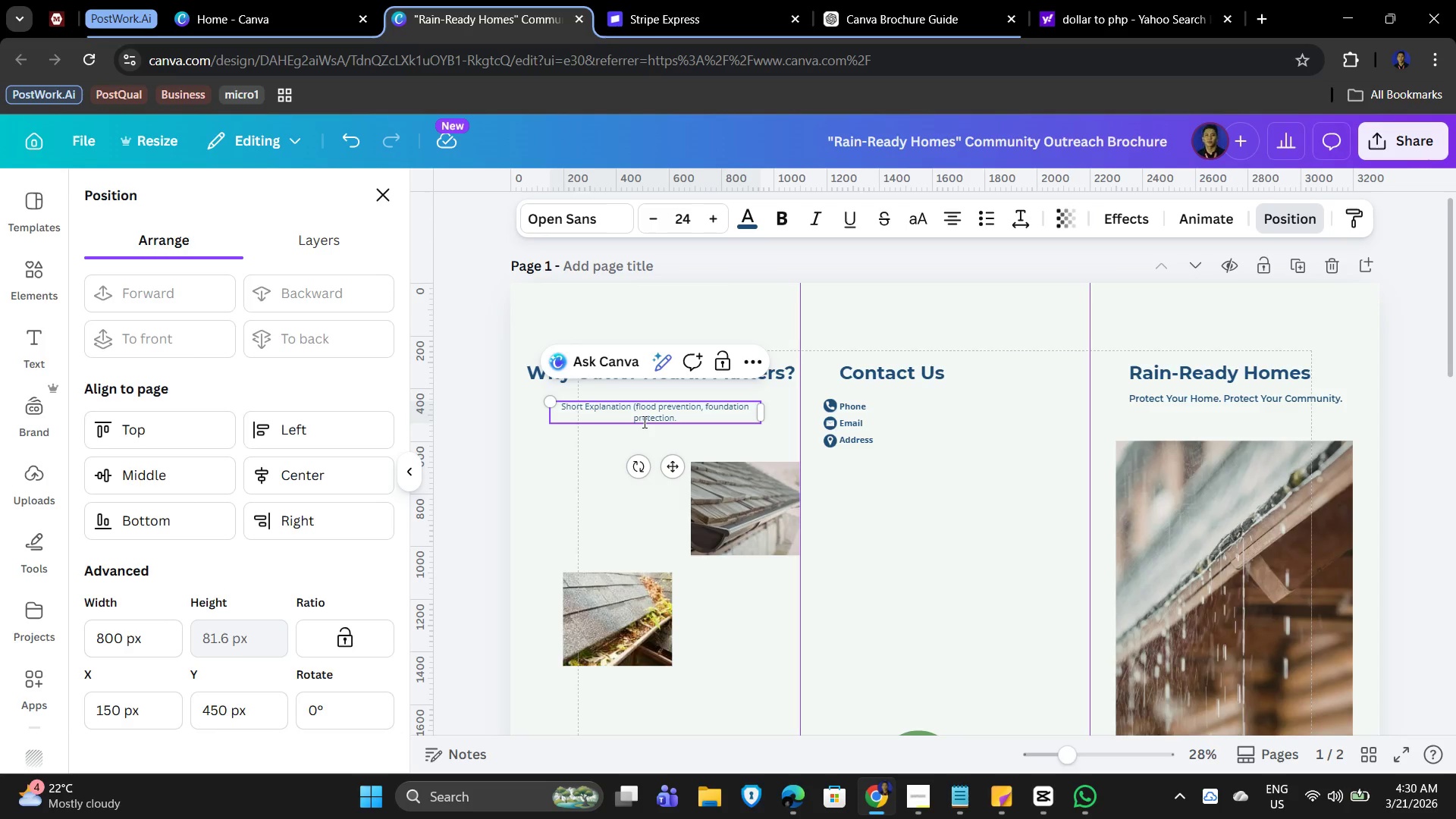 
hold_key(key=ArrowRight, duration=0.33)
 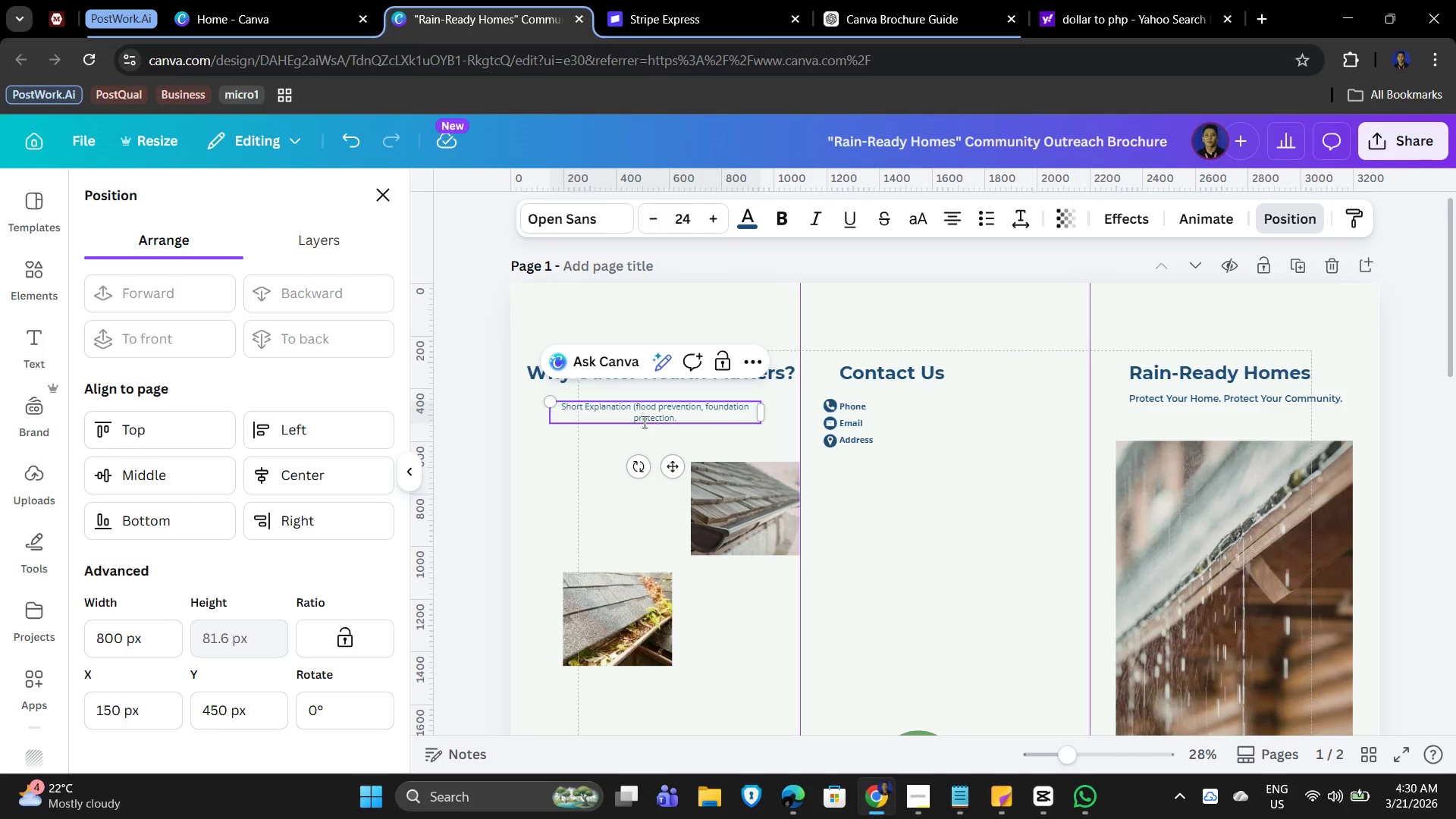 
key(ArrowDown)
 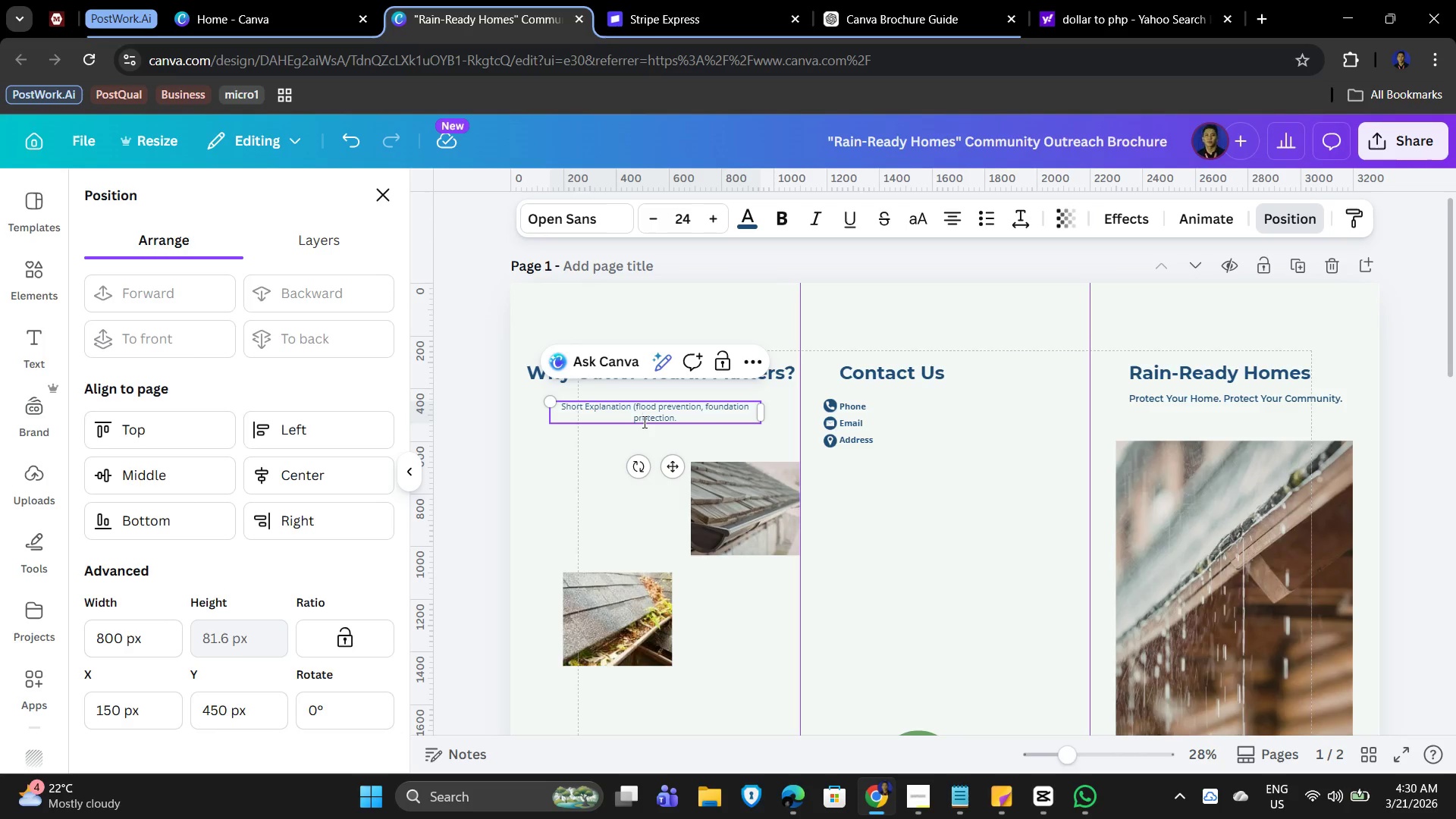 
hold_key(key=ArrowRight, duration=0.88)
 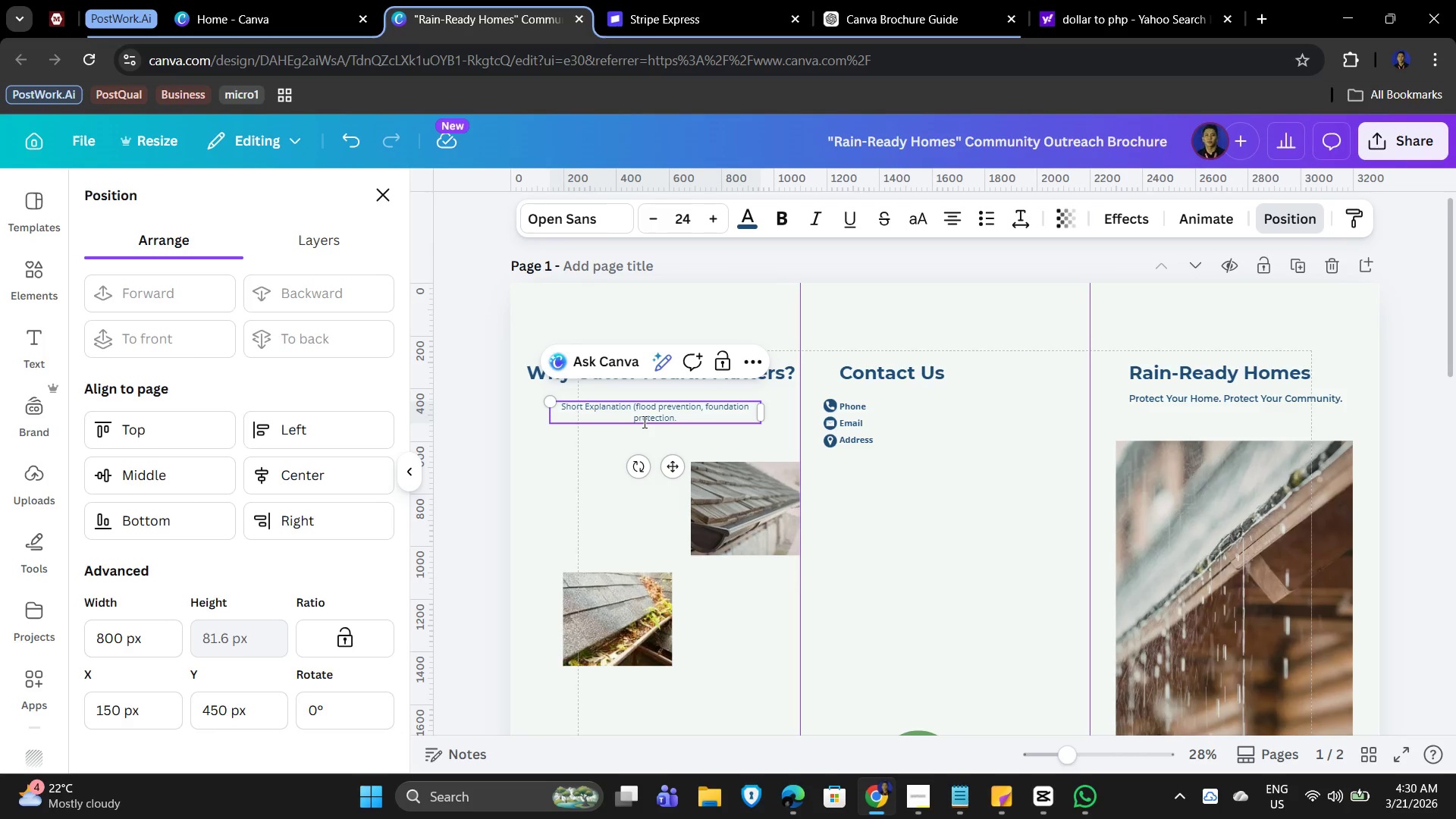 
key(Backspace)
 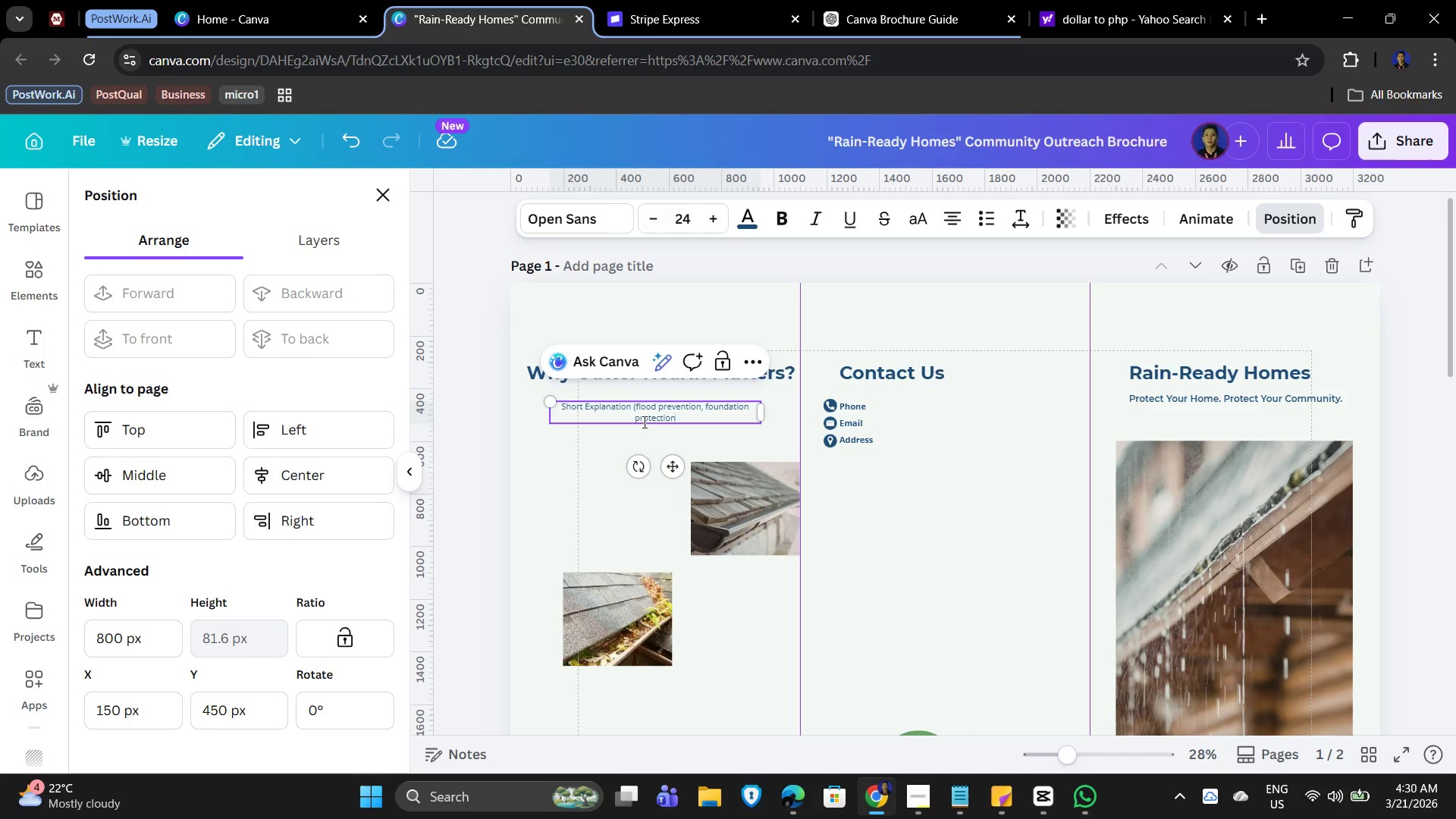 
key(Shift+0)
 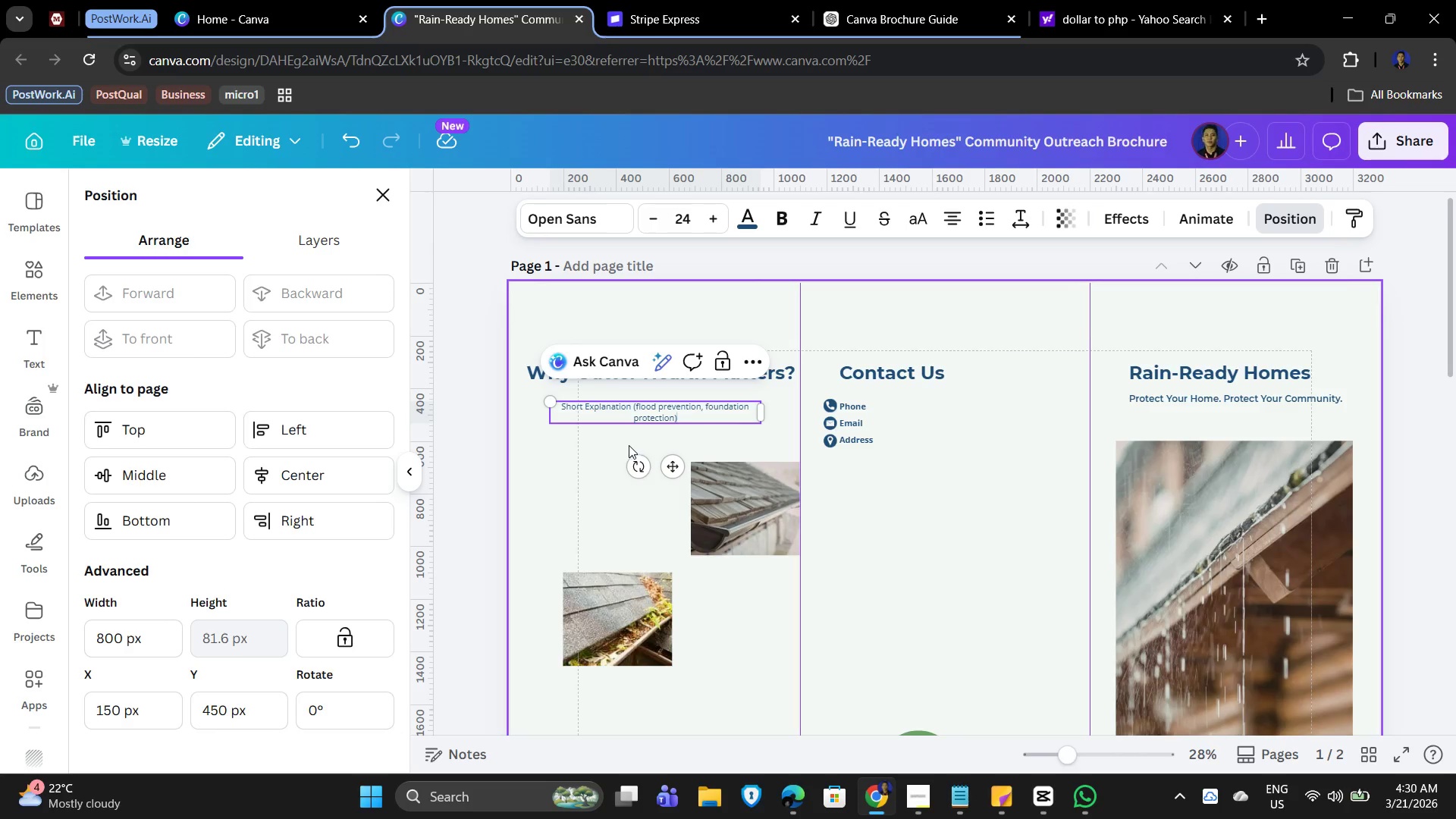 
left_click([584, 527])
 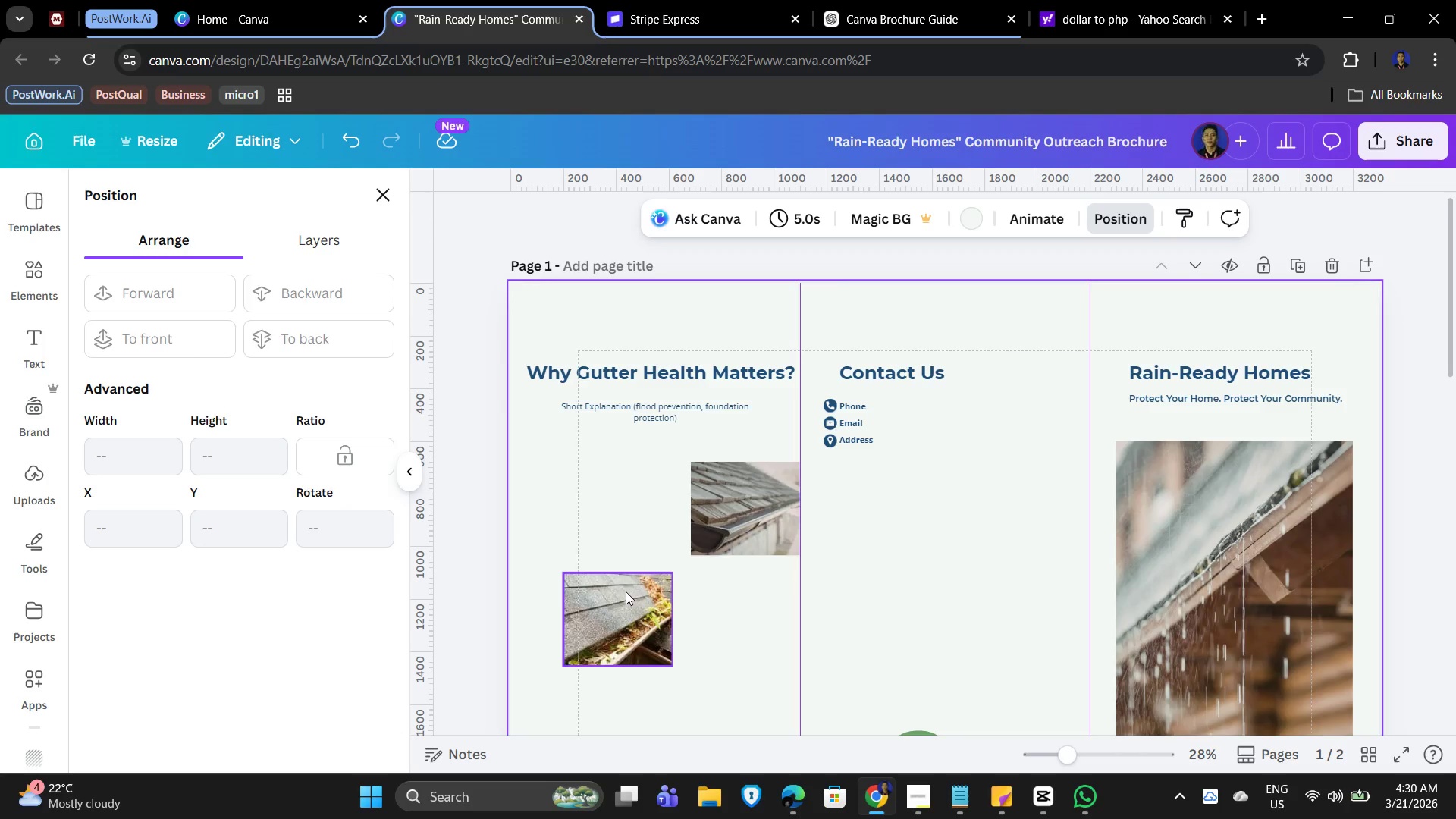 
left_click([741, 497])
 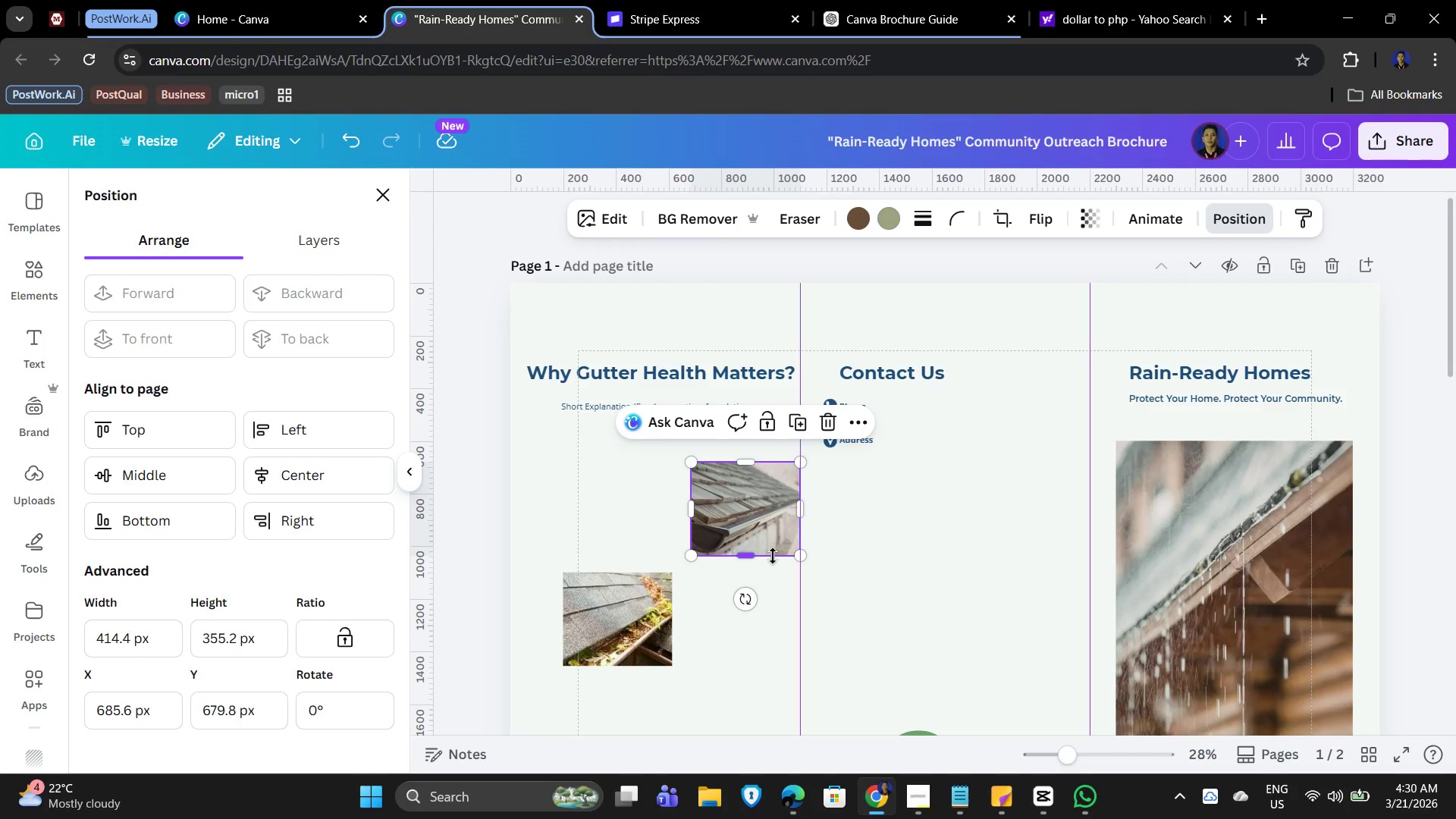 
key(Delete)
 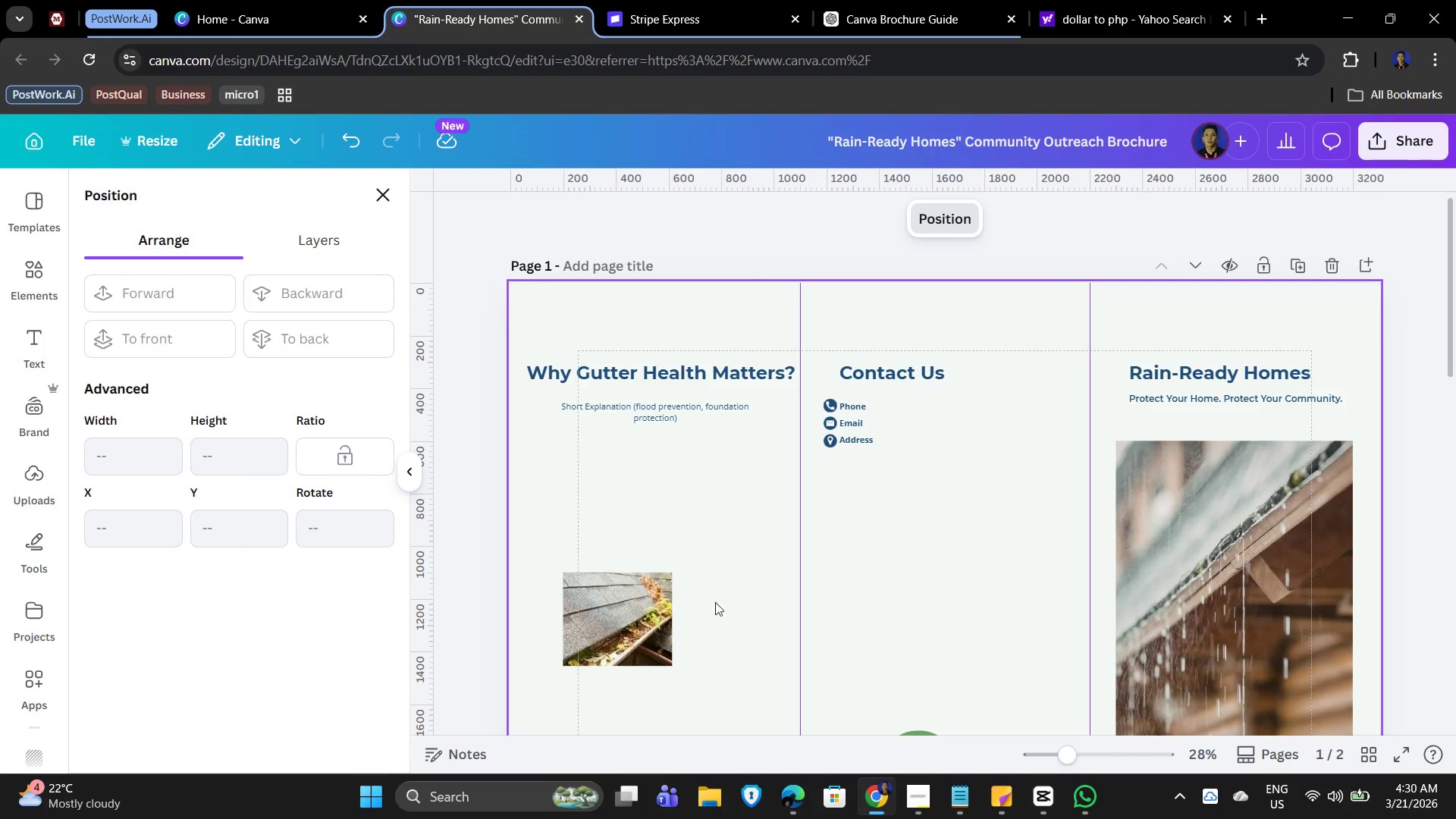 
left_click([651, 618])
 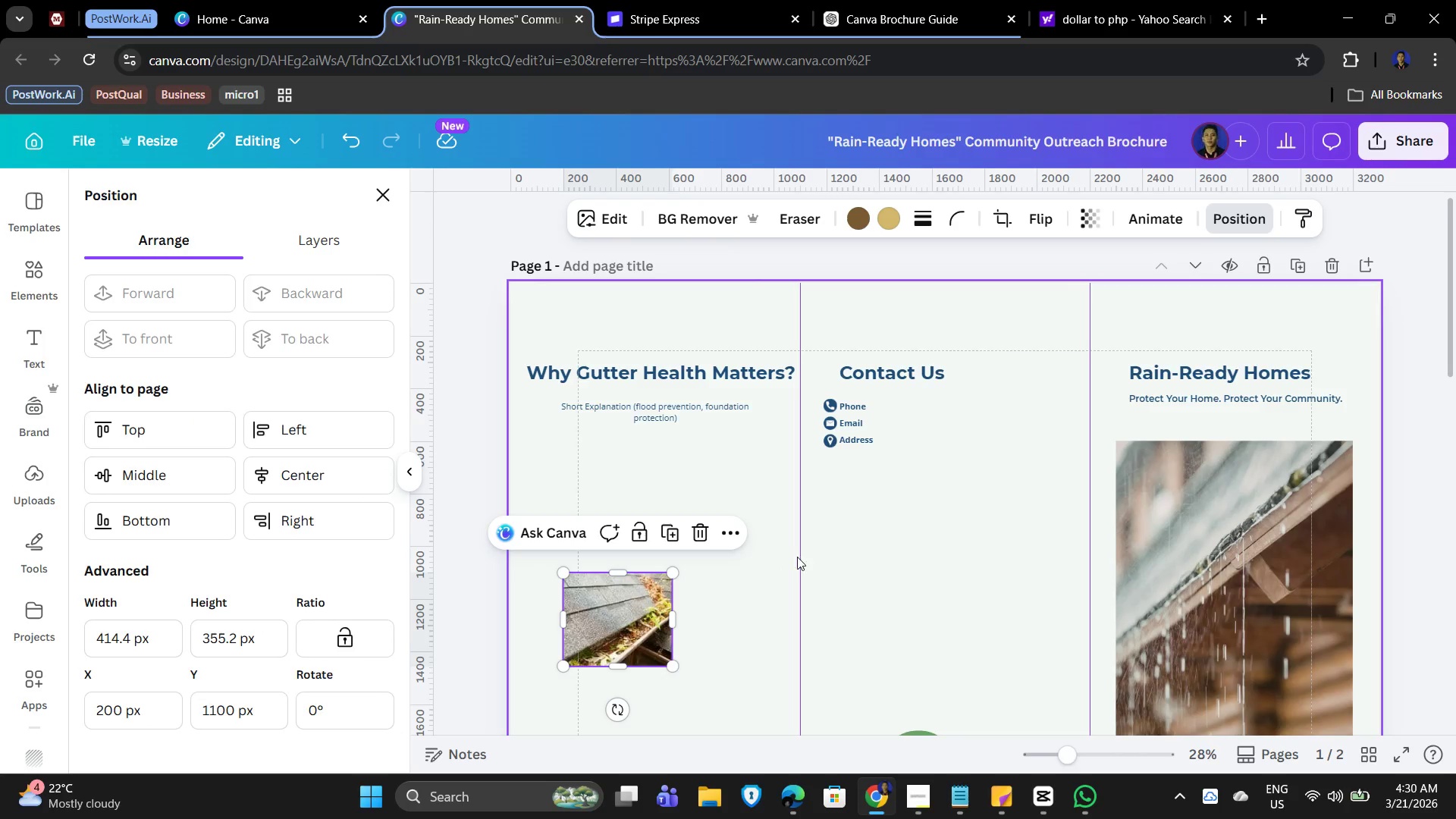 
left_click([1225, 216])
 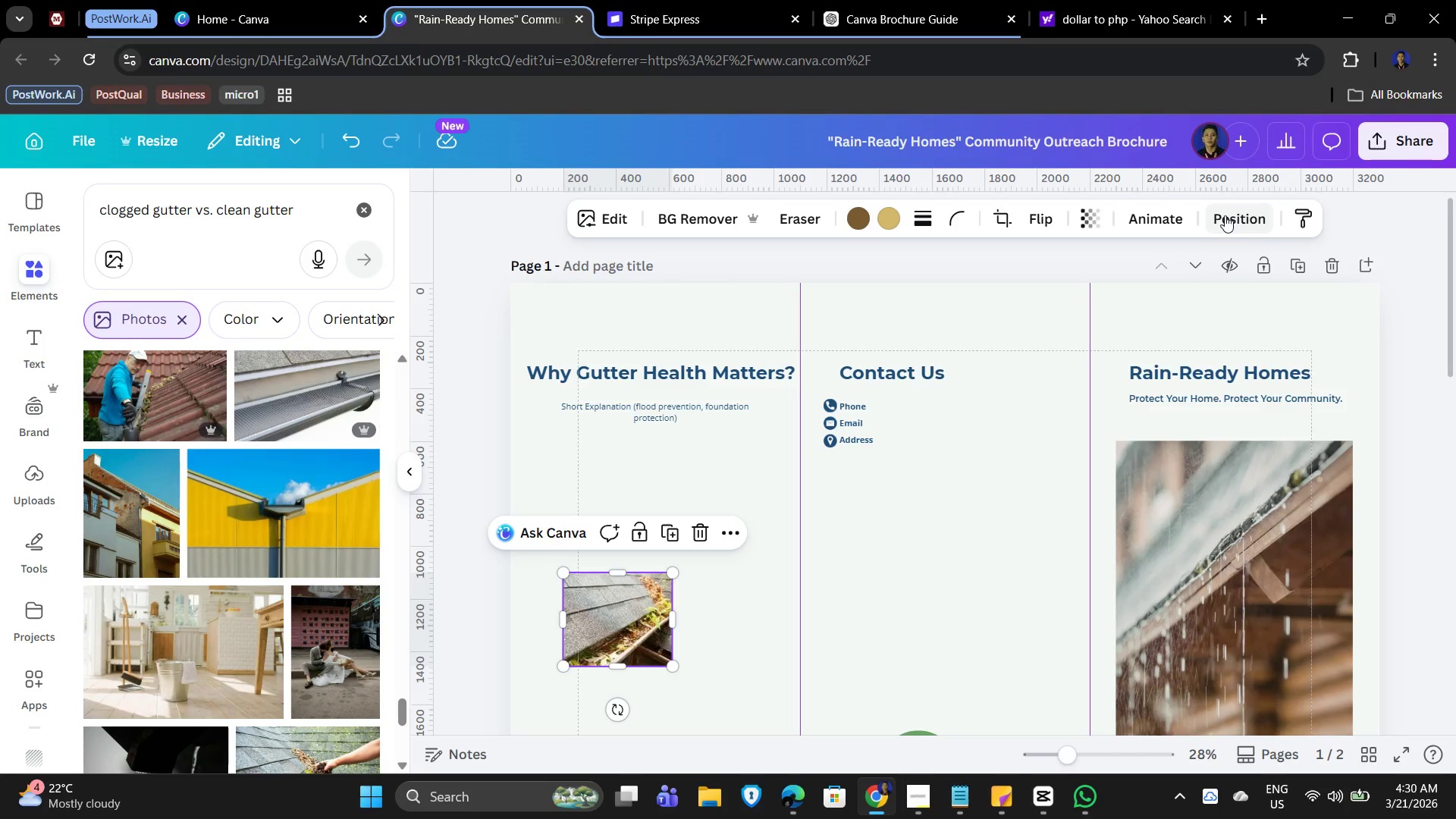 
left_click([1224, 215])
 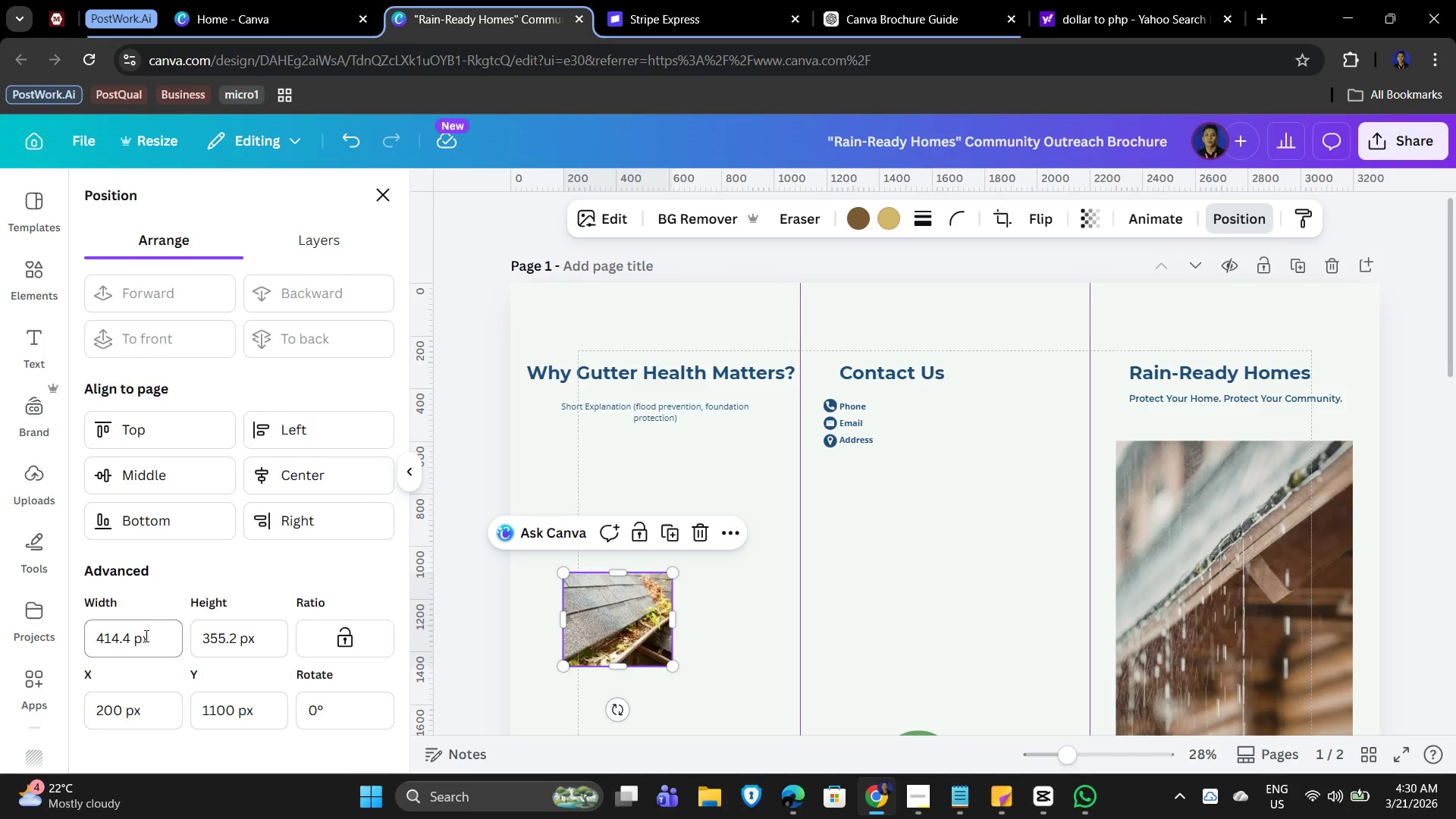 
left_click_drag(start_coordinate=[155, 634], to_coordinate=[90, 639])
 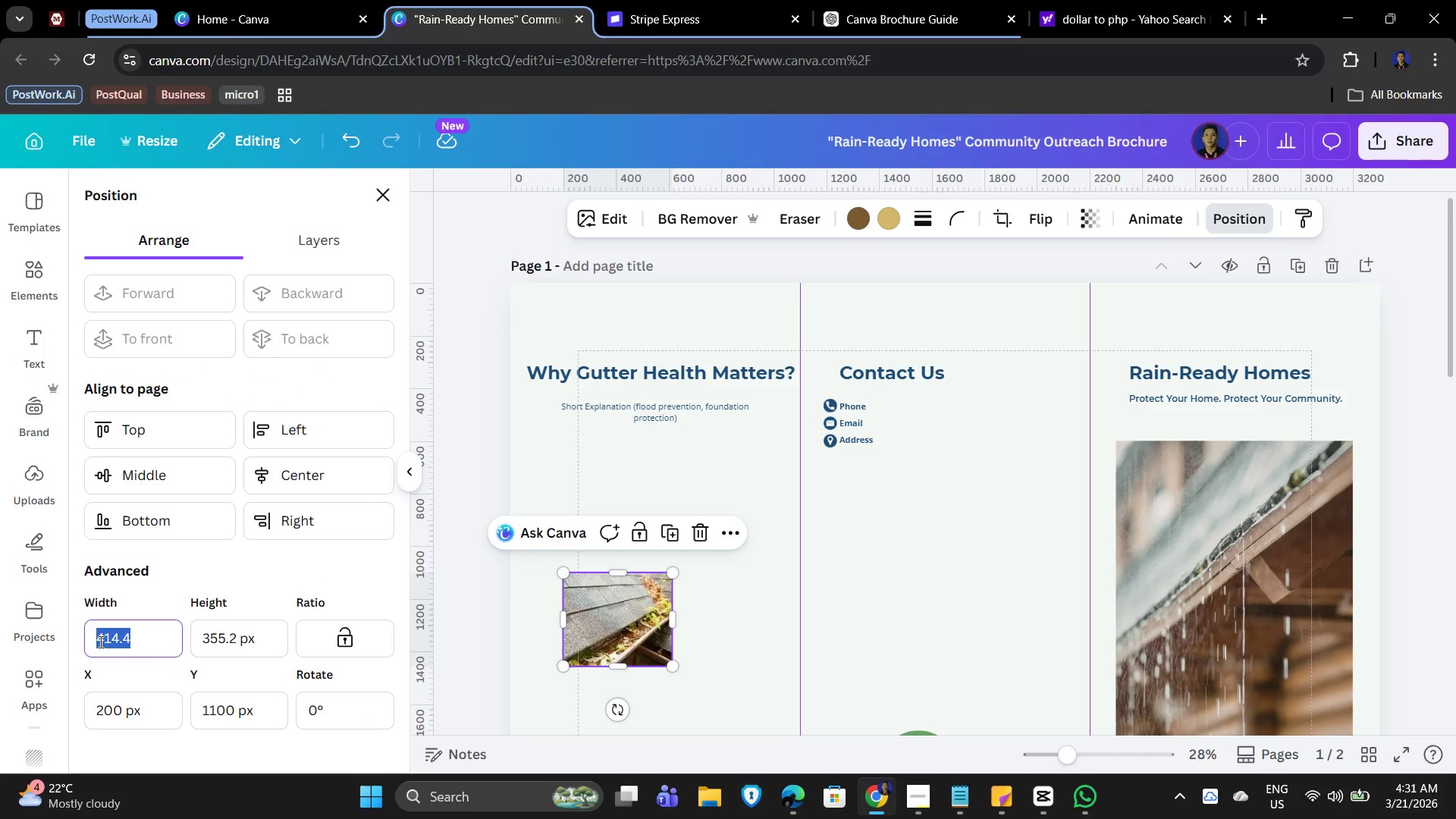 
key(Numpad7)
 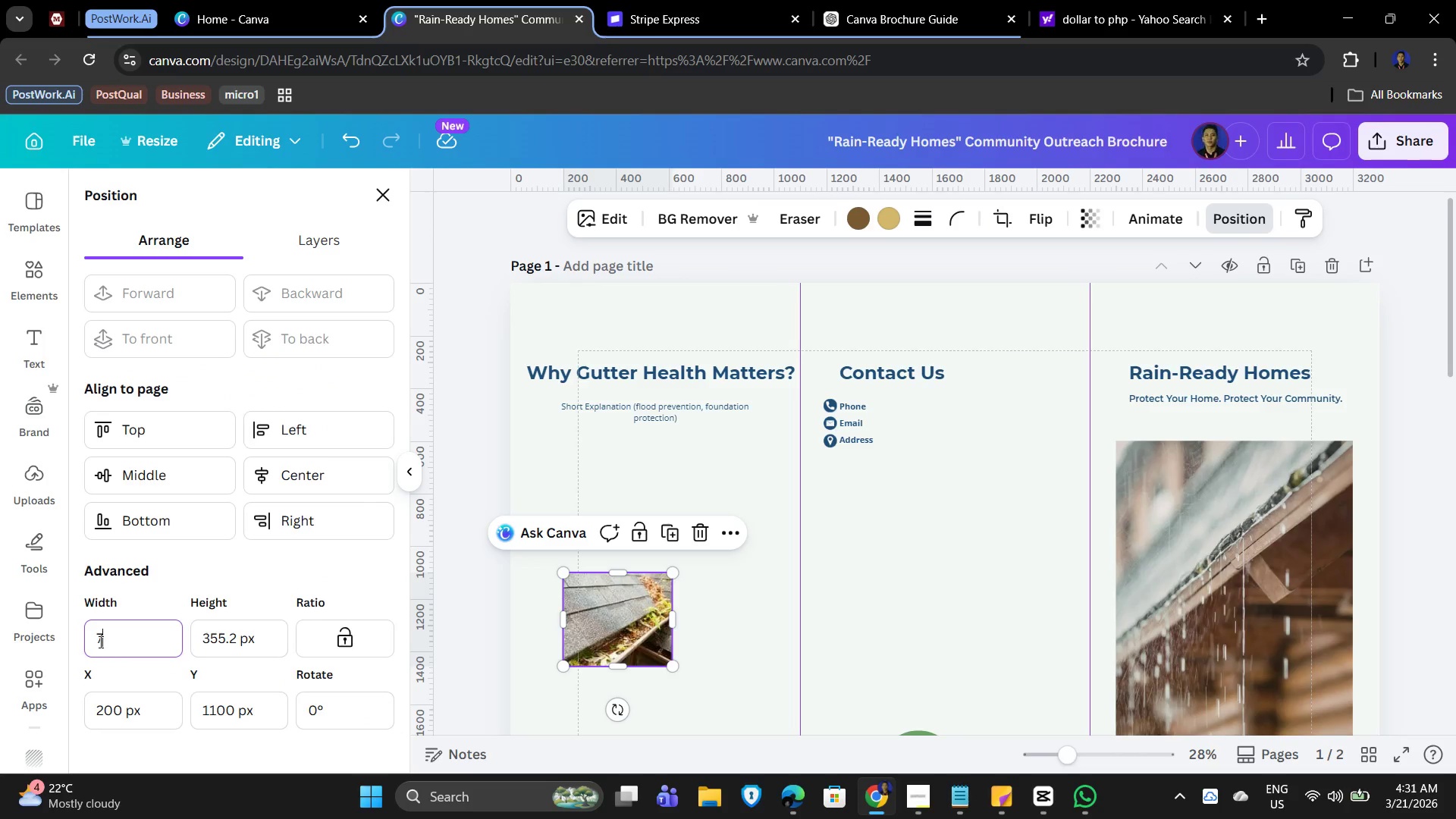 
key(Numpad0)
 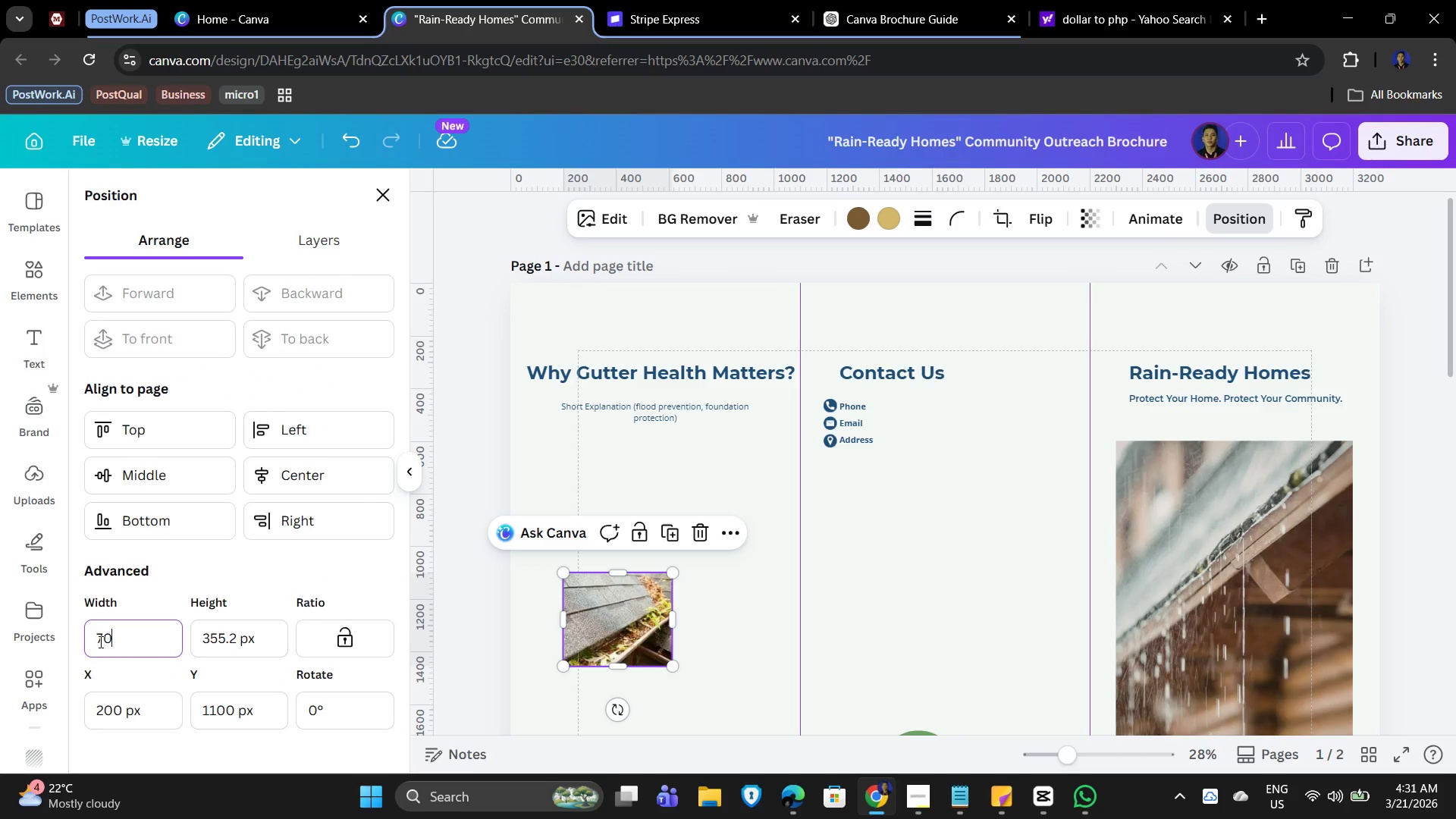 
key(Numpad0)
 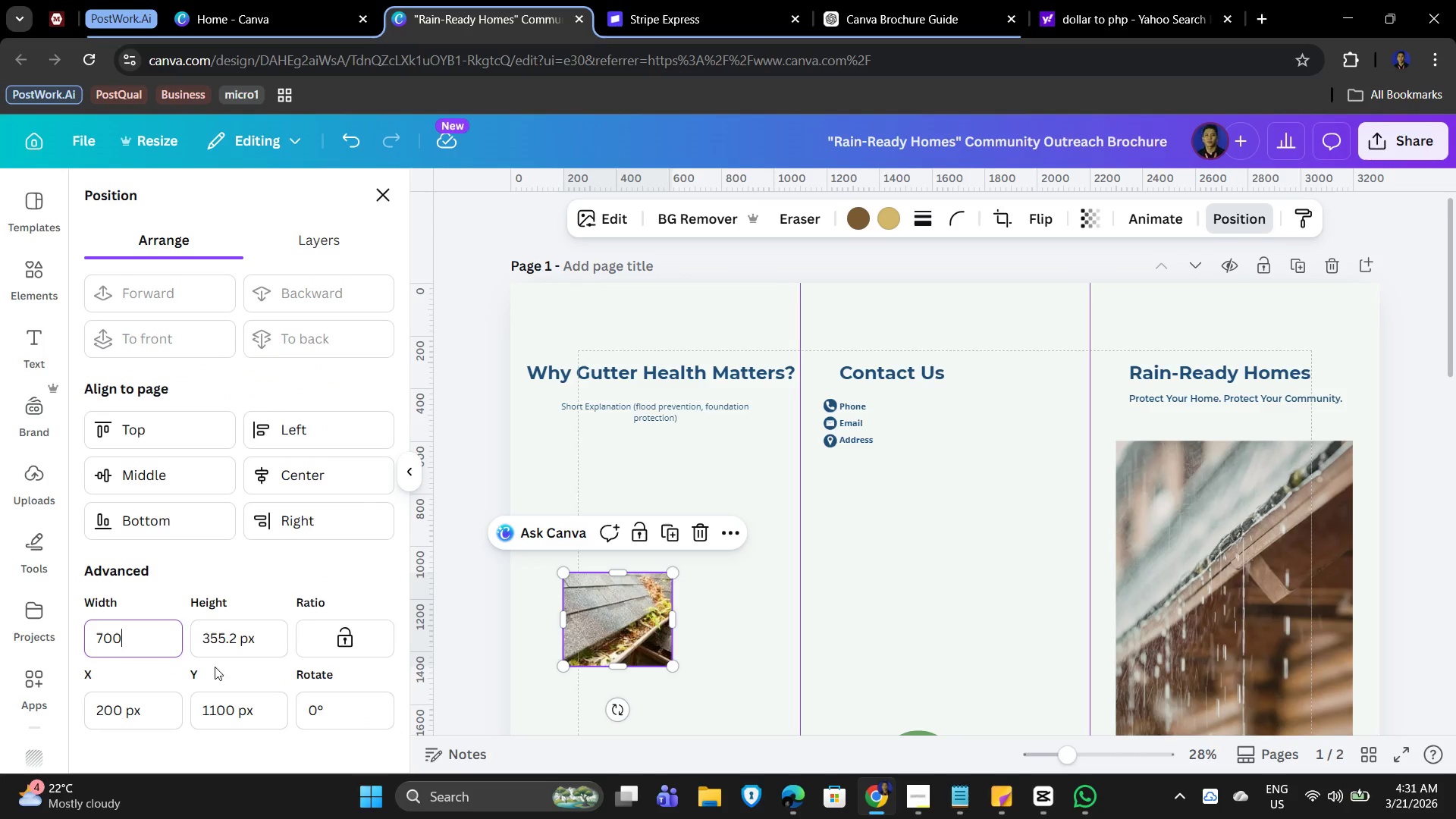 
left_click_drag(start_coordinate=[238, 642], to_coordinate=[240, 638])
 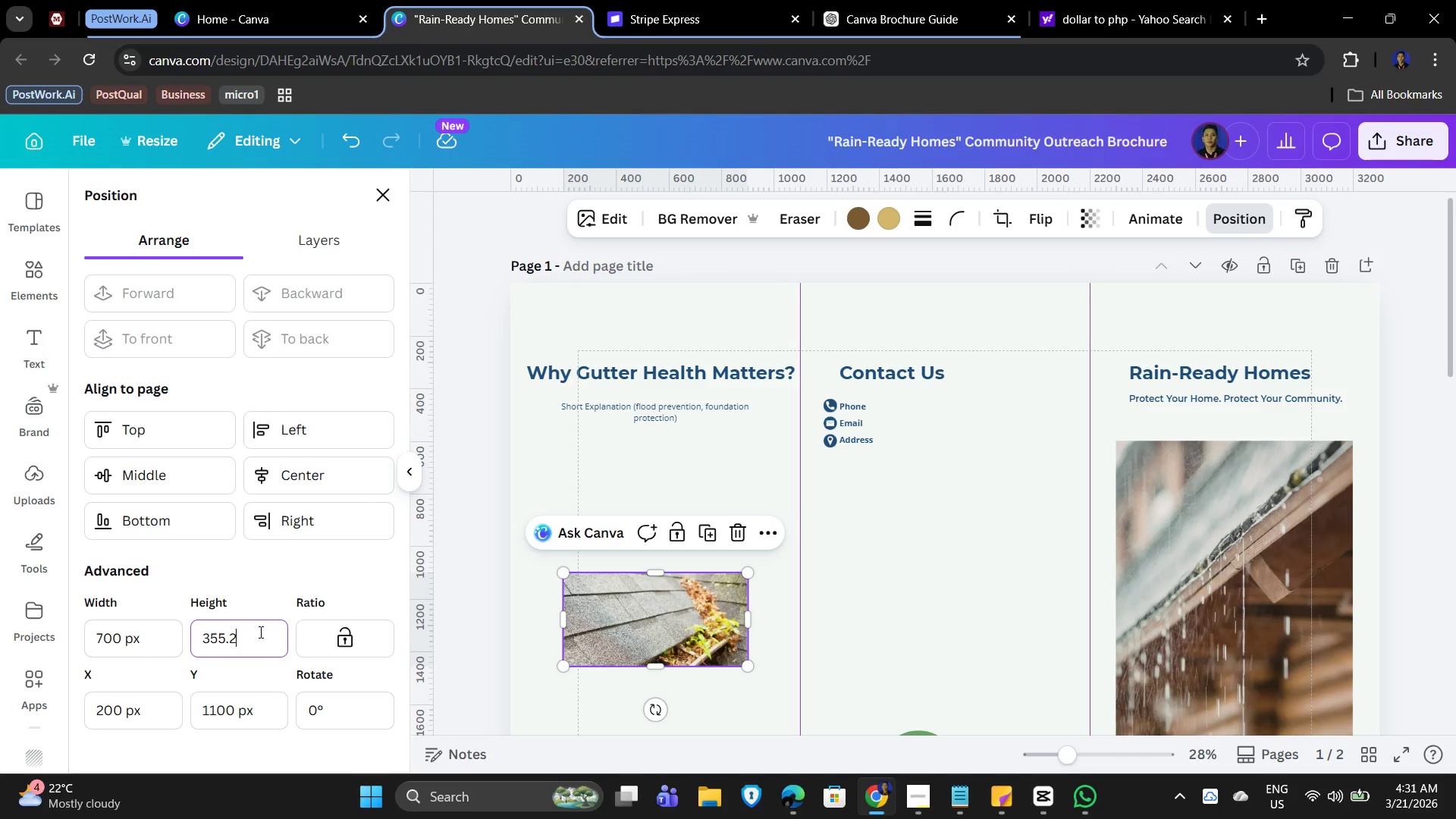 
left_click_drag(start_coordinate=[259, 632], to_coordinate=[197, 625])
 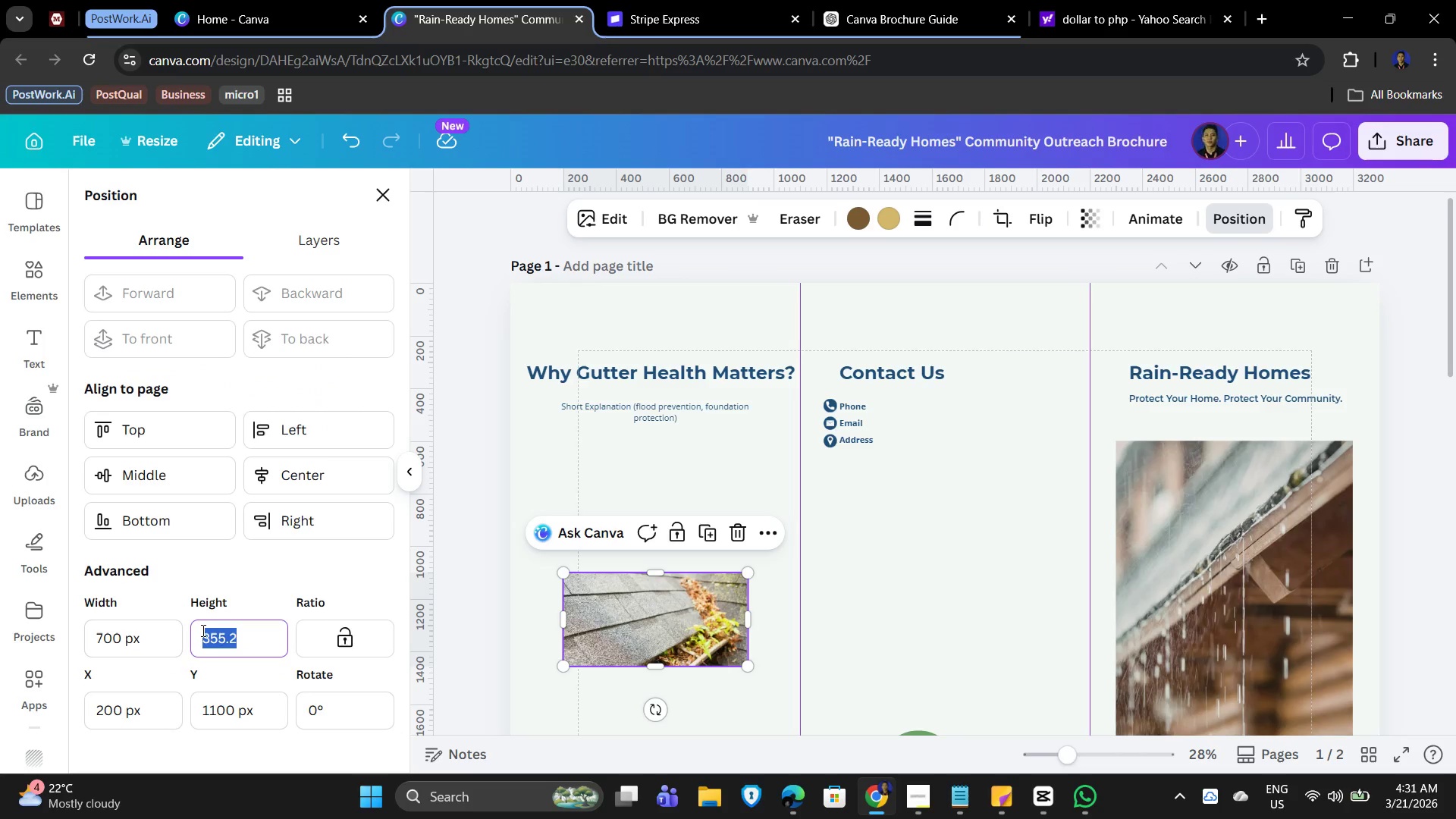 
key(Numpad6)
 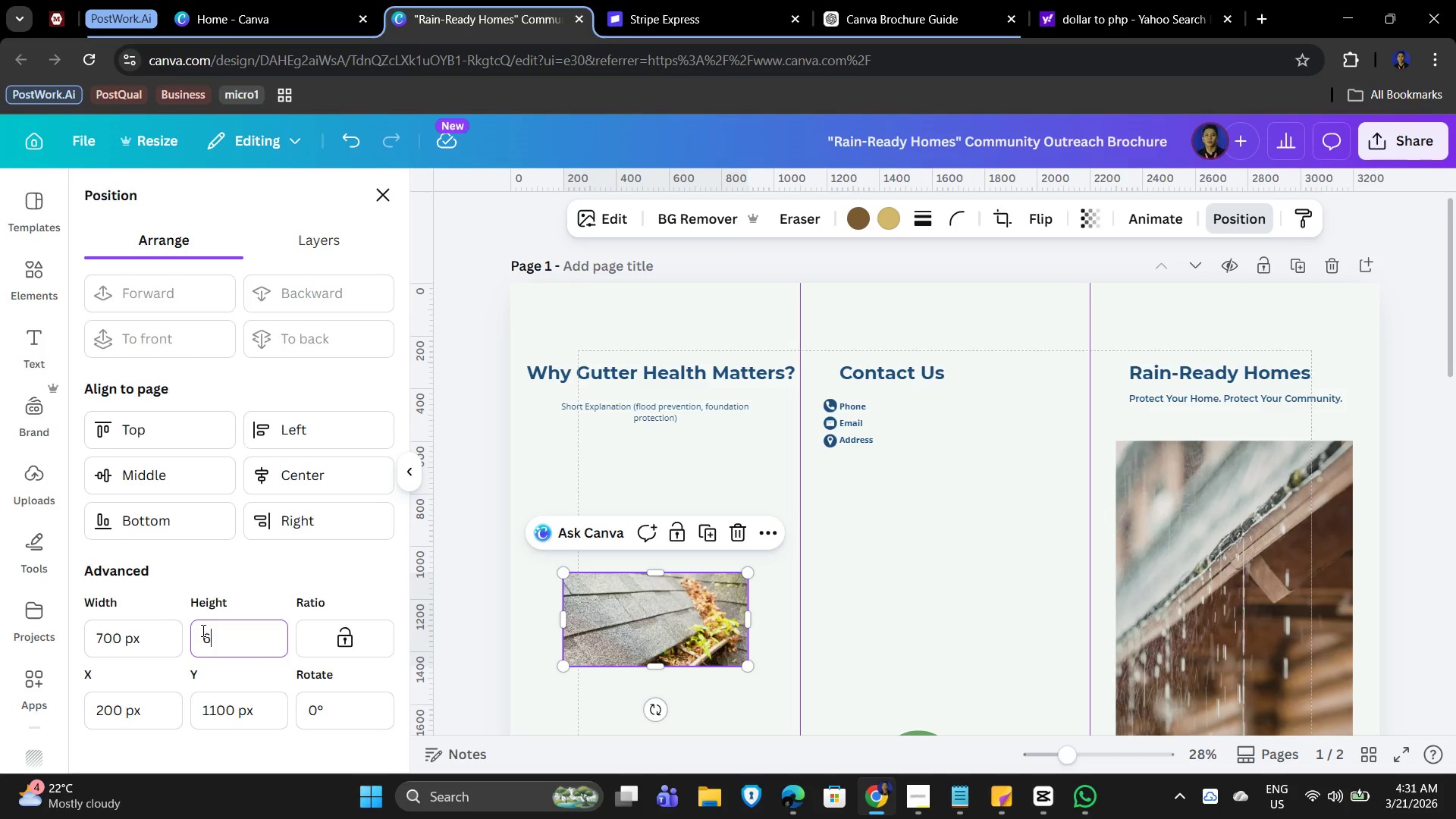 
key(Numpad0)
 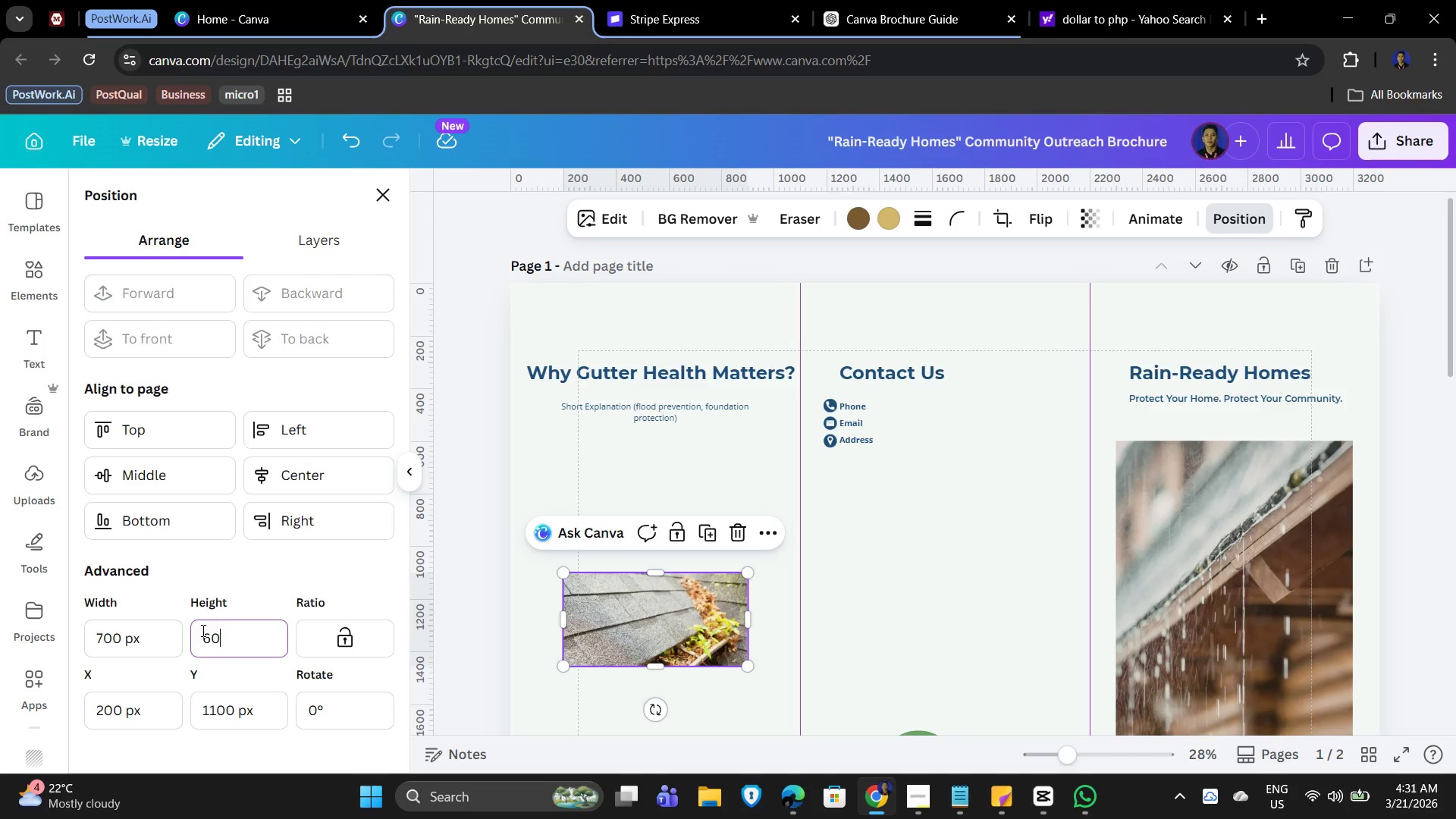 
key(Numpad0)
 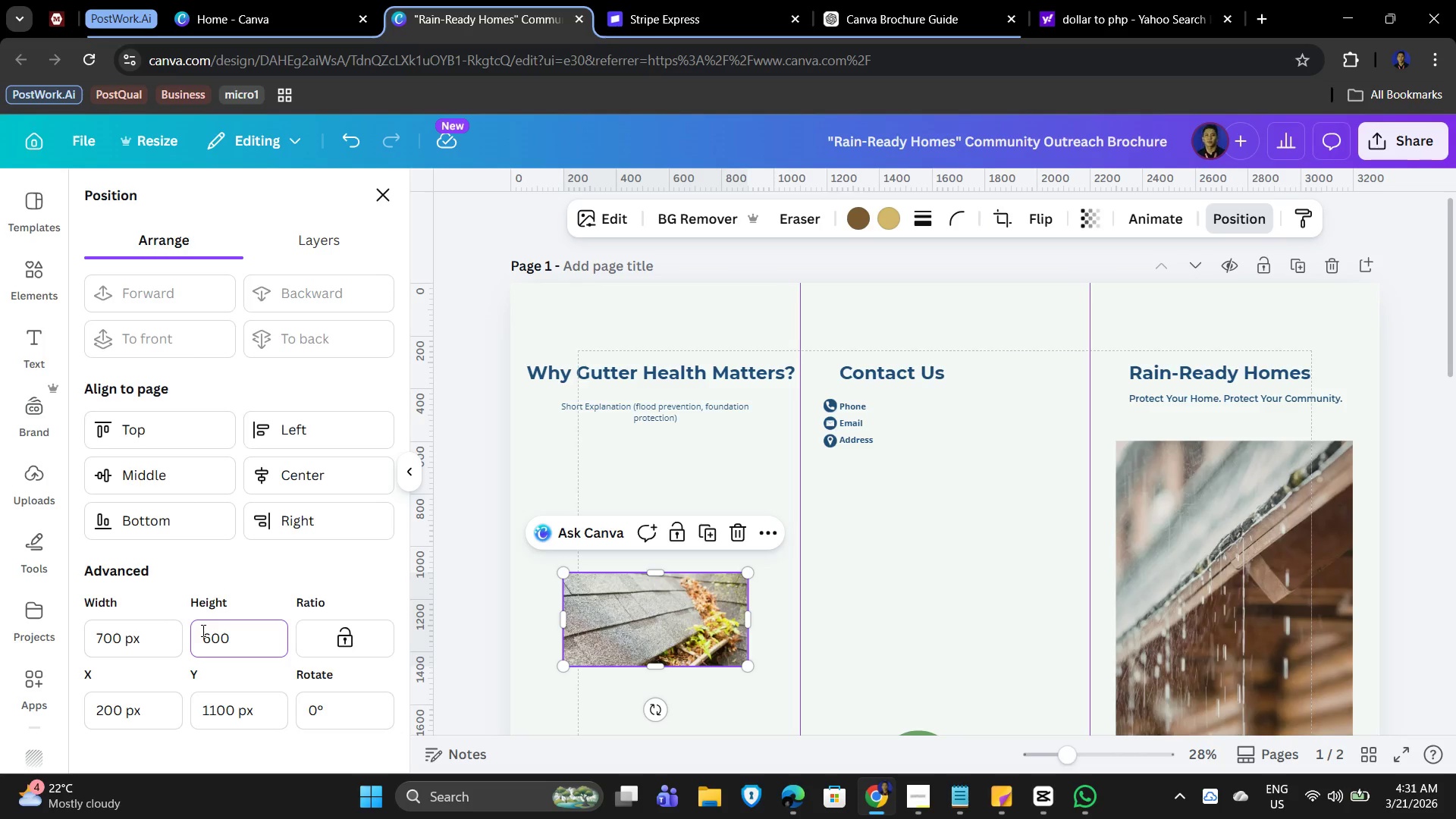 
key(NumpadEnter)
 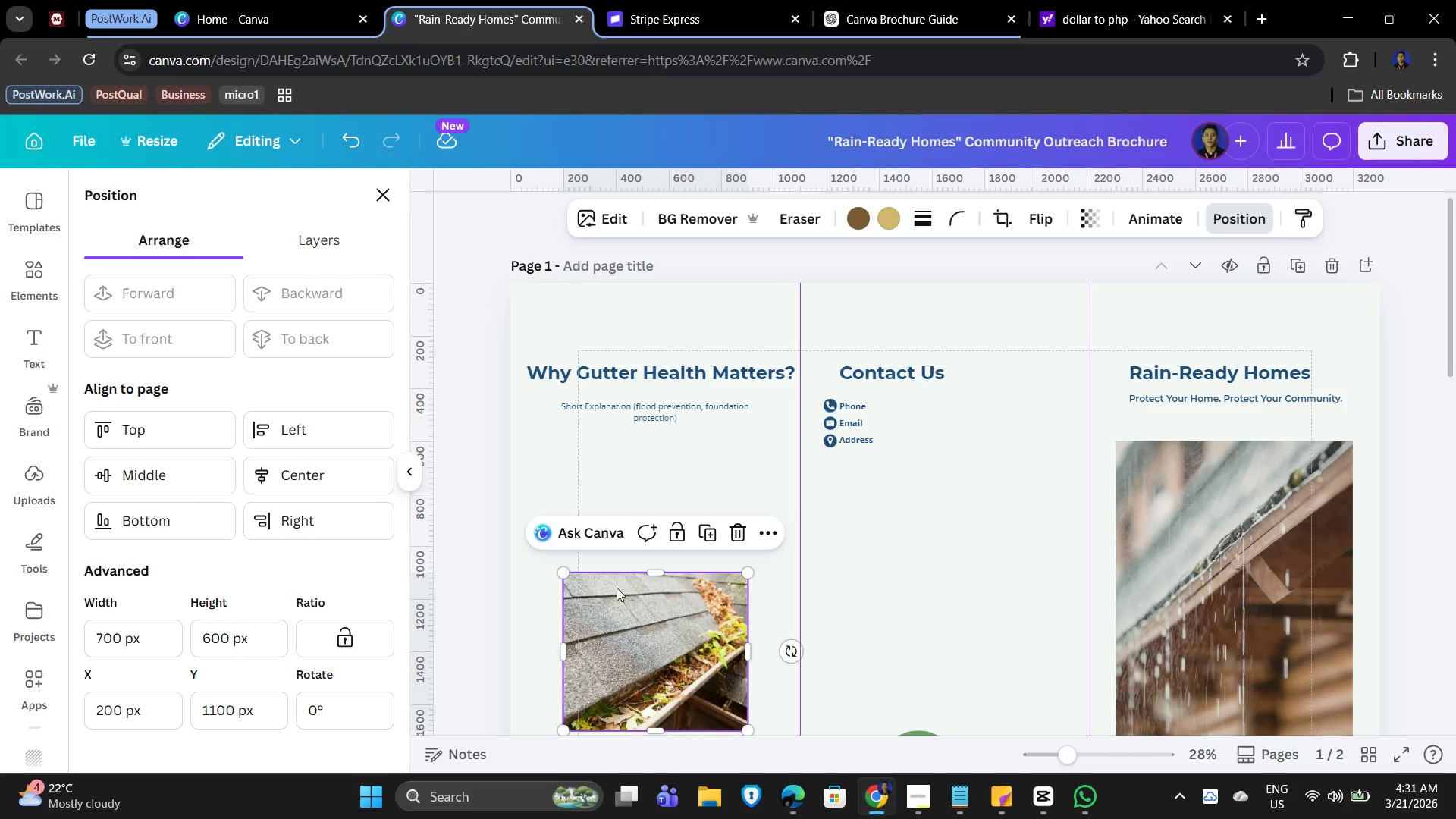 
left_click([1001, 595])
 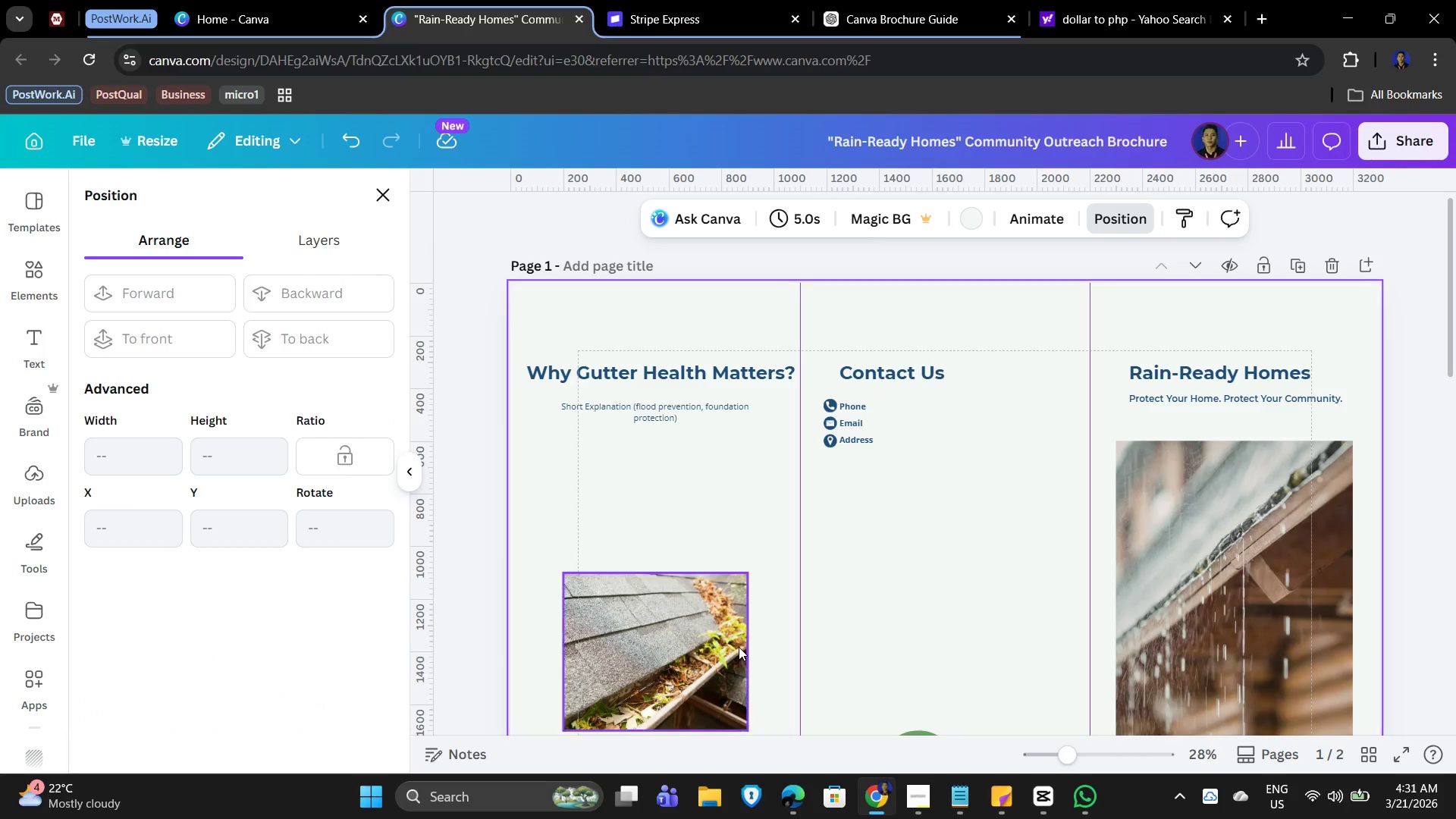 
left_click([739, 647])
 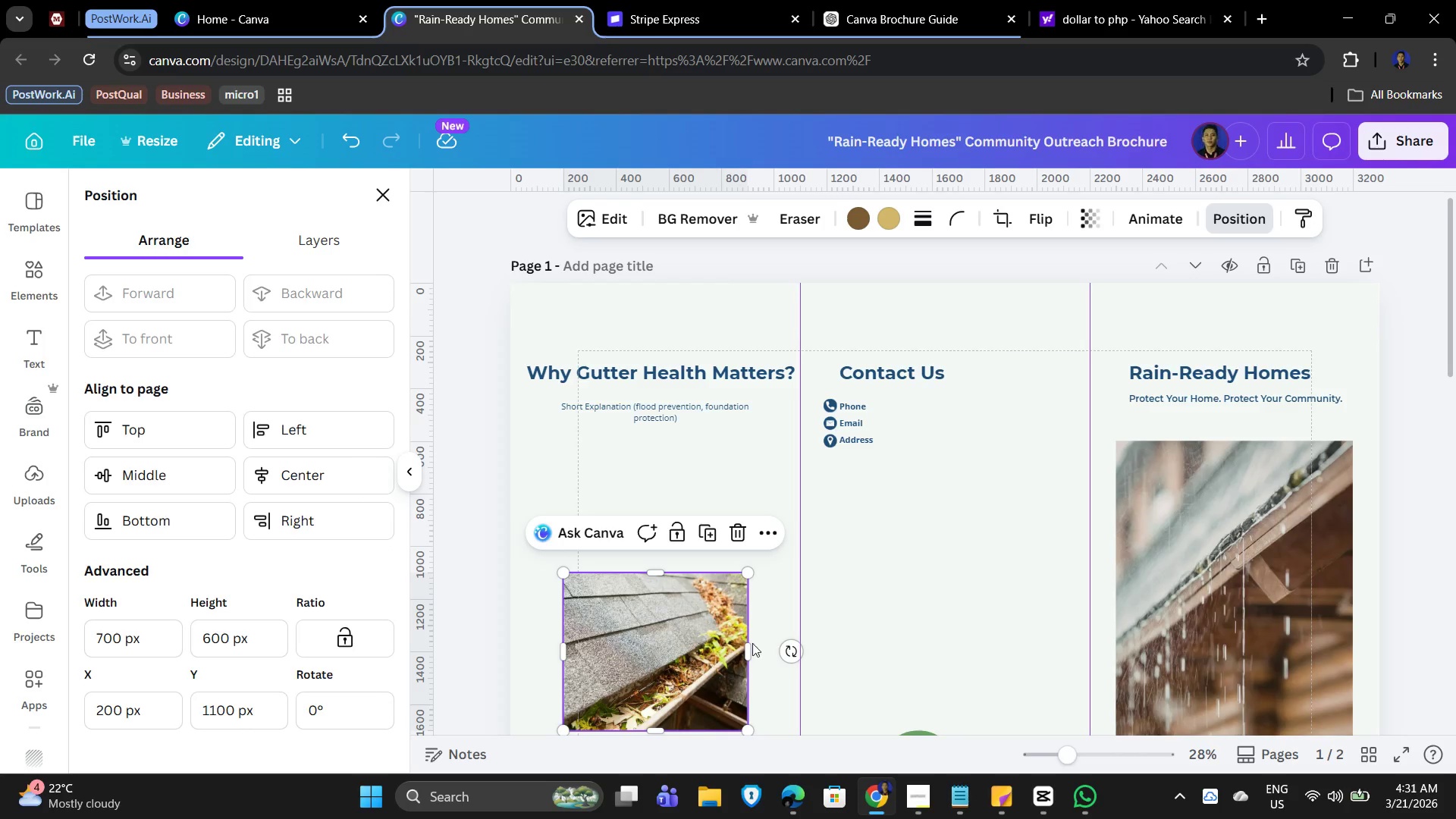 
scroll: coordinate [900, 600], scroll_direction: down, amount: 2.0
 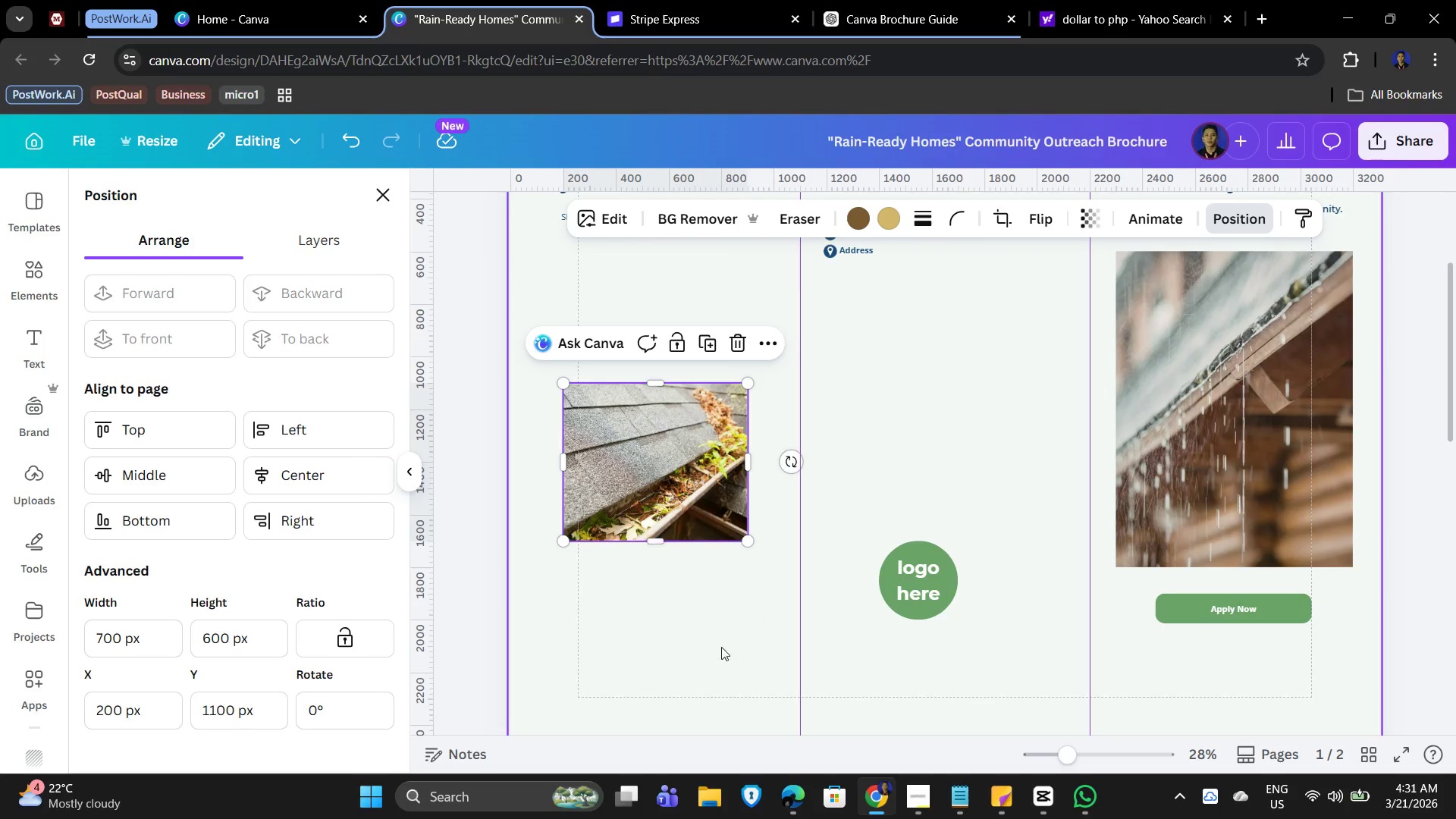 
scroll: coordinate [748, 667], scroll_direction: up, amount: 2.0
 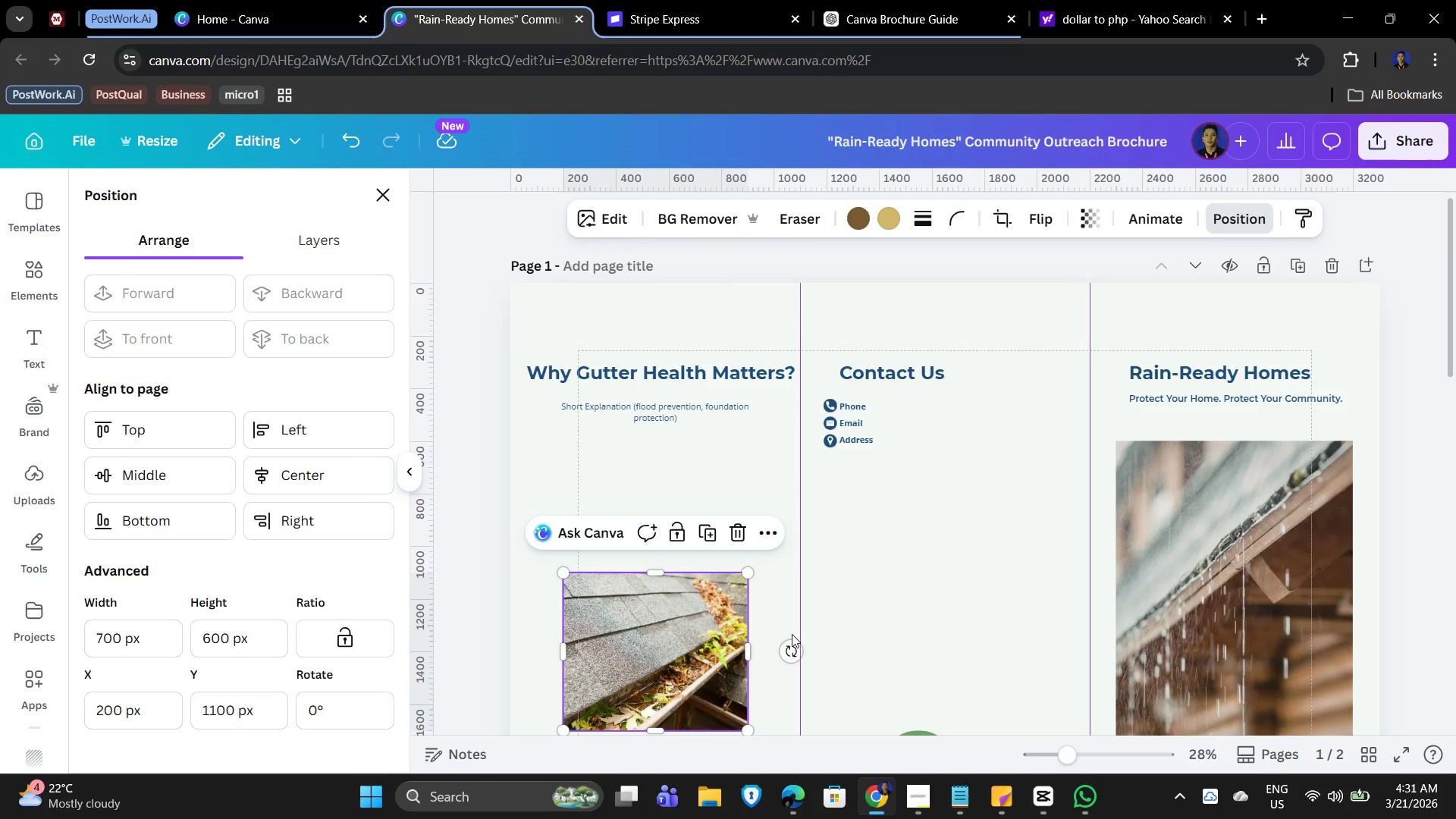 
left_click([889, 595])
 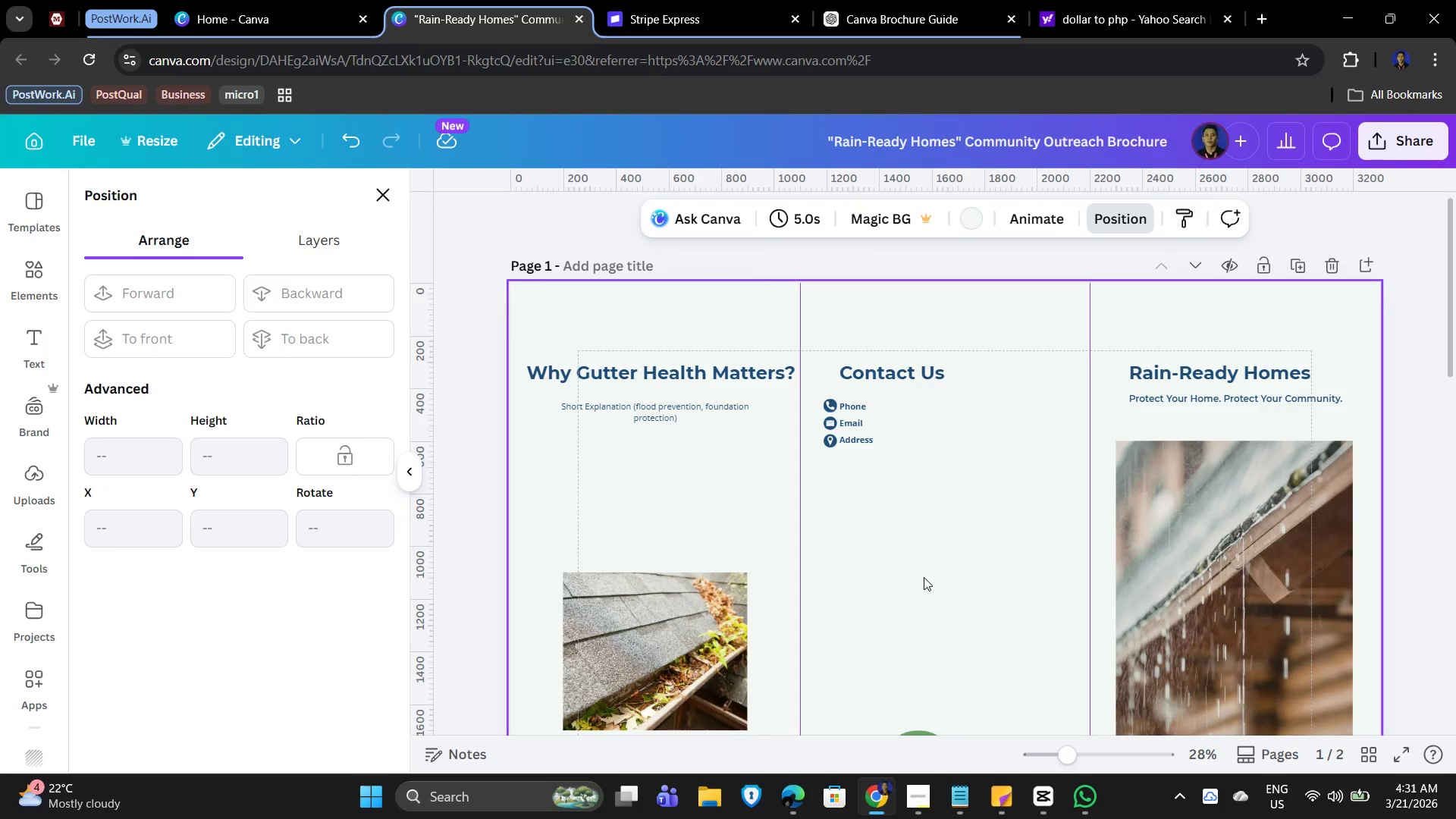 
scroll: coordinate [930, 571], scroll_direction: down, amount: 2.0
 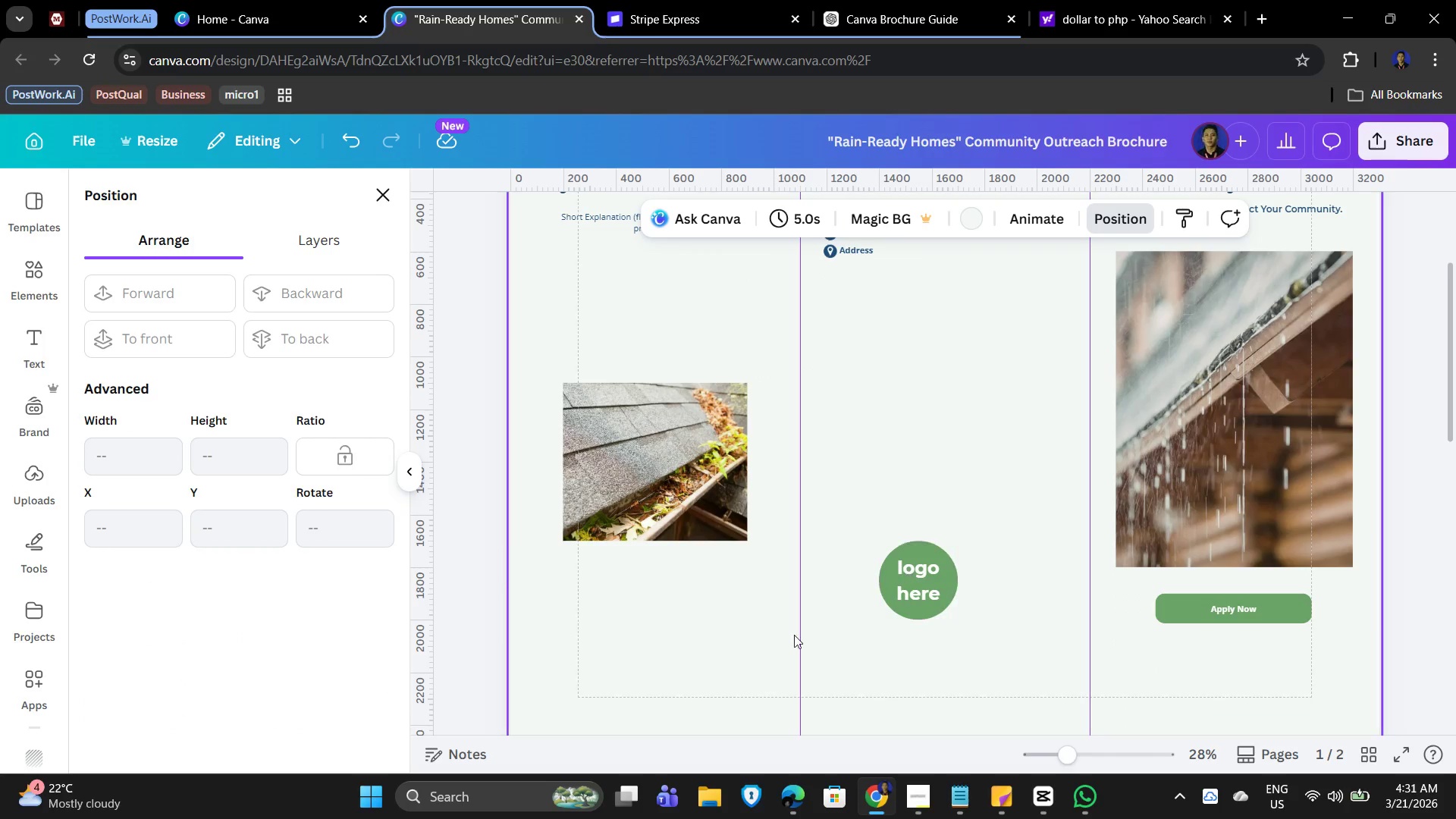 
left_click([669, 442])
 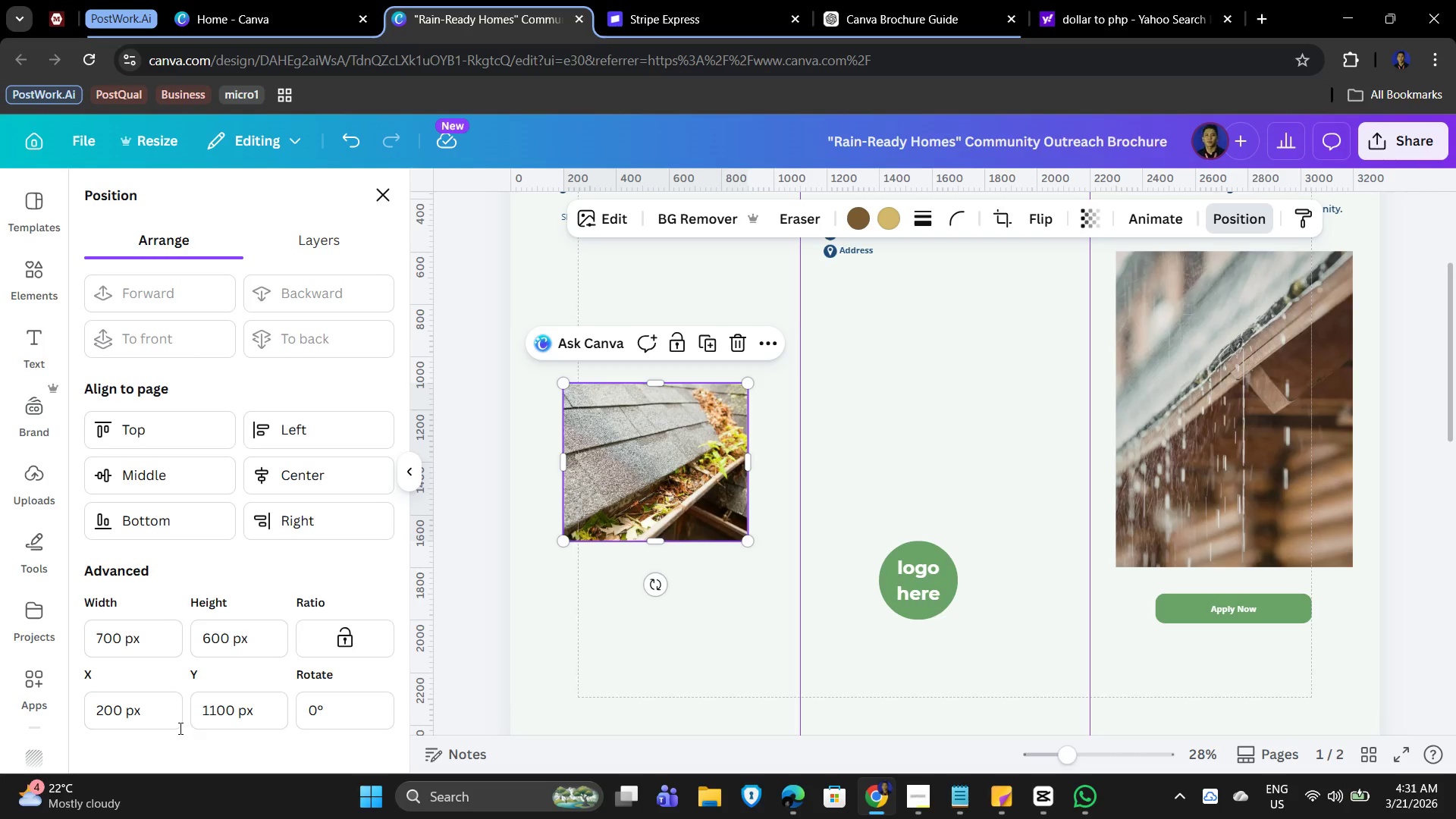 
wait(9.42)
 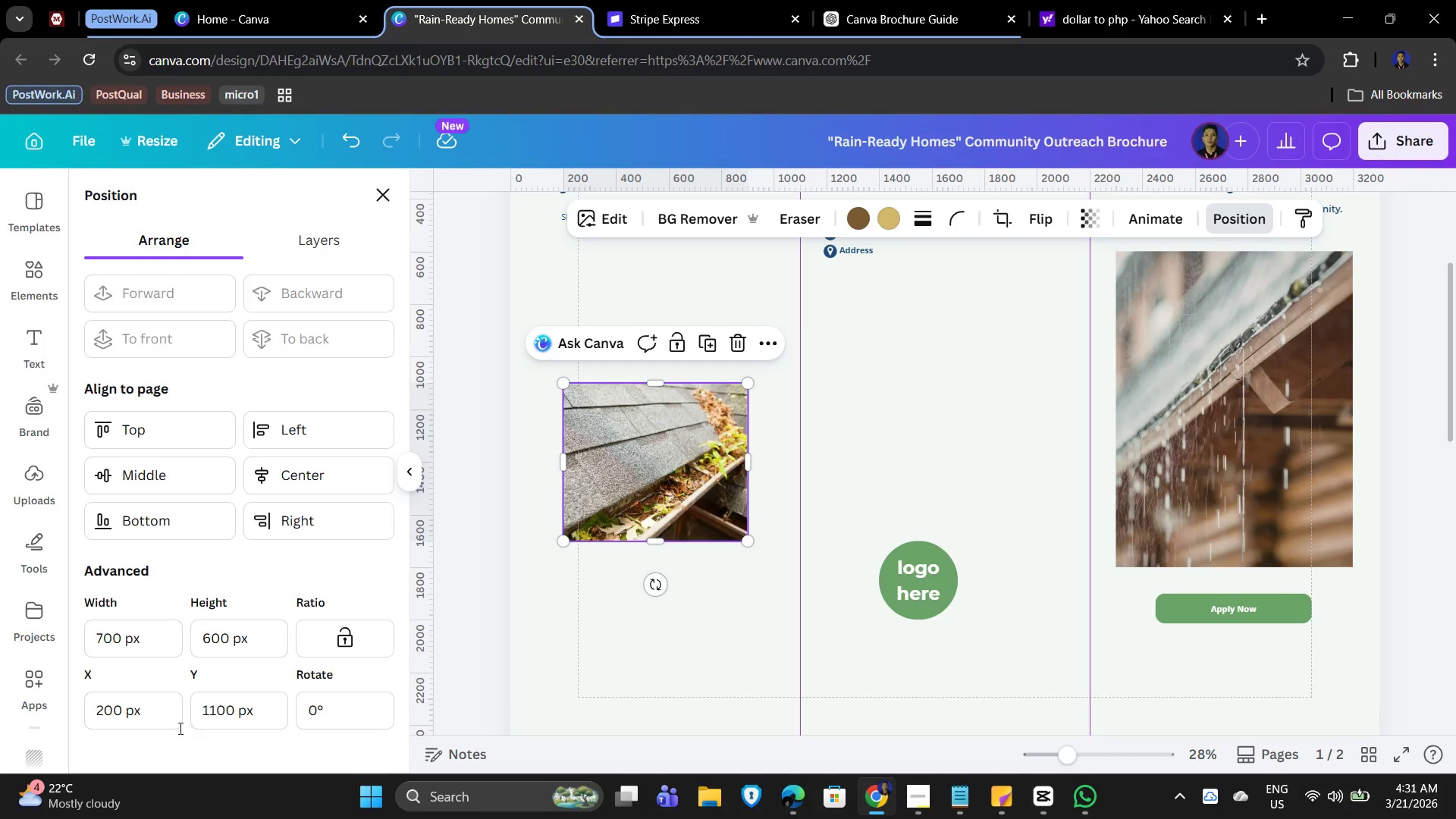 
left_click([897, 482])
 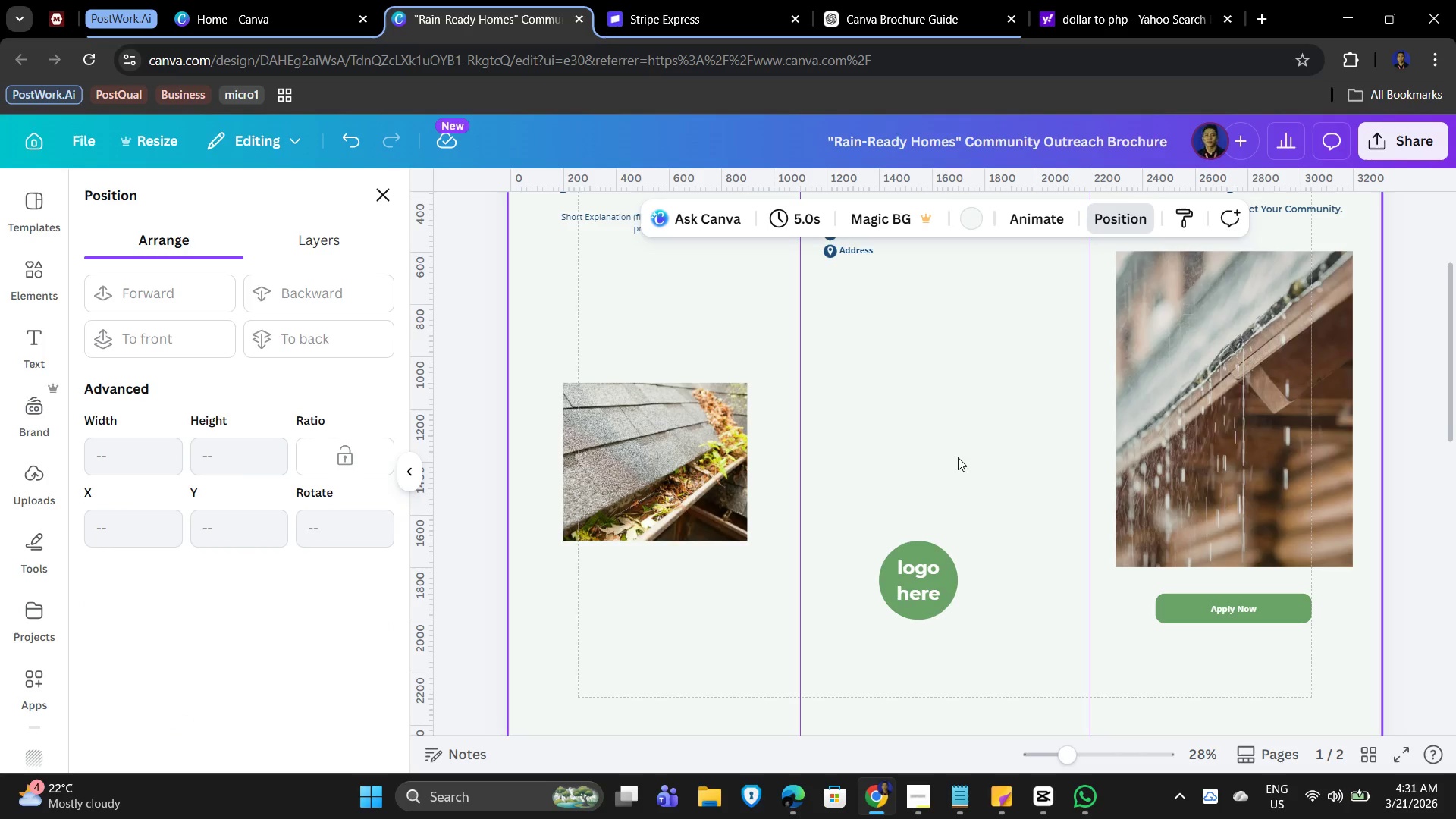 
scroll: coordinate [959, 494], scroll_direction: up, amount: 2.0
 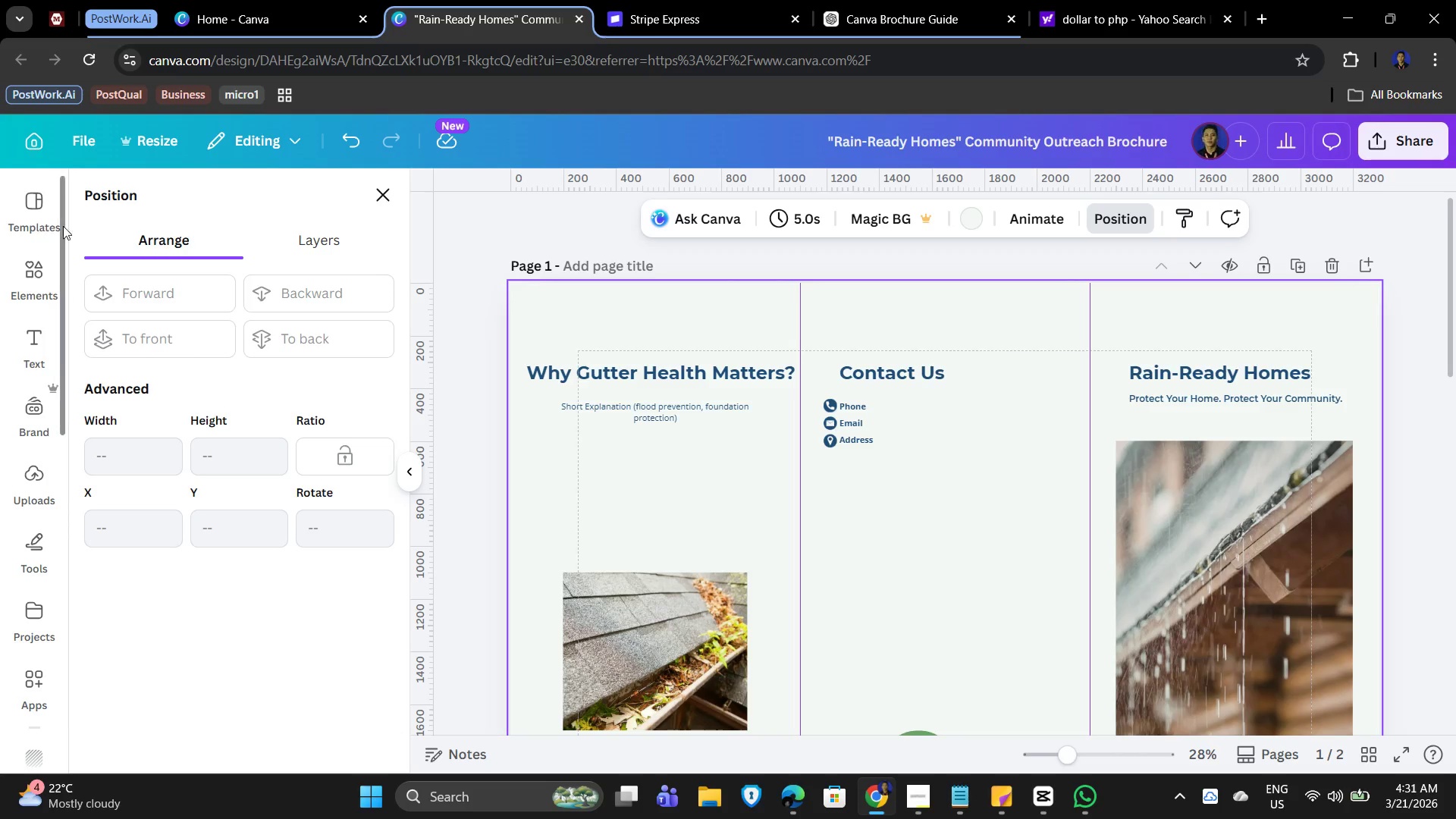 
left_click([37, 259])
 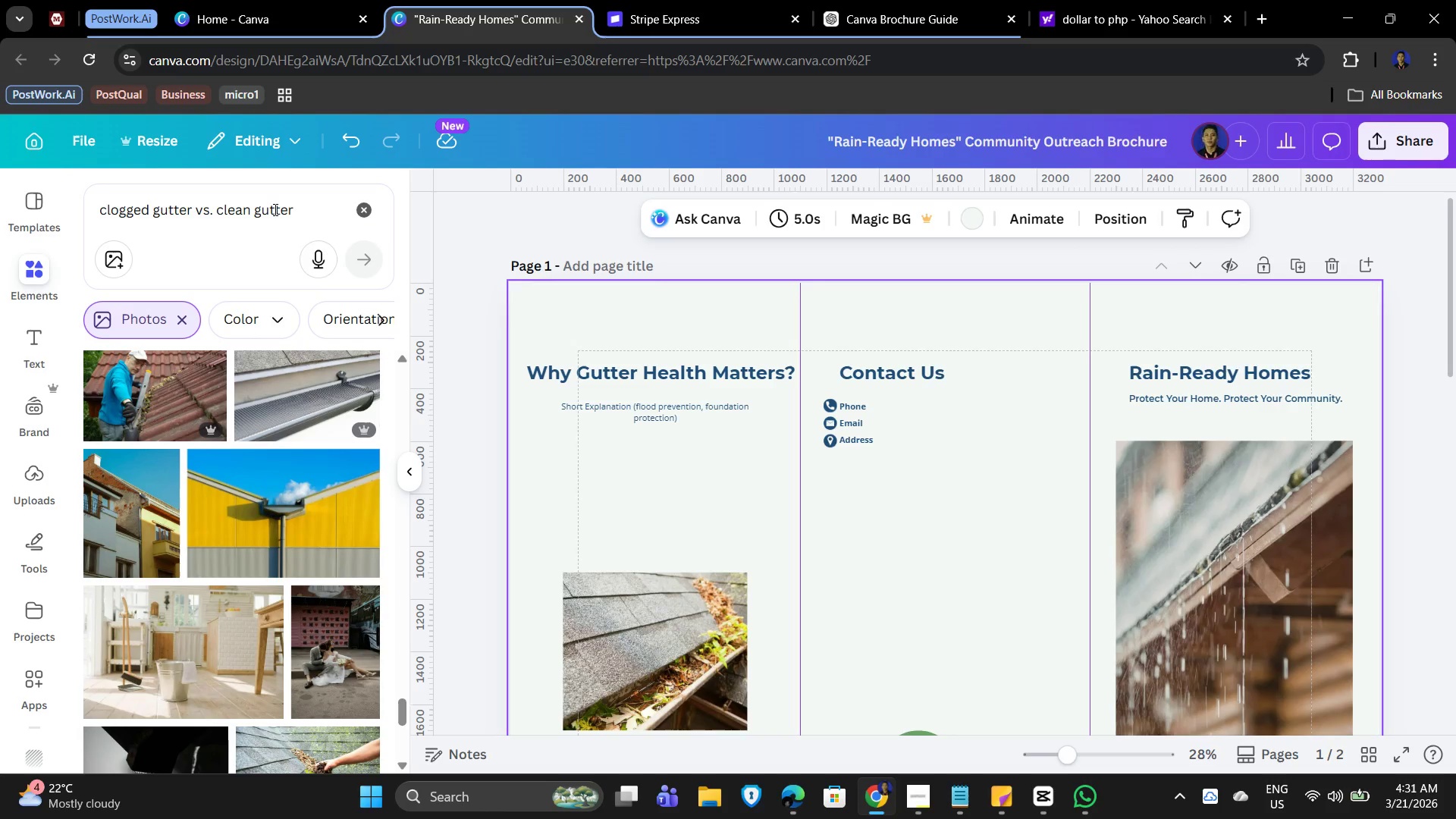 
left_click([303, 209])
 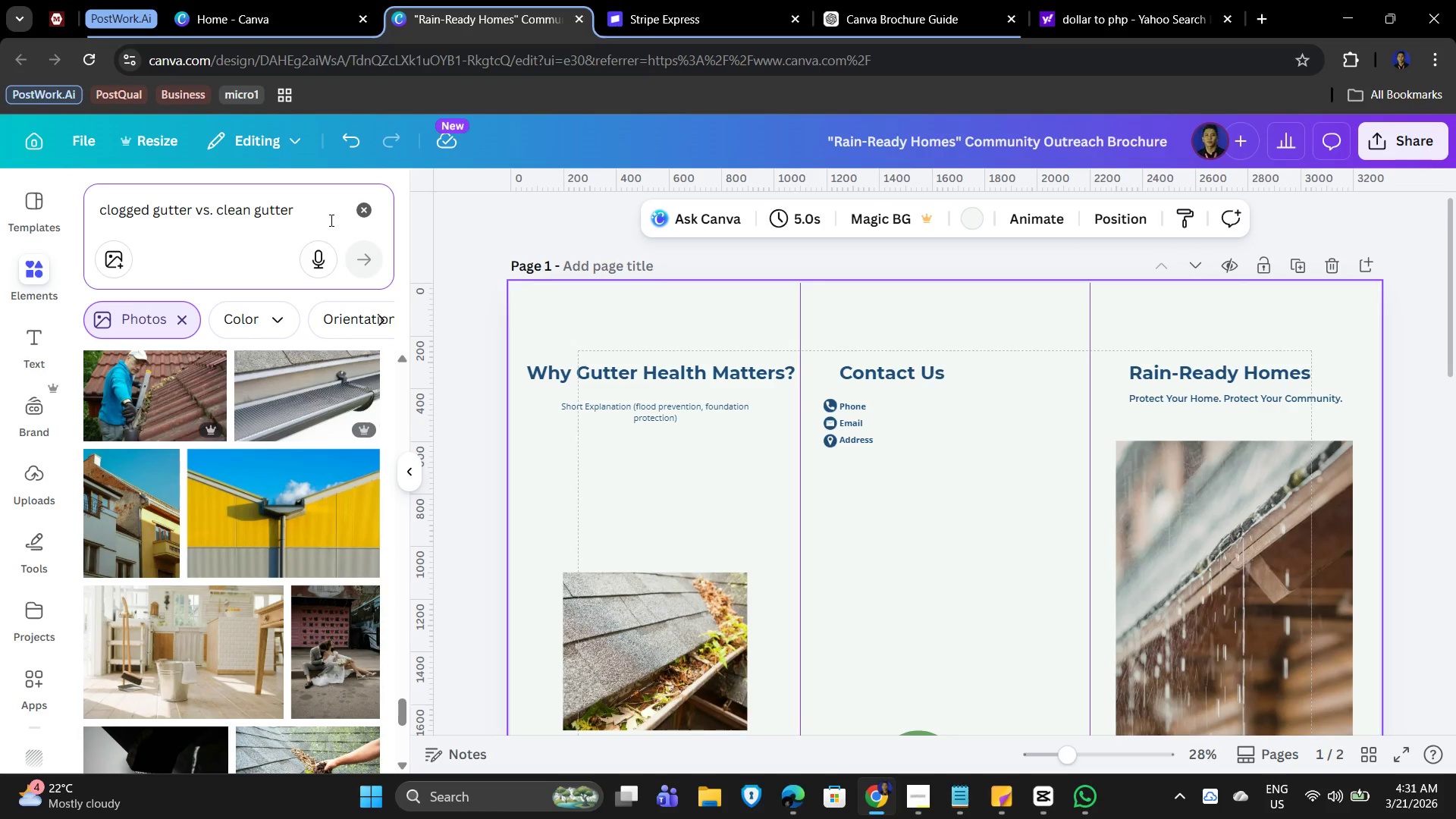 
key(NumpadEnter)
 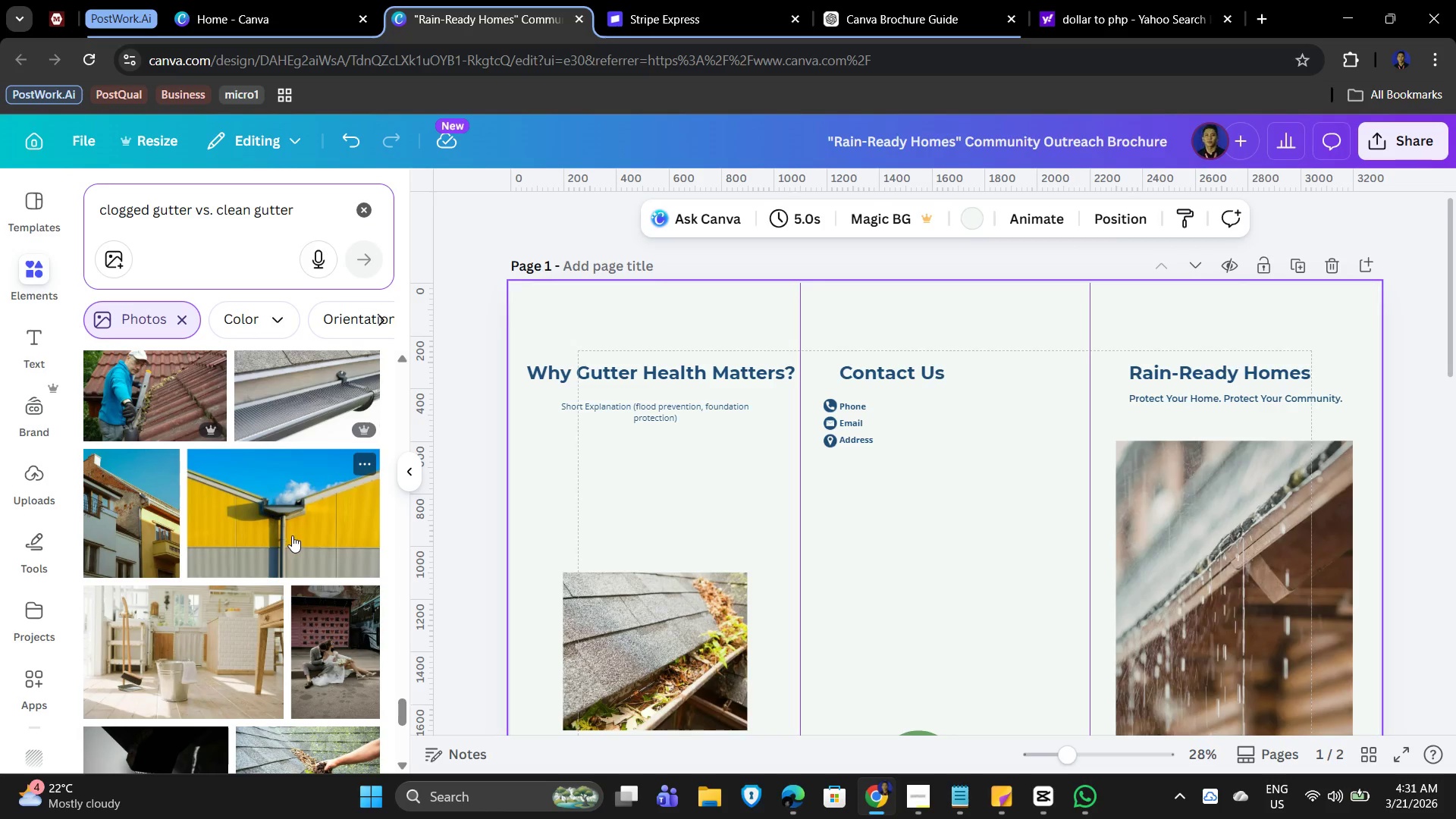 
wait(5.22)
 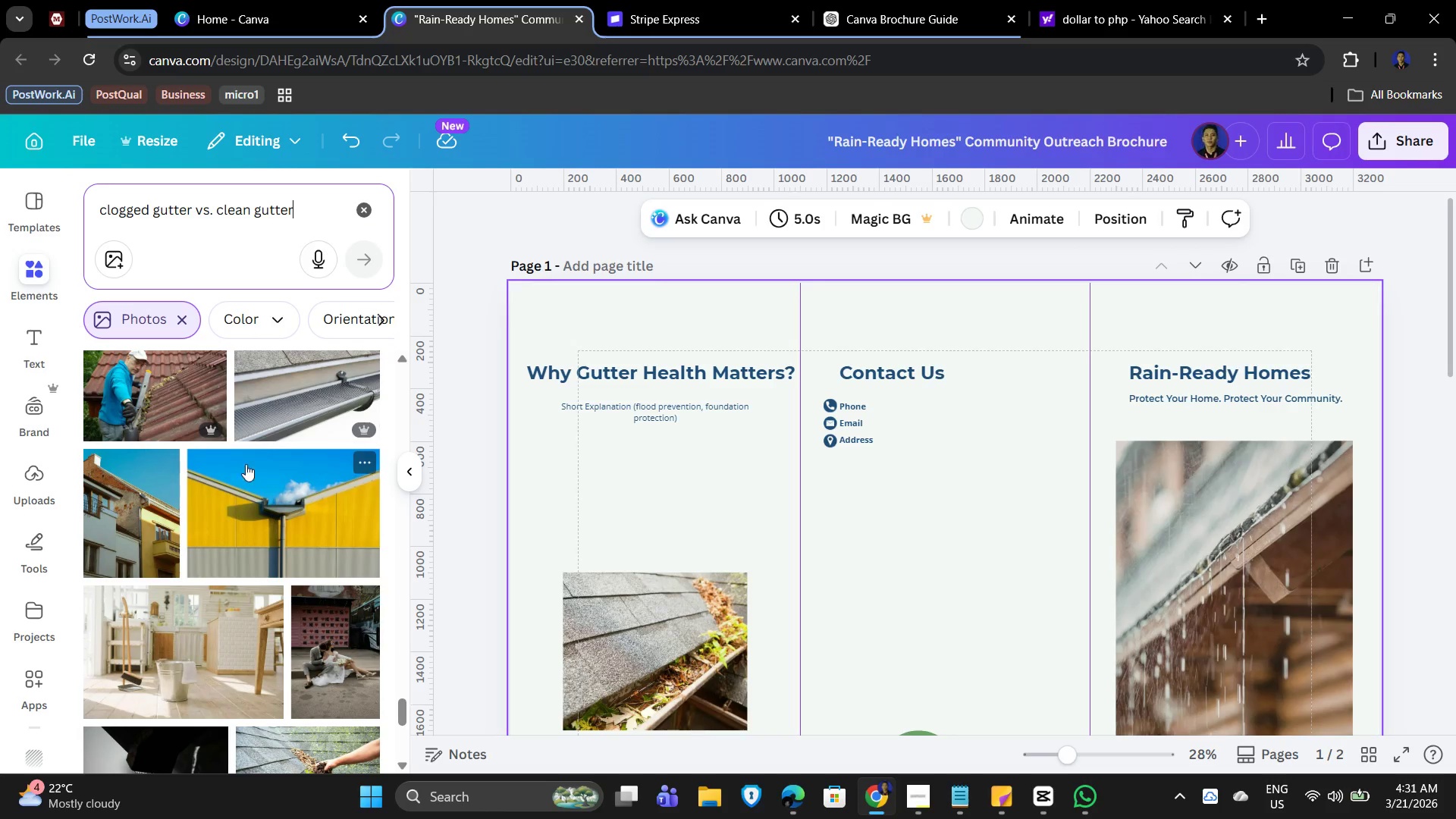 
scroll: coordinate [281, 513], scroll_direction: down, amount: 10.0
 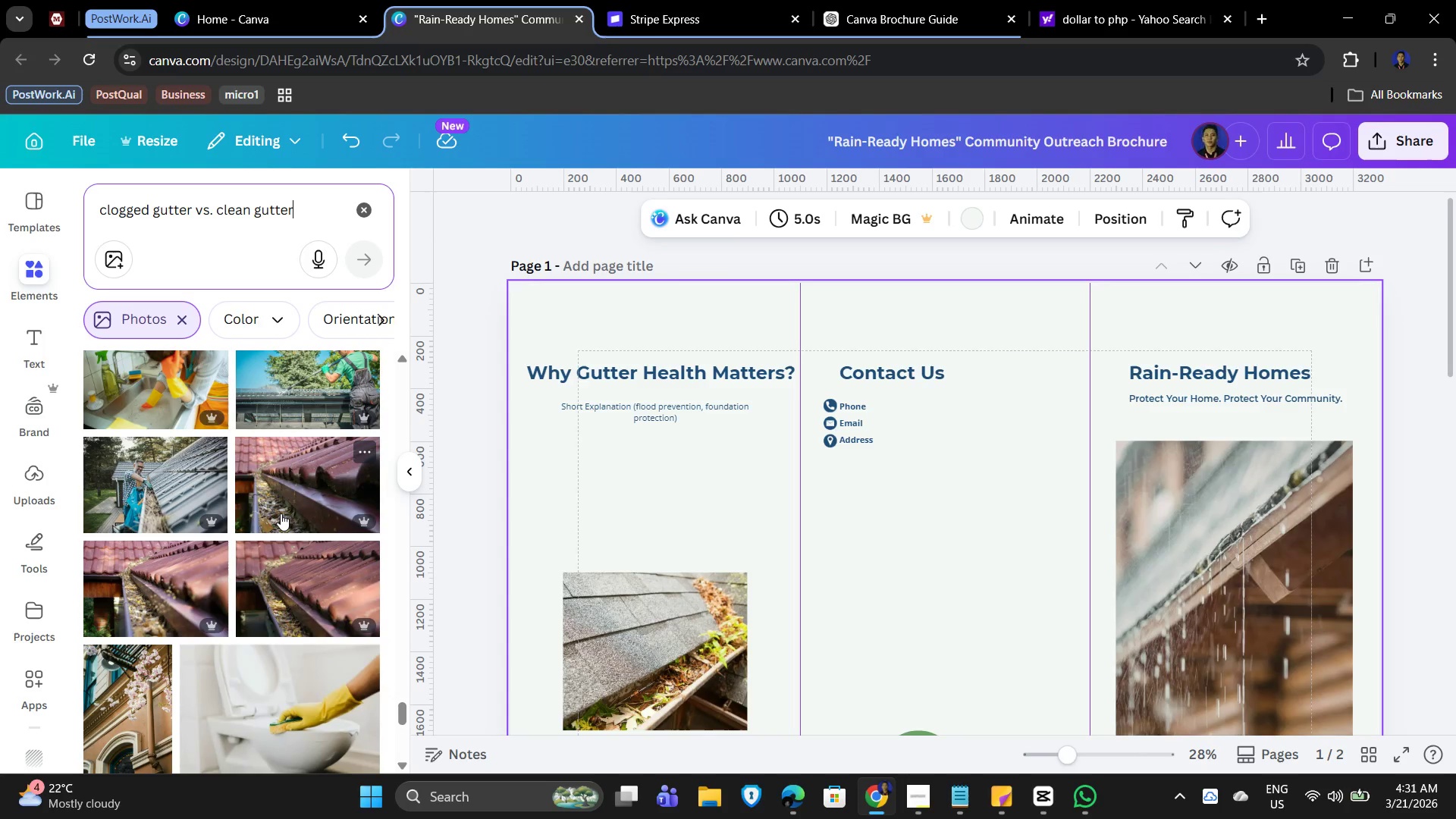 
scroll: coordinate [281, 513], scroll_direction: down, amount: 2.0
 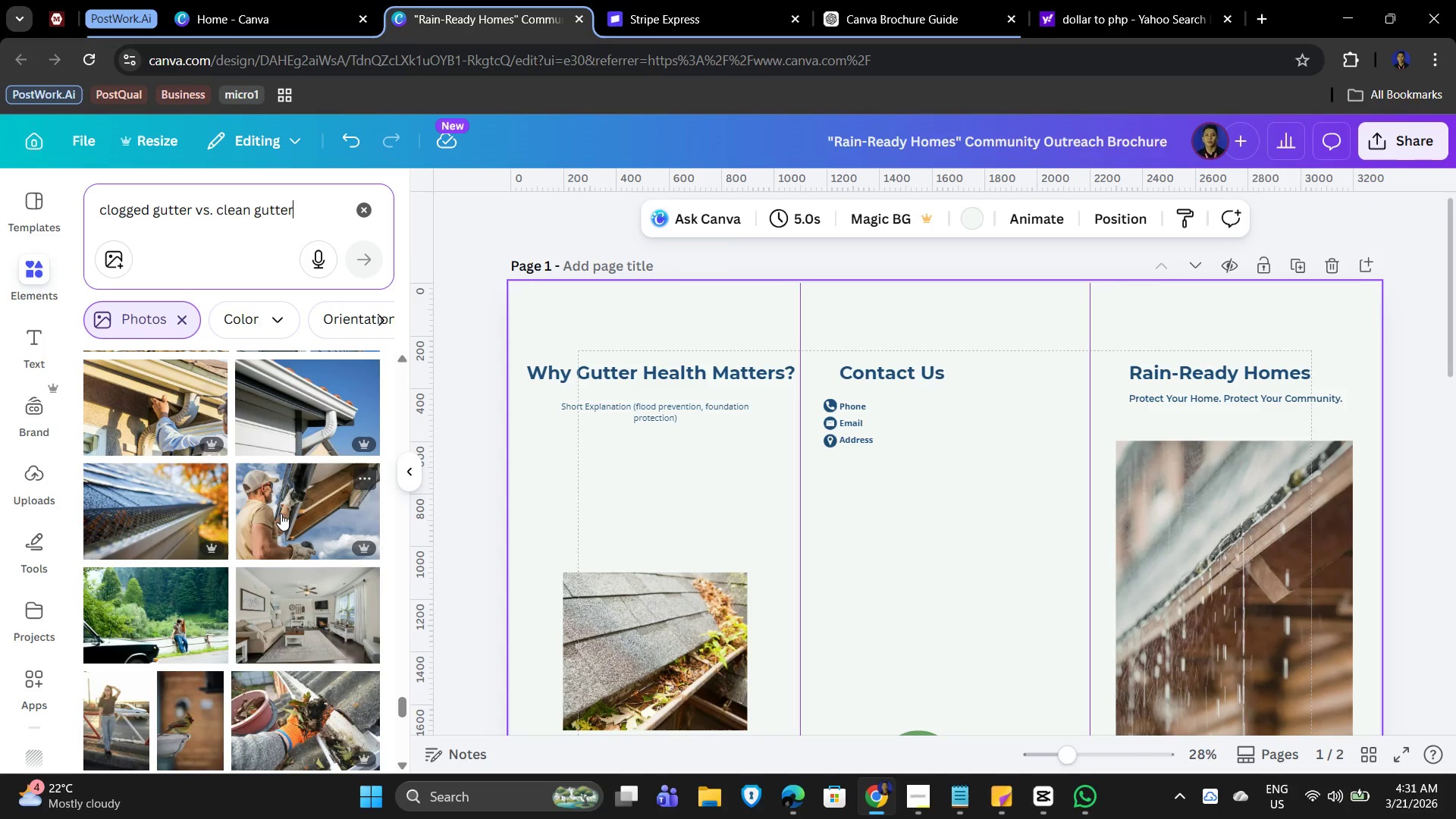 
left_click([1071, 598])
 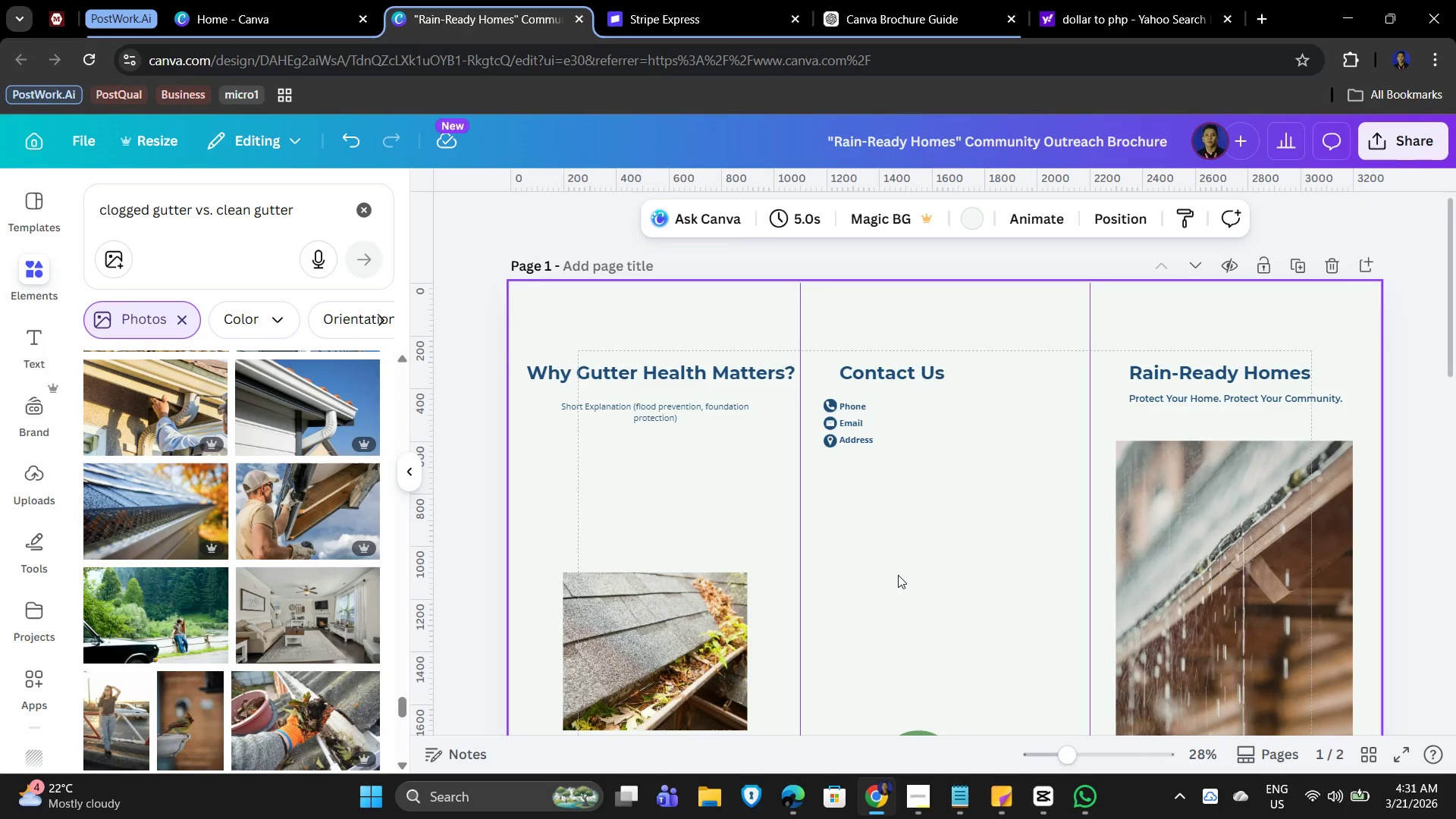 
left_click([898, 575])
 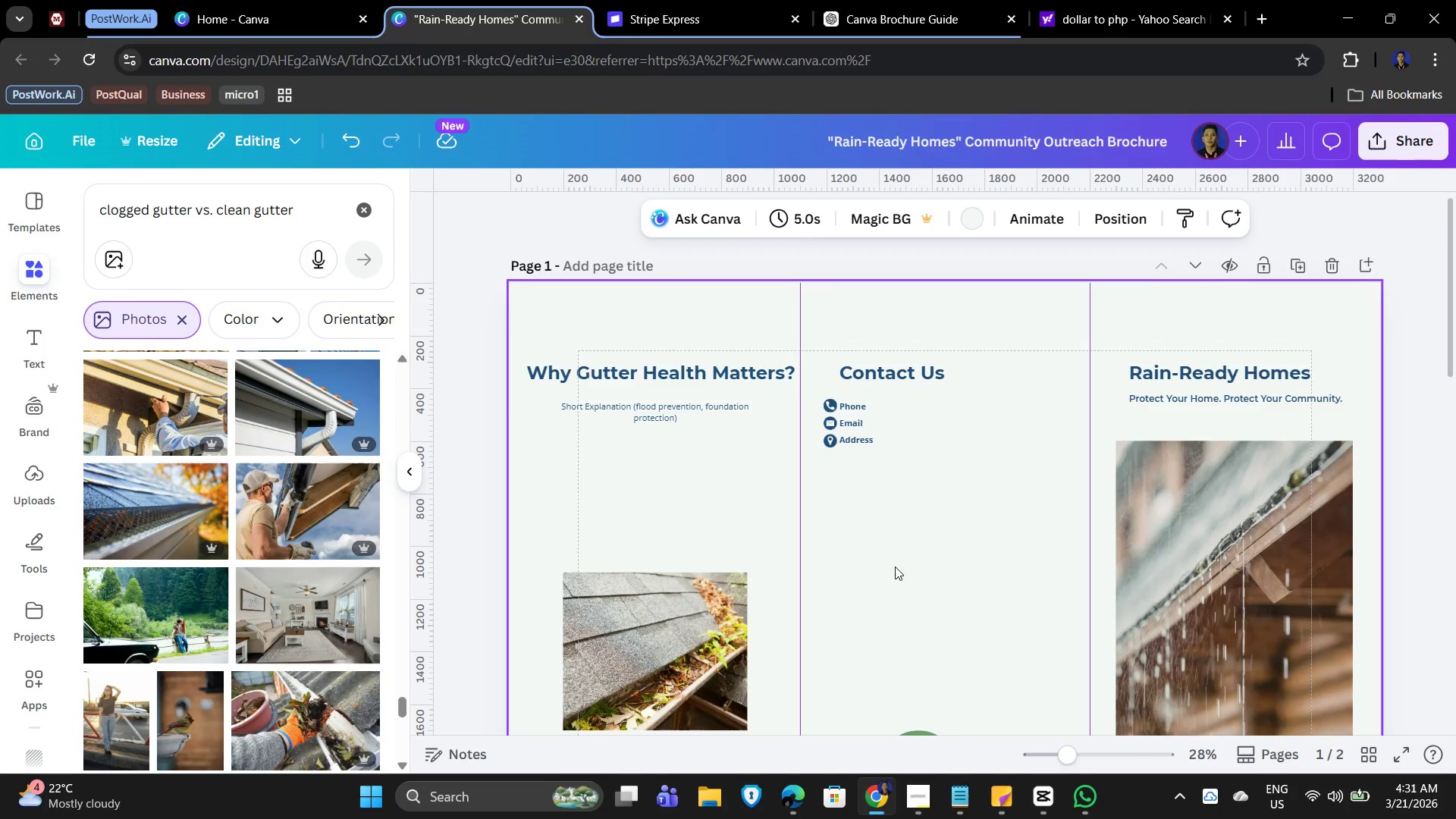 
scroll: coordinate [895, 566], scroll_direction: down, amount: 2.0
 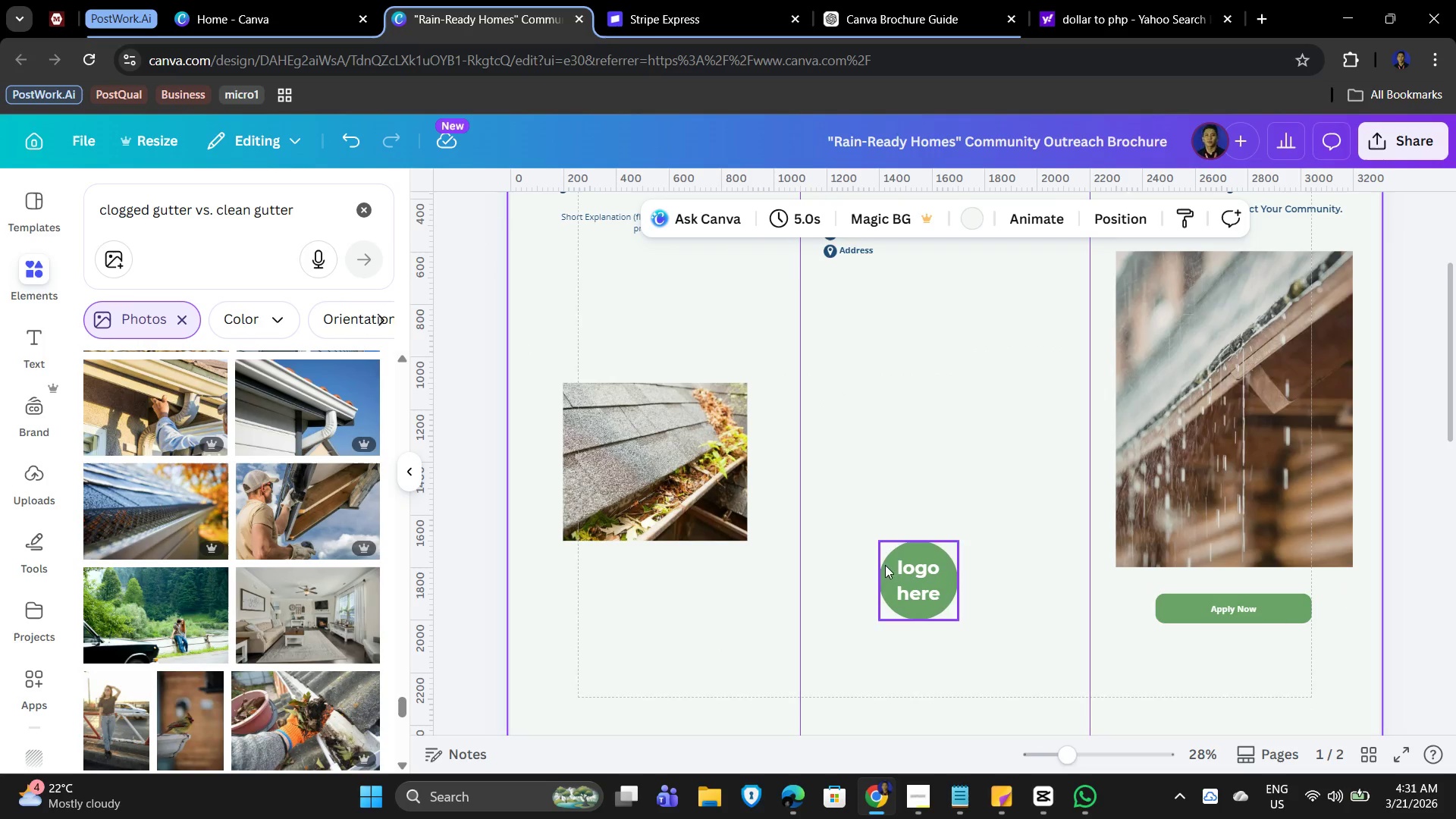 
scroll: coordinate [873, 560], scroll_direction: up, amount: 2.0
 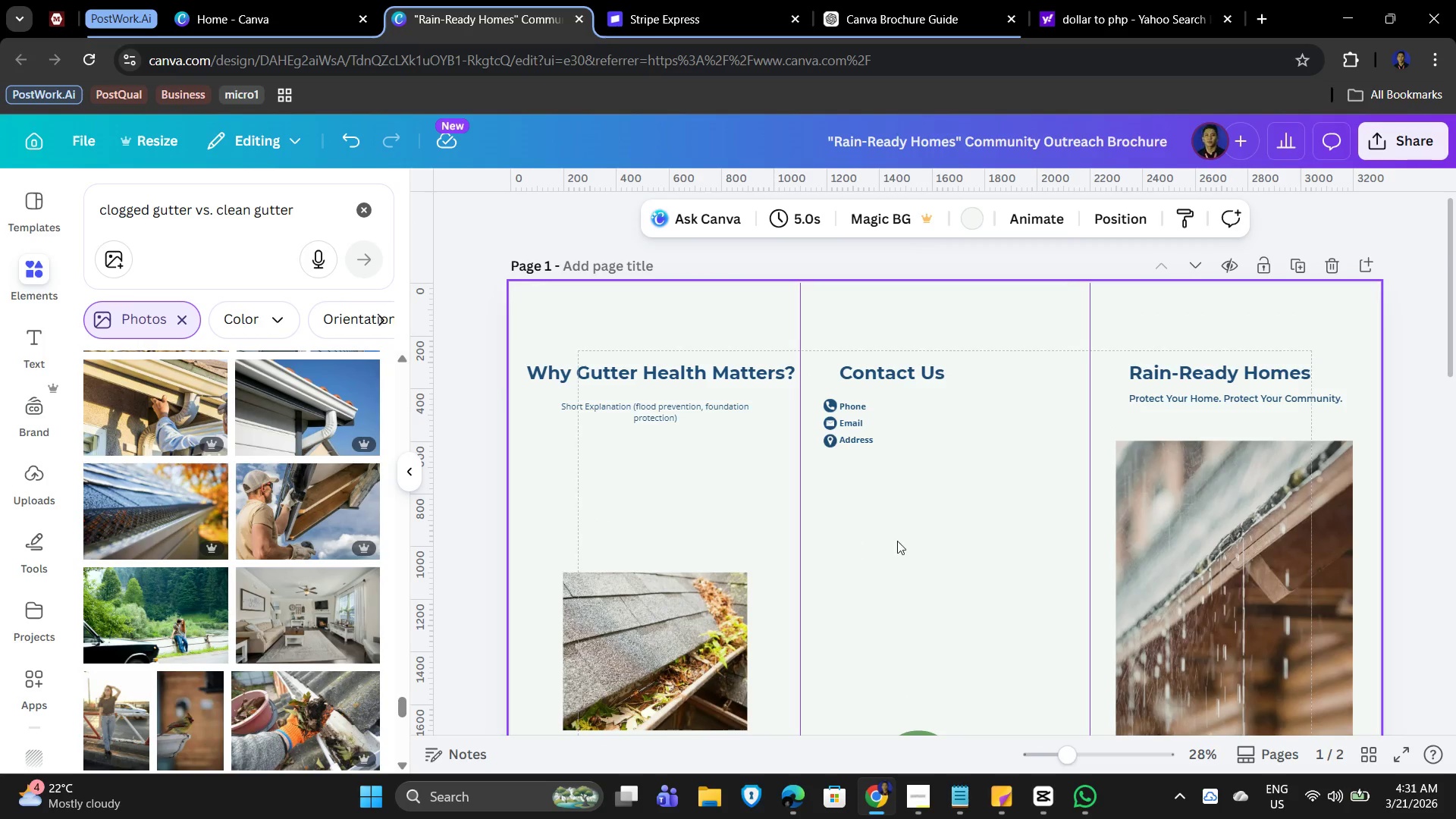 
scroll: coordinate [970, 548], scroll_direction: down, amount: 2.0
 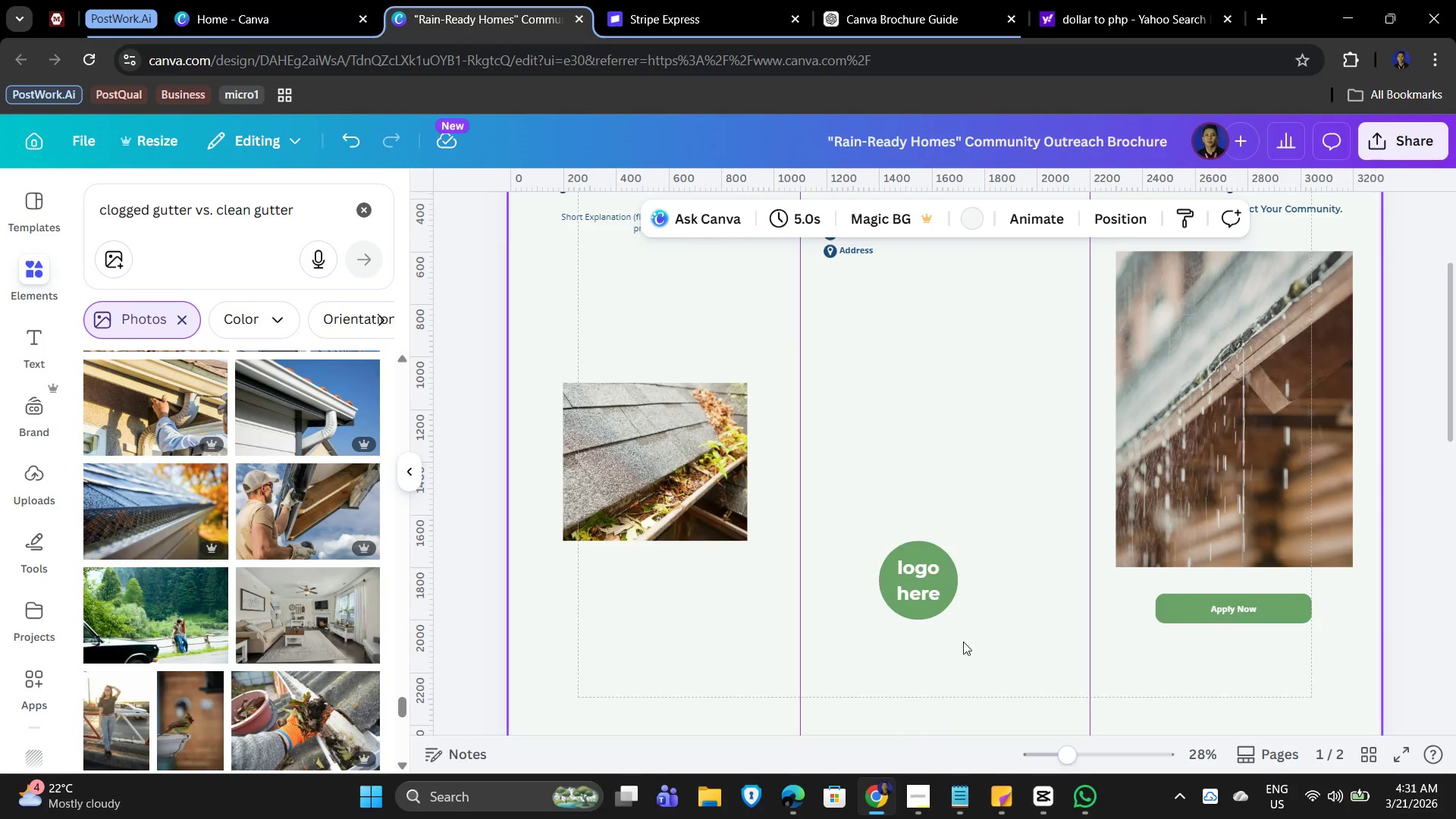 
left_click([1017, 668])
 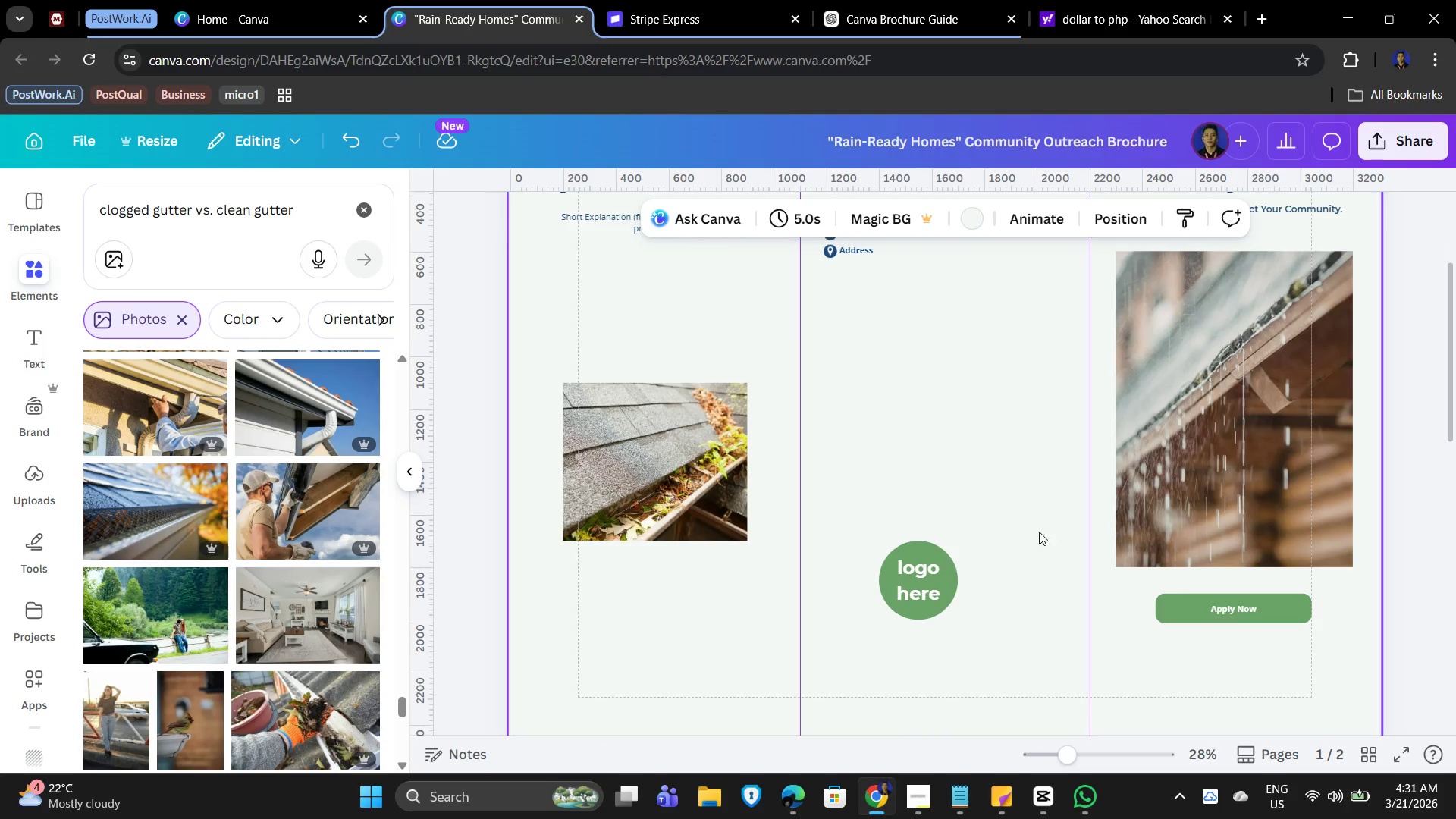 
hold_key(key=ControlLeft, duration=1.12)
scroll: coordinate [1057, 520], scroll_direction: down, amount: 3.0
 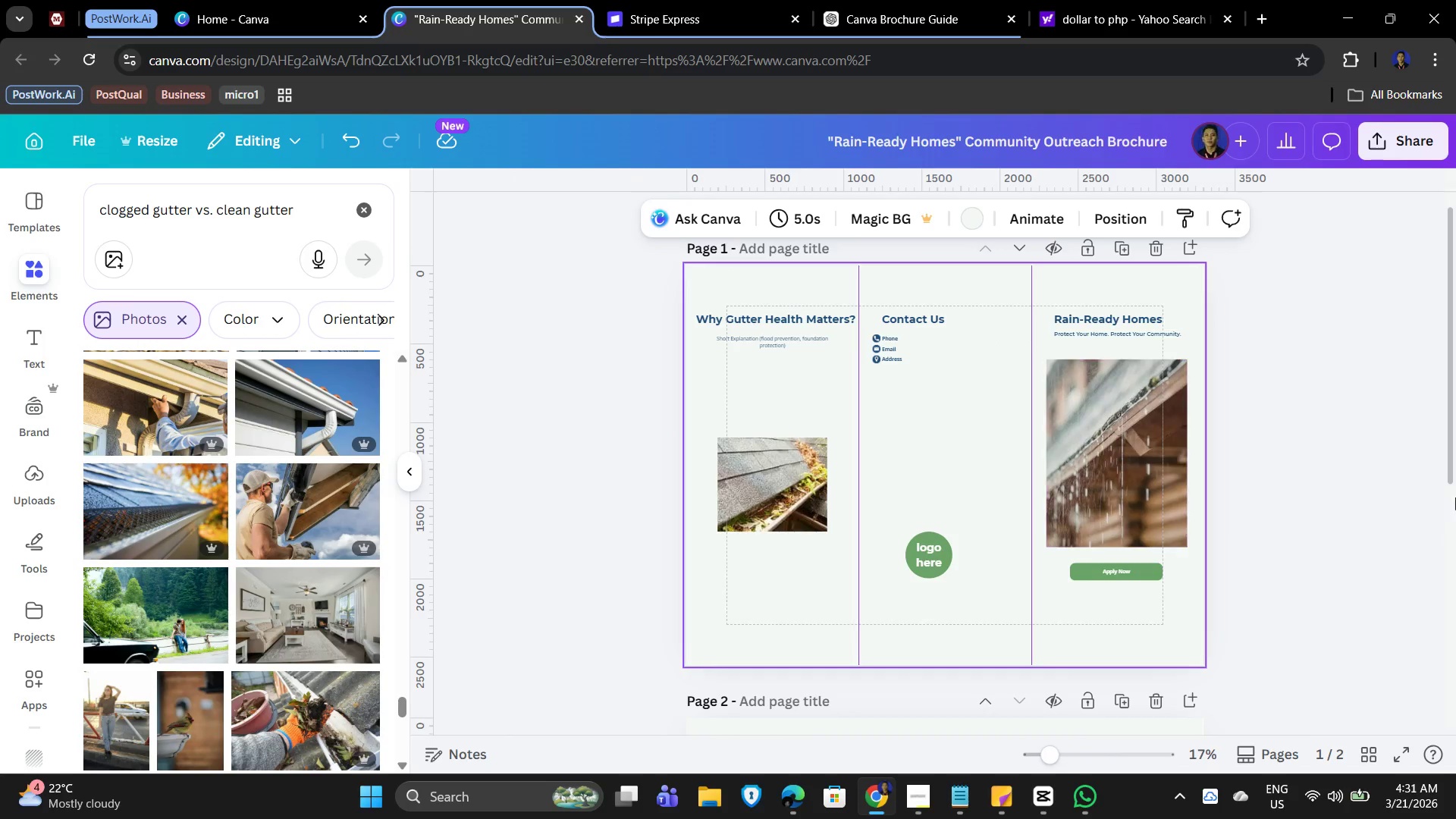 
left_click([1441, 492])
 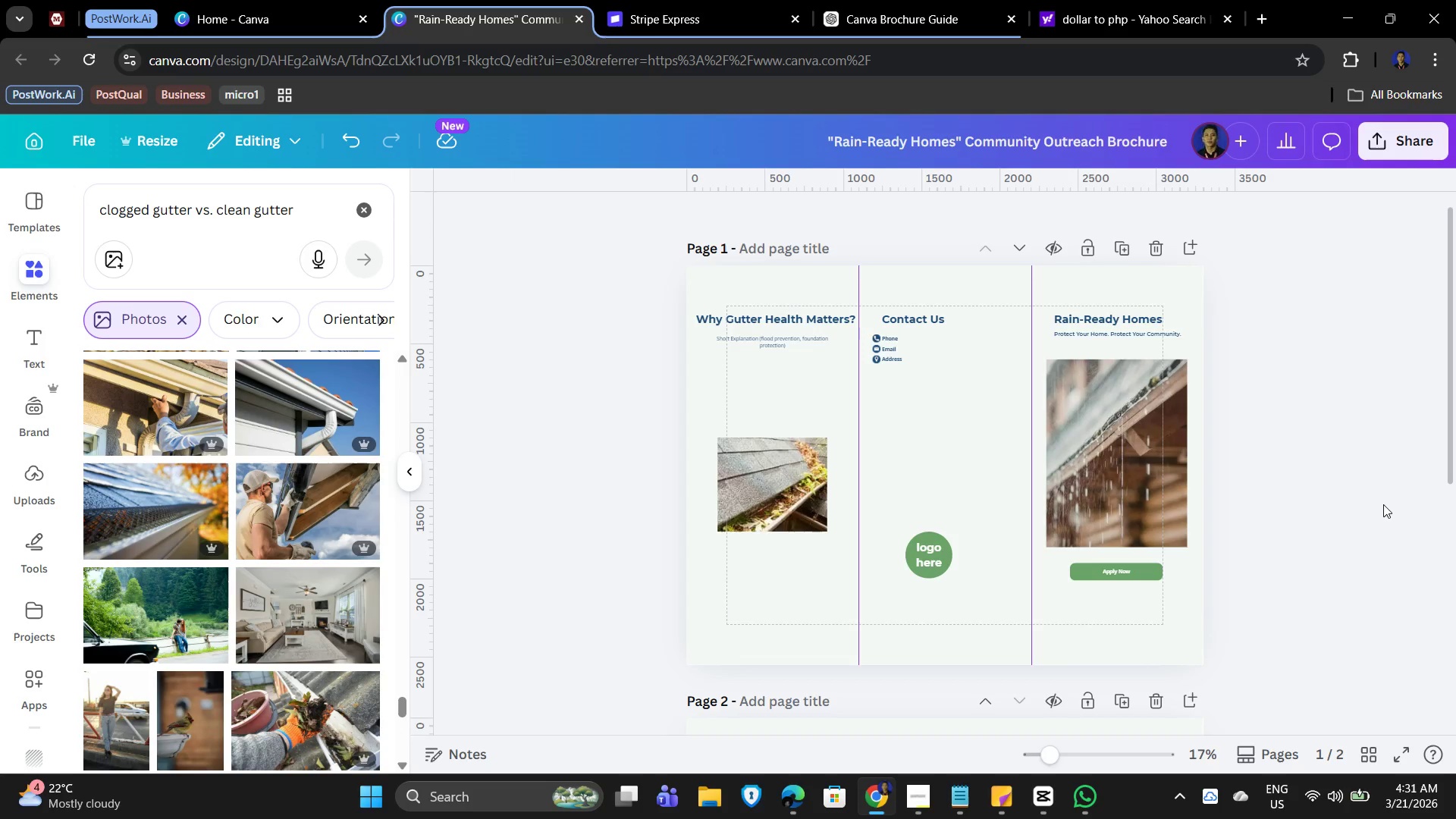 
left_click([1376, 505])
 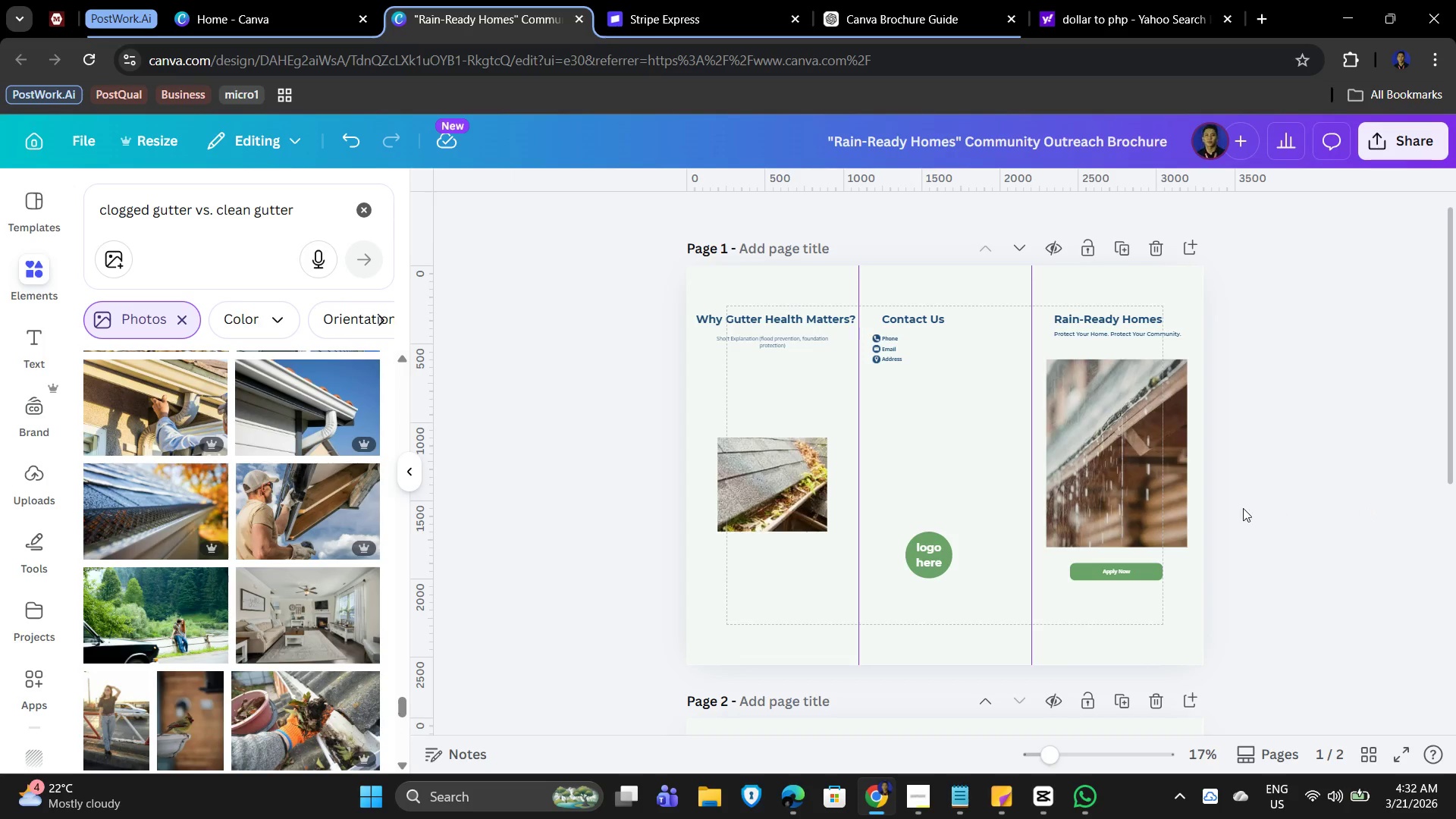 
scroll: coordinate [1303, 515], scroll_direction: down, amount: 2.0
 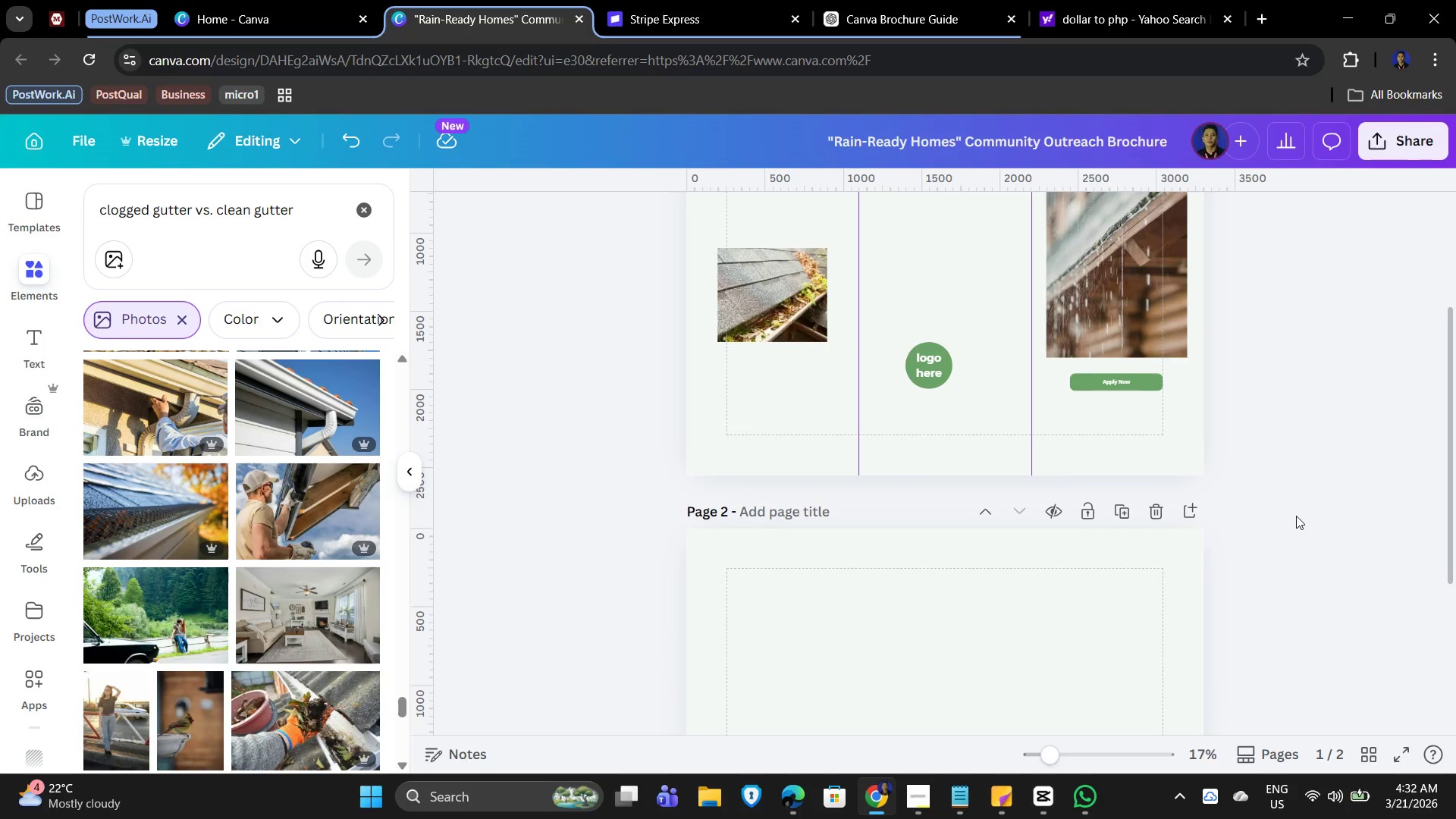 
scroll: coordinate [1302, 535], scroll_direction: up, amount: 3.0
 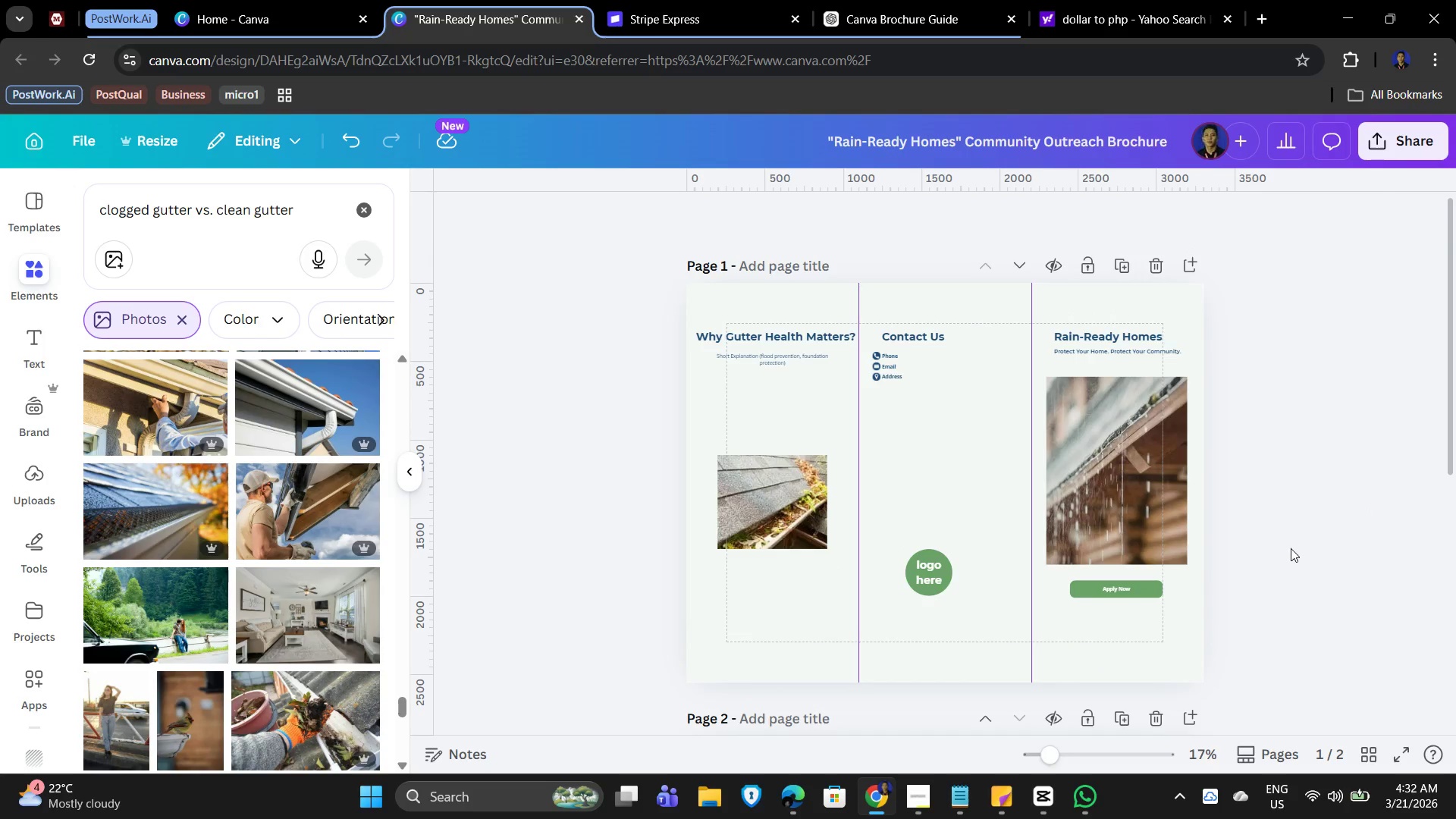 
hold_key(key=ControlLeft, duration=0.48)
scroll: coordinate [1343, 562], scroll_direction: up, amount: 6.0
 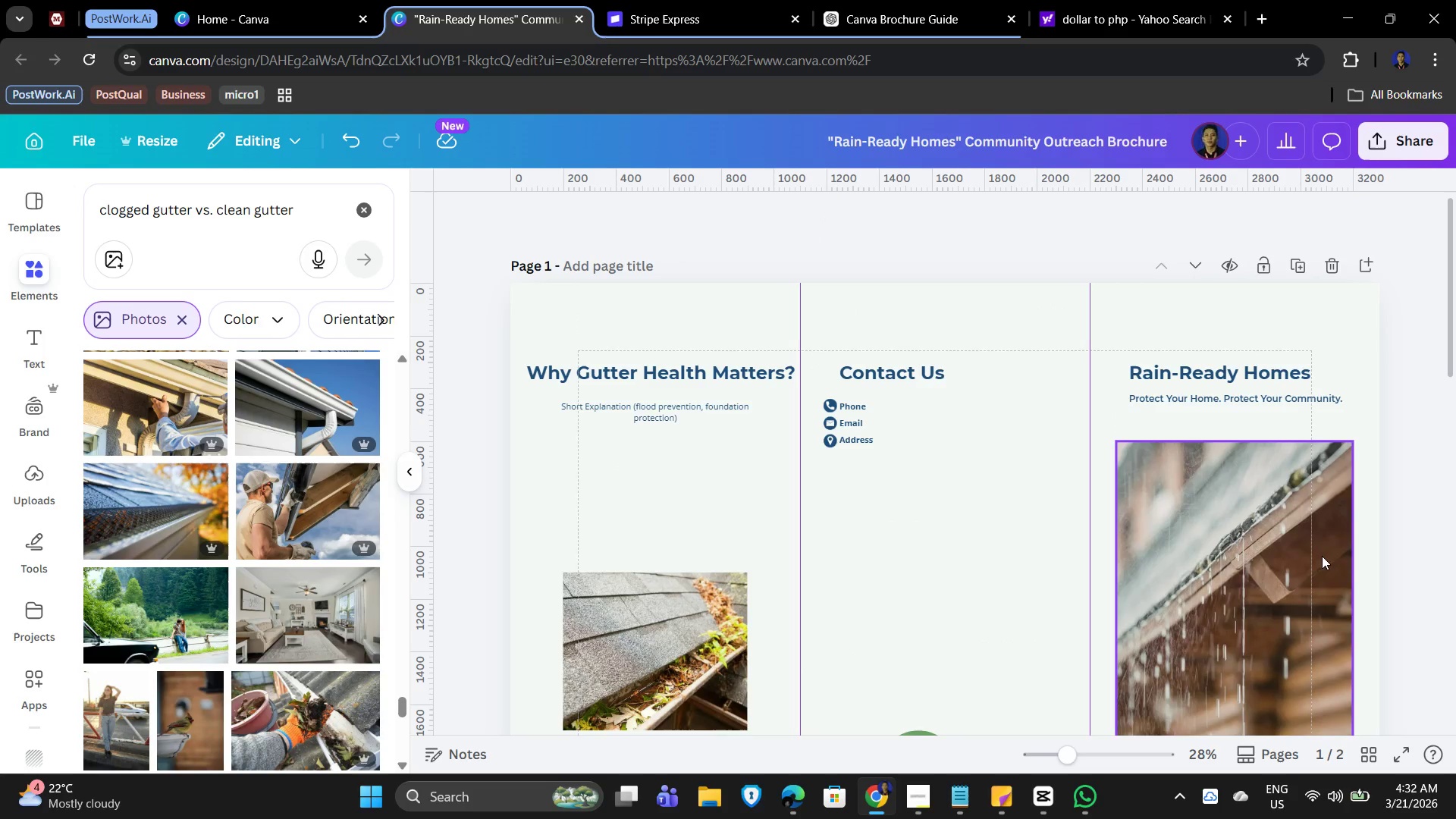 
scroll: coordinate [679, 466], scroll_direction: down, amount: 7.0
 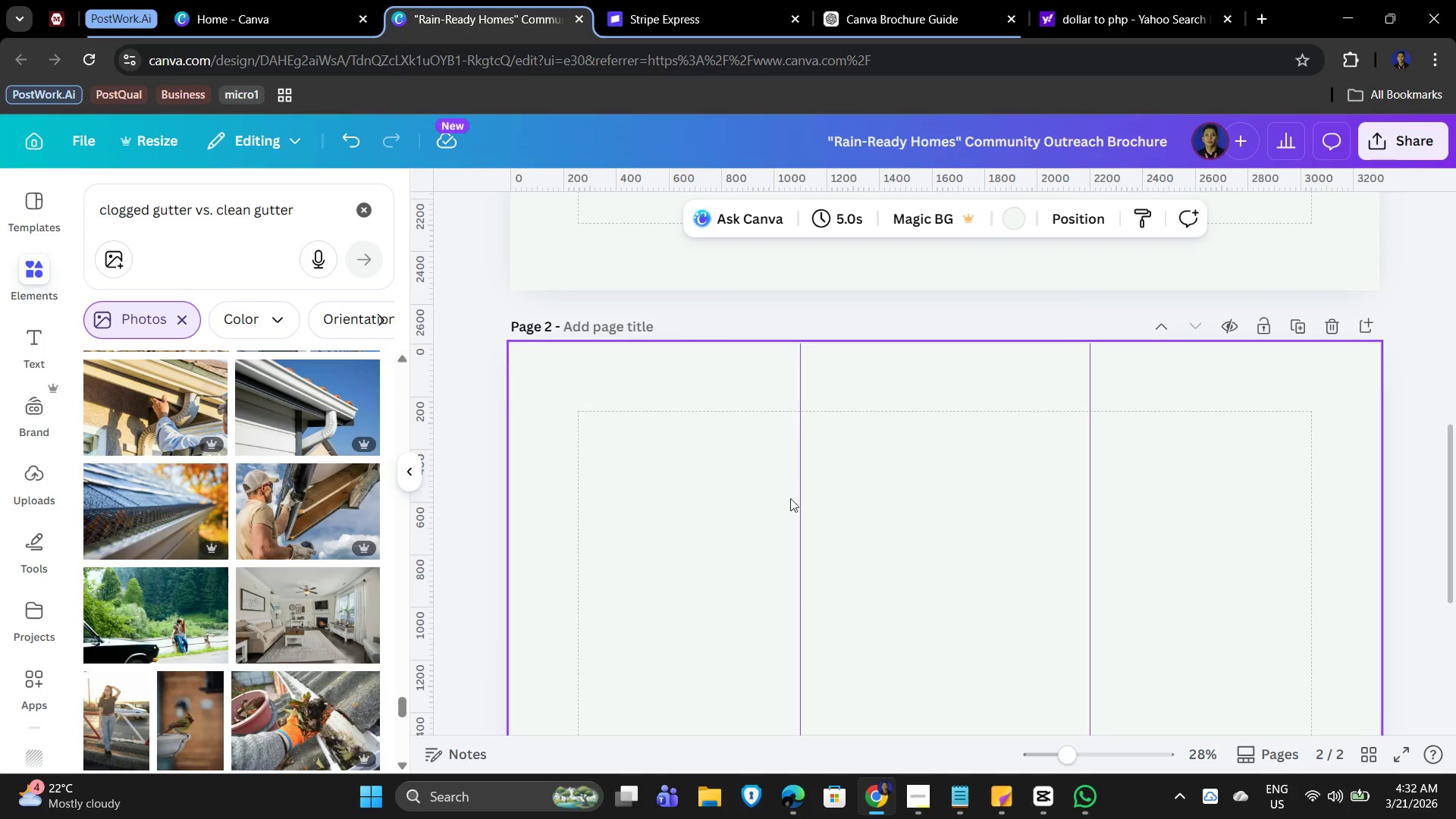 
scroll: coordinate [824, 473], scroll_direction: up, amount: 7.0
 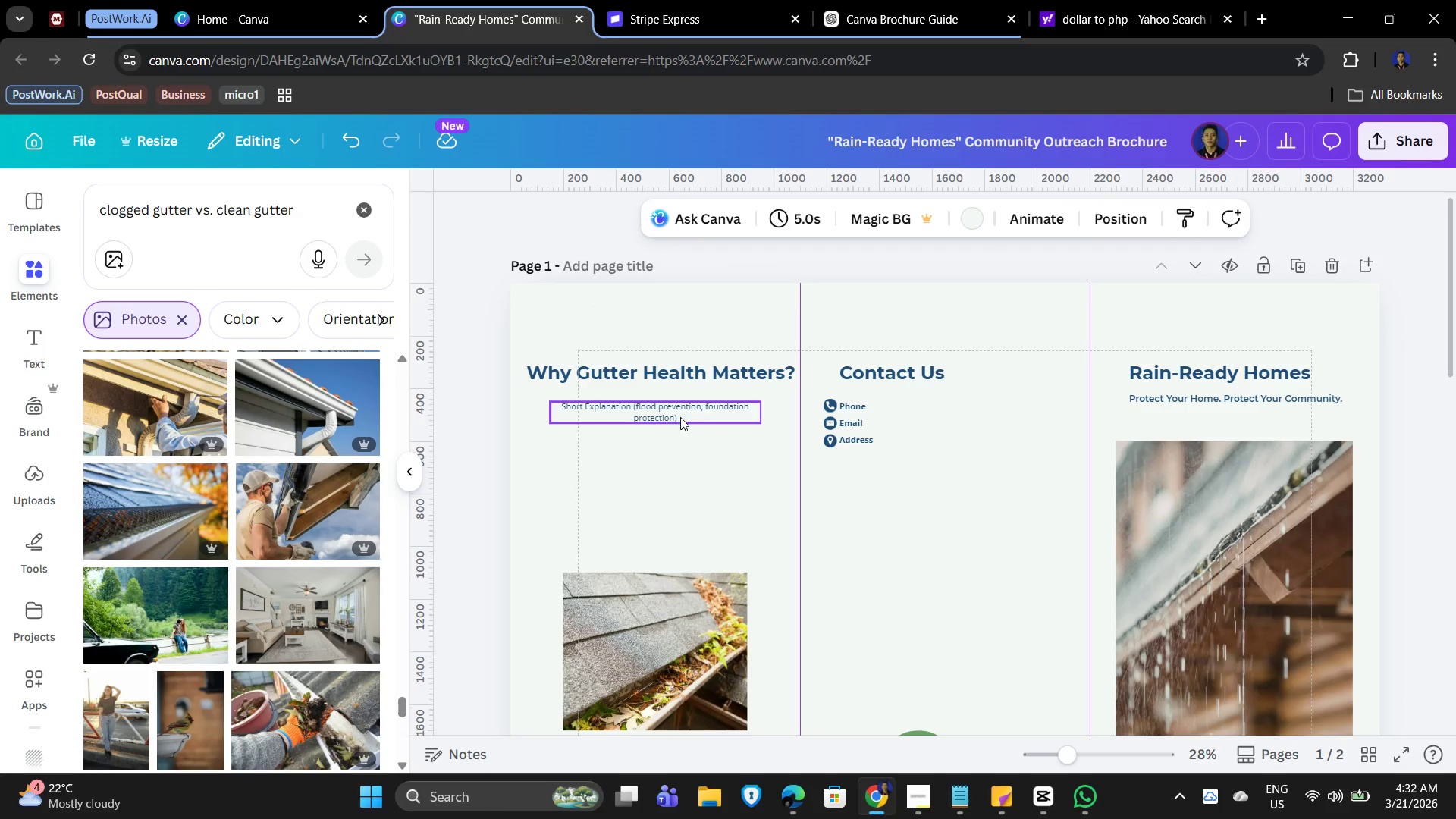 
left_click([685, 414])
 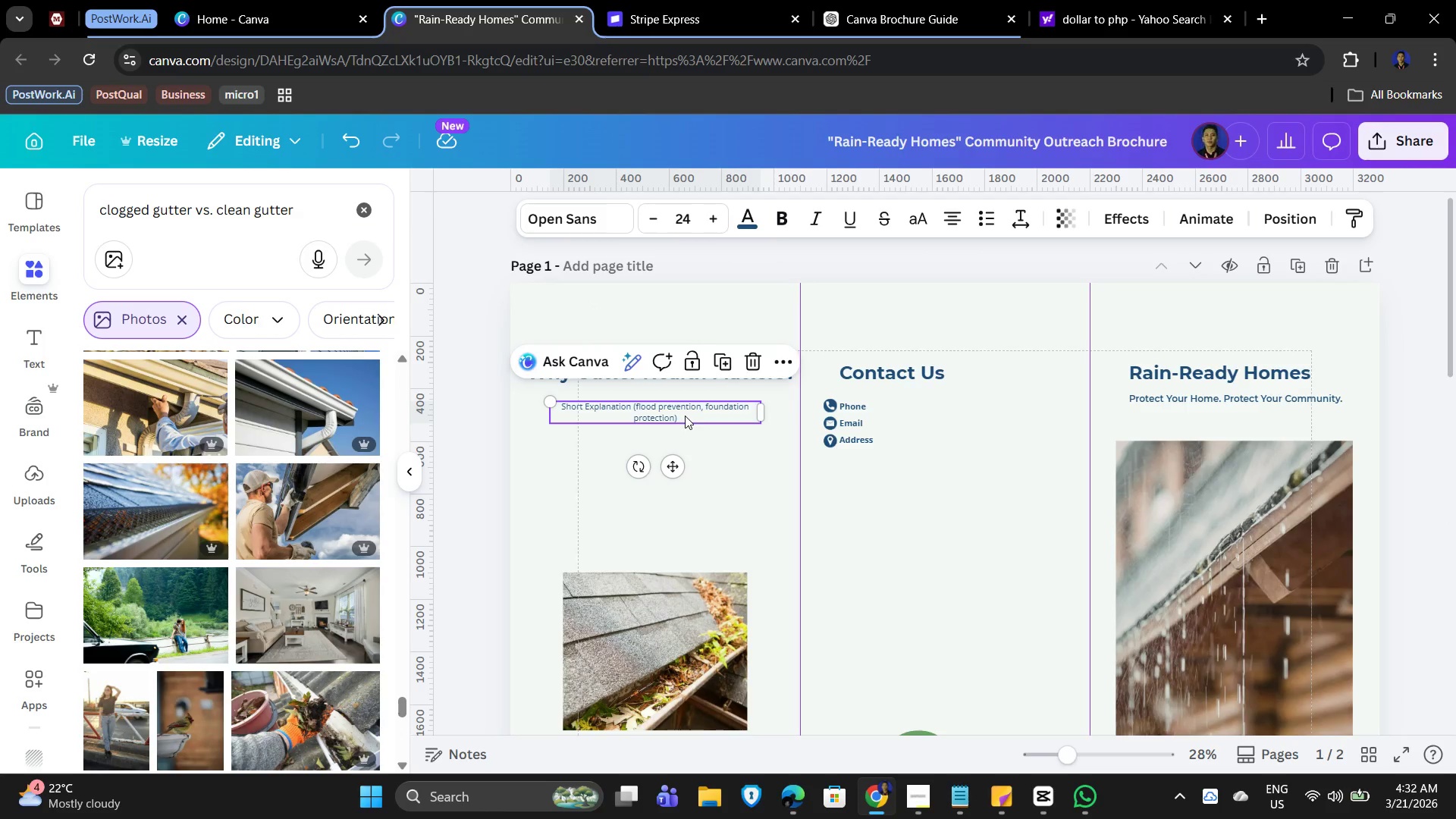 
double_click([685, 416])
 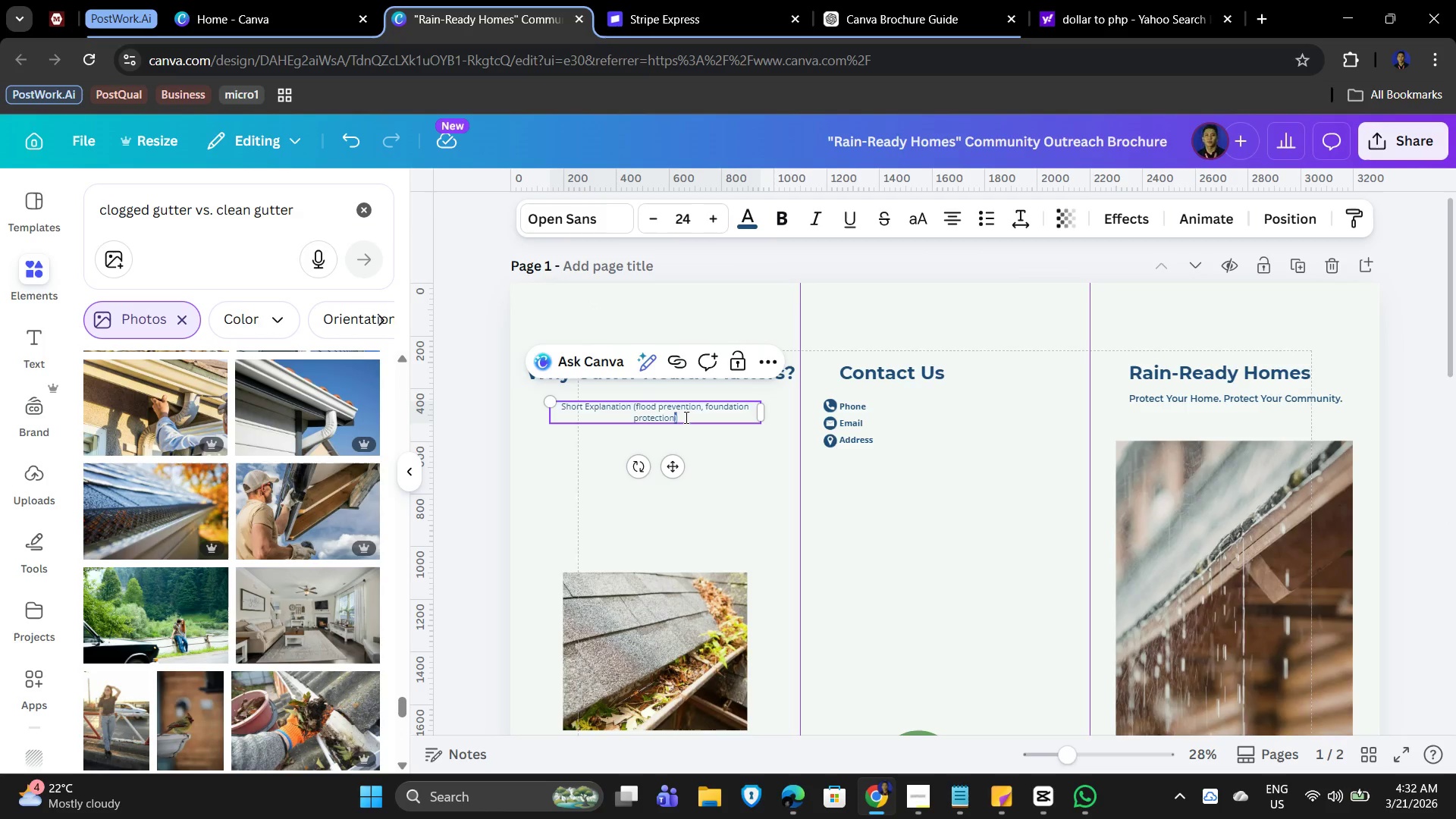 
triple_click([685, 417])
 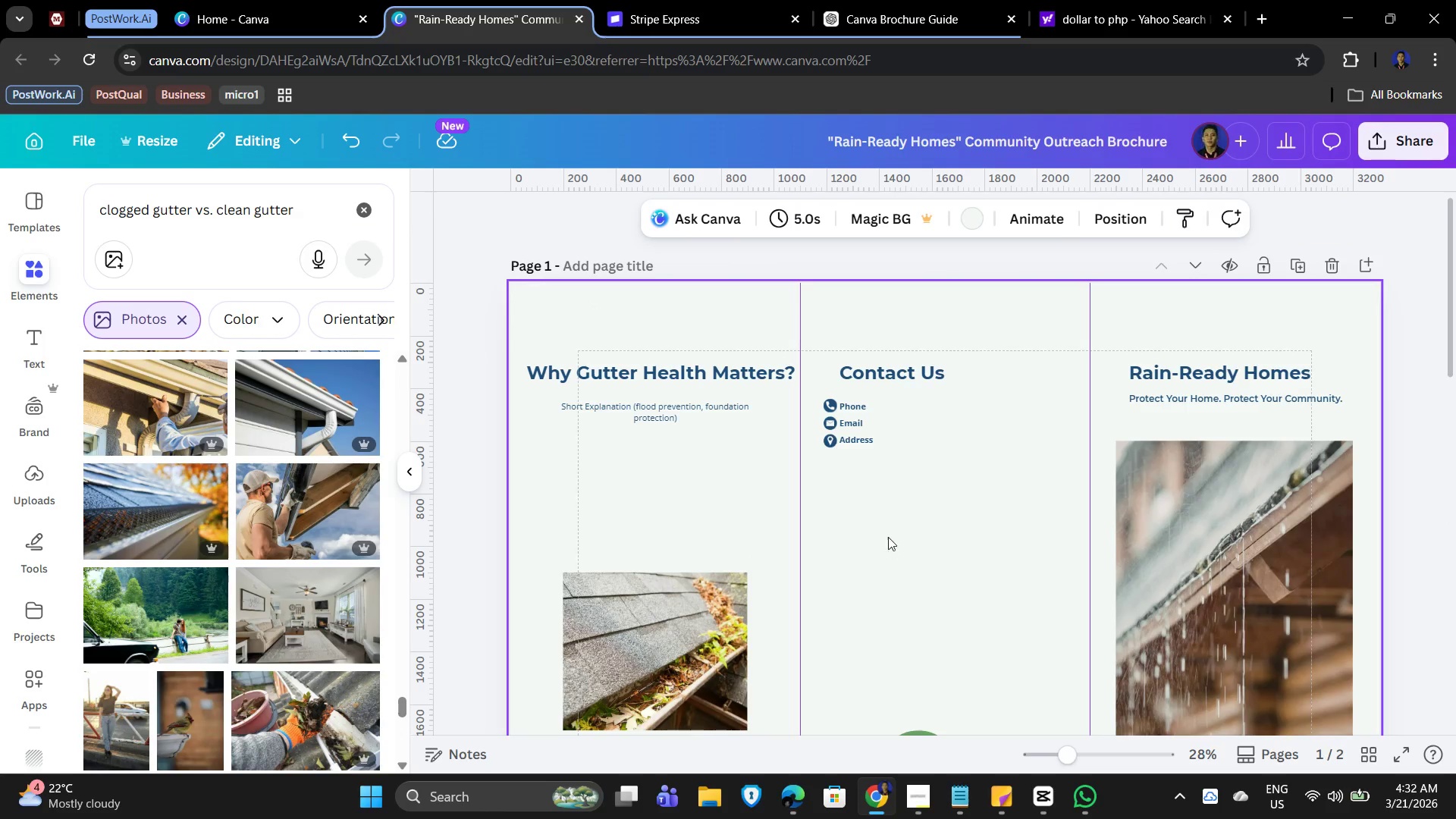 
scroll: coordinate [1011, 576], scroll_direction: down, amount: 3.0
 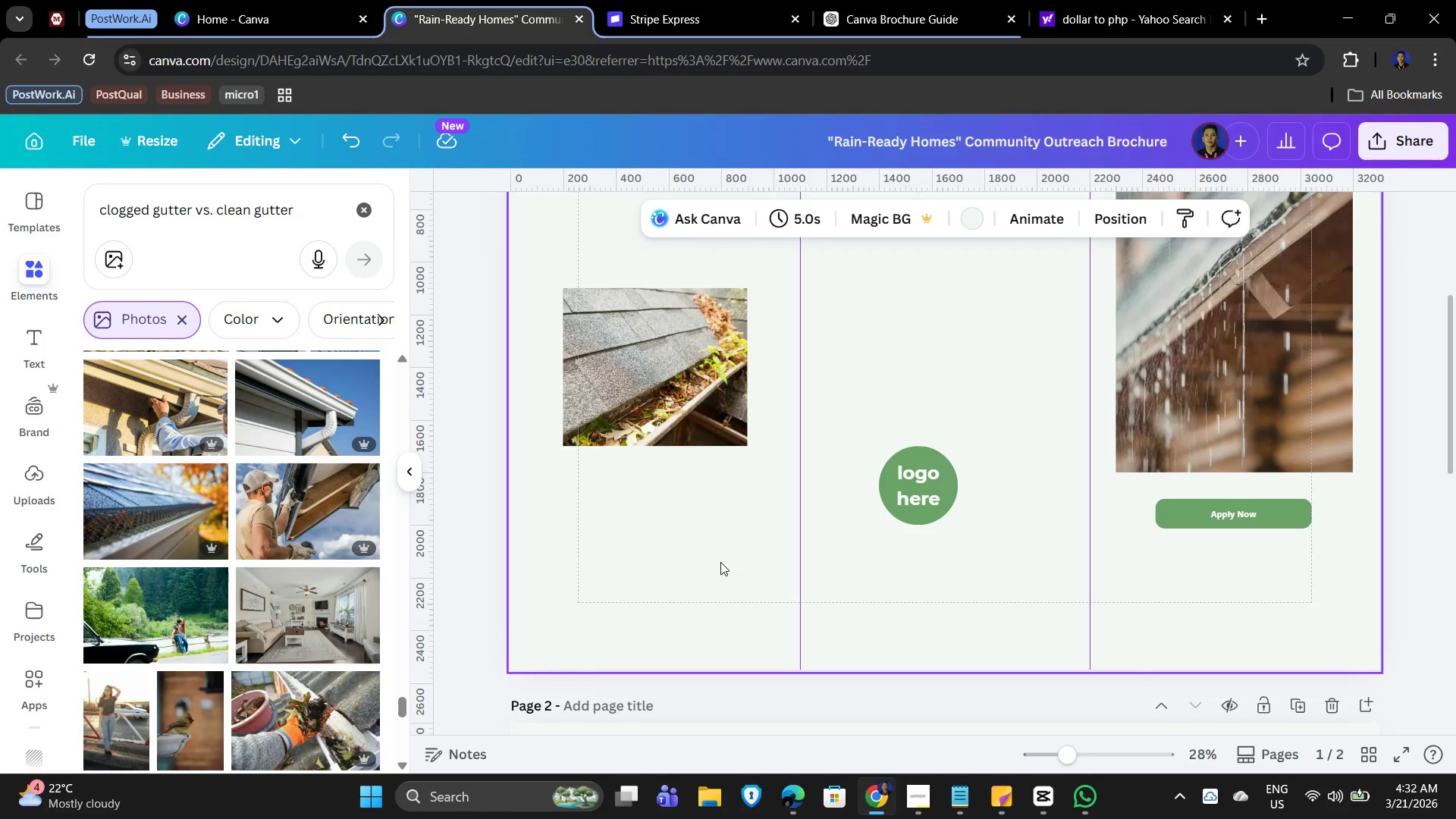 
scroll: coordinate [286, 451], scroll_direction: up, amount: 4.0
 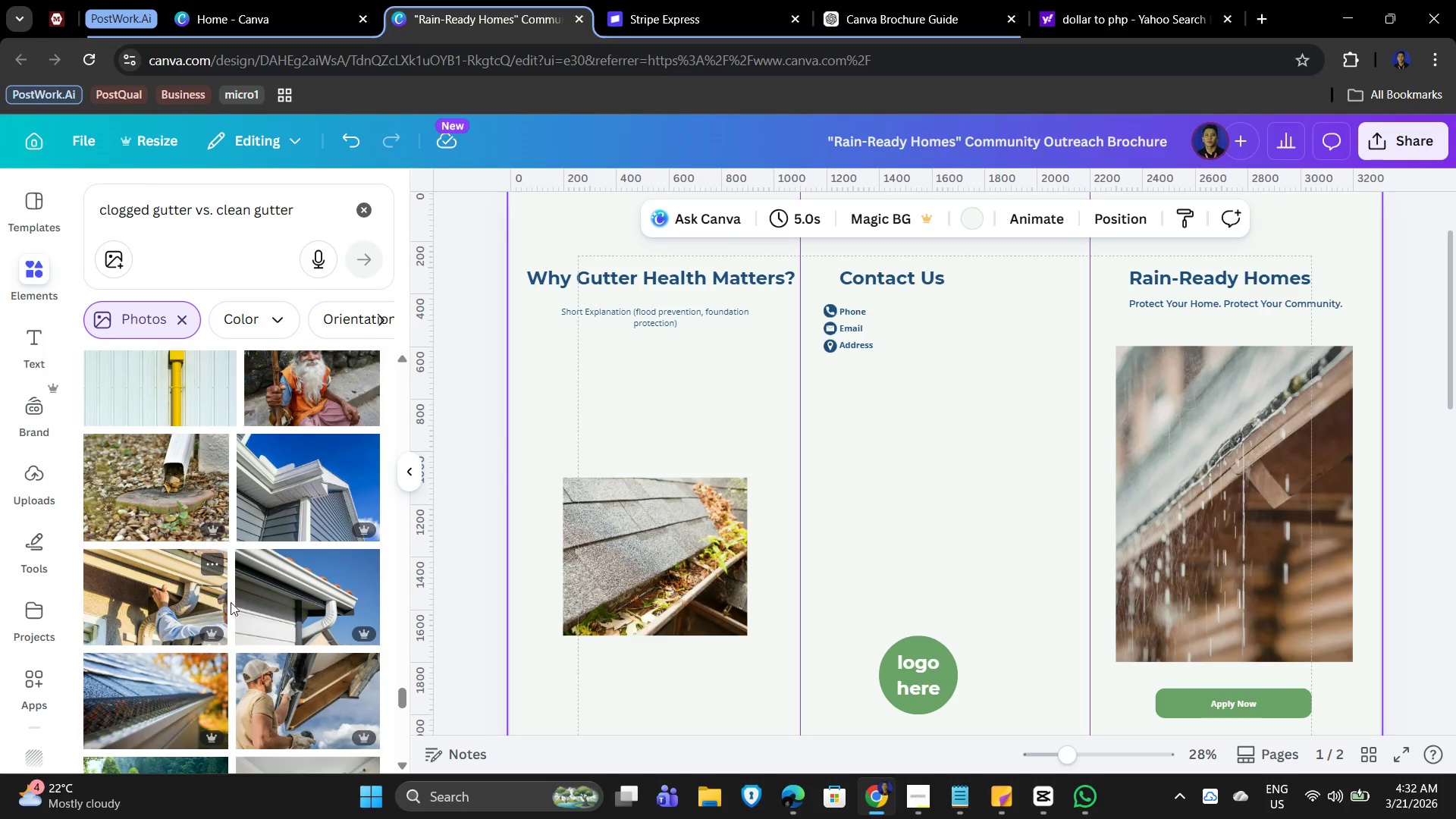 
scroll: coordinate [280, 599], scroll_direction: down, amount: 5.0
 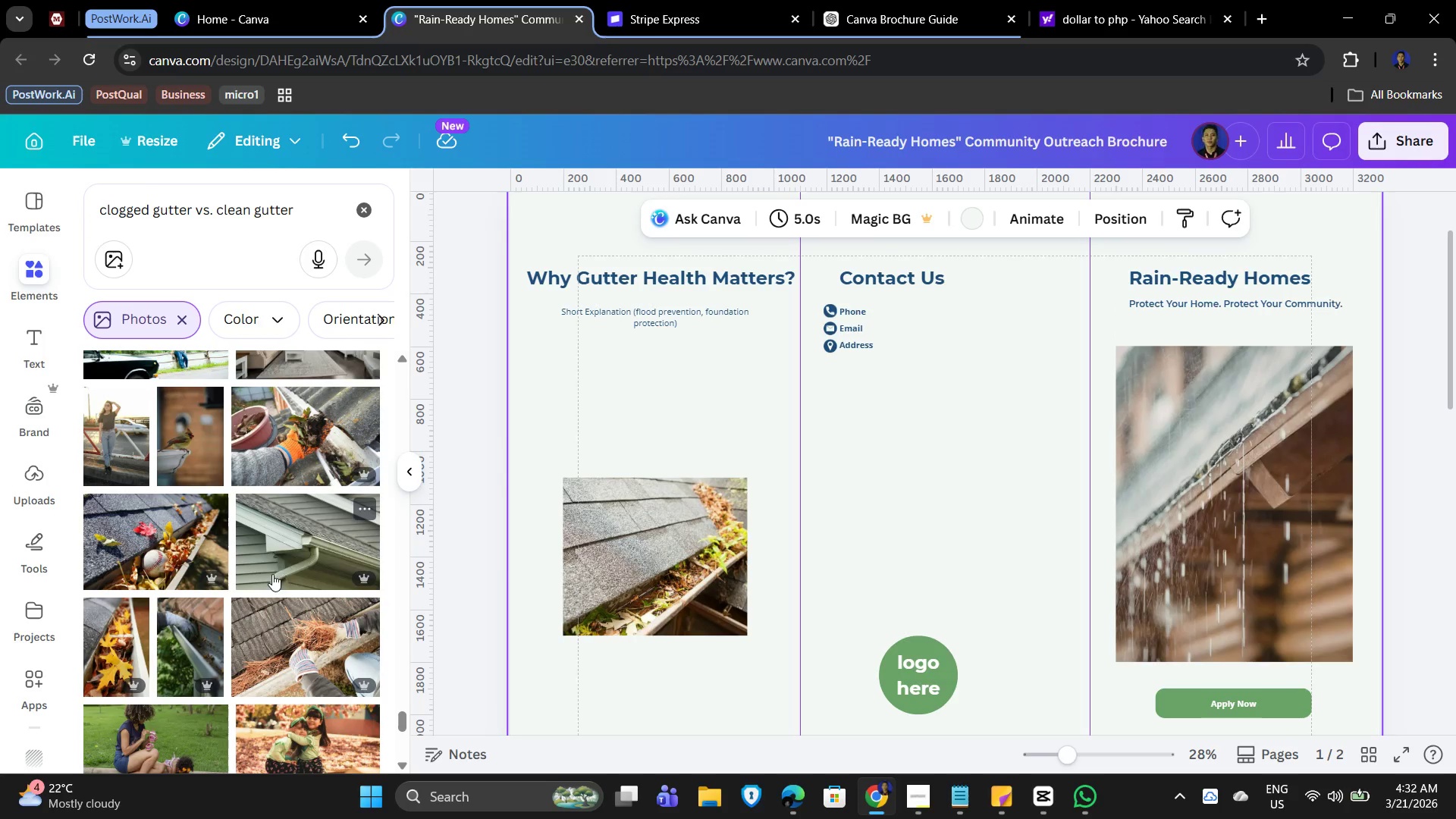 
left_click([667, 577])
 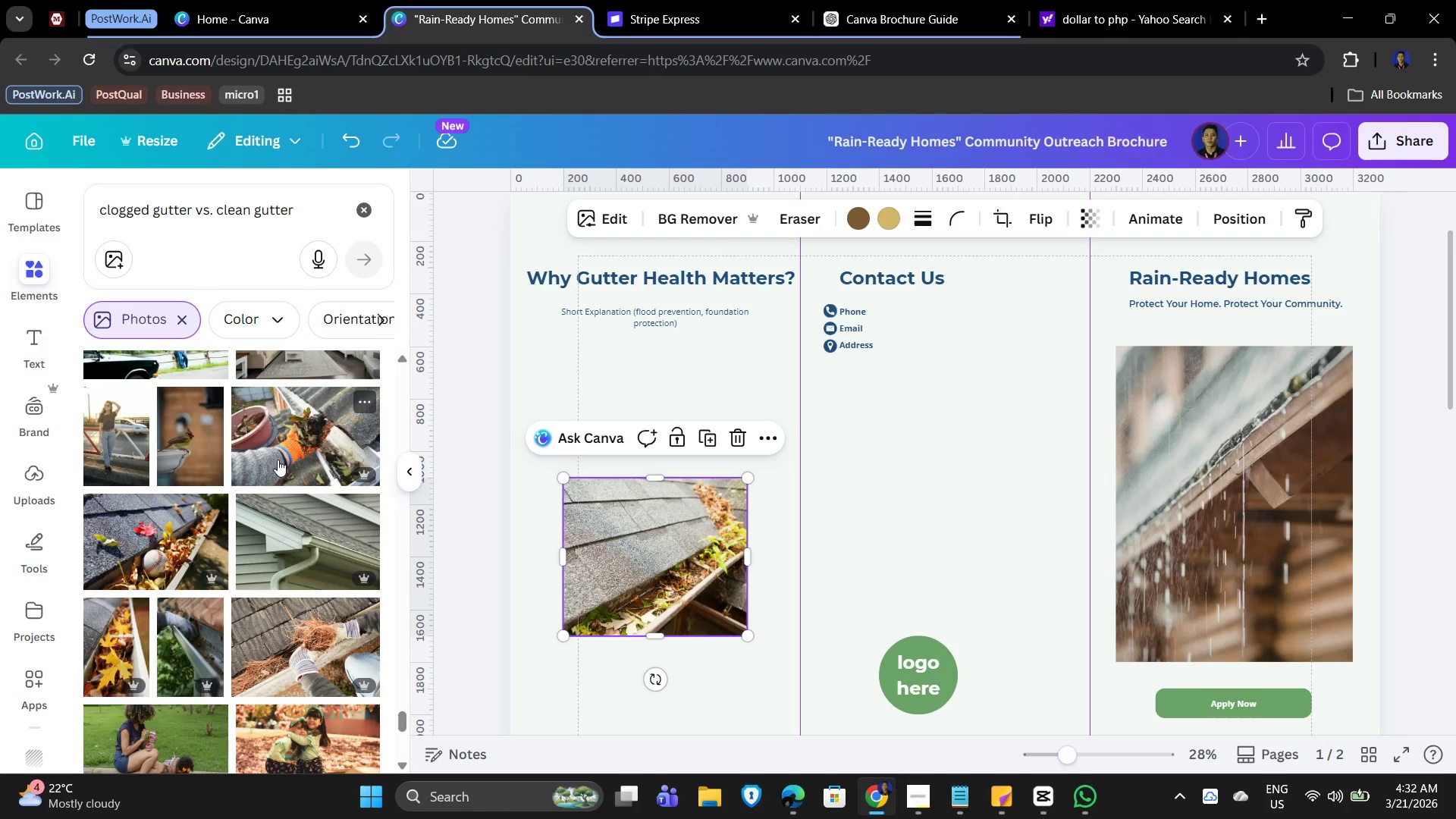 
scroll: coordinate [271, 570], scroll_direction: down, amount: 8.0
 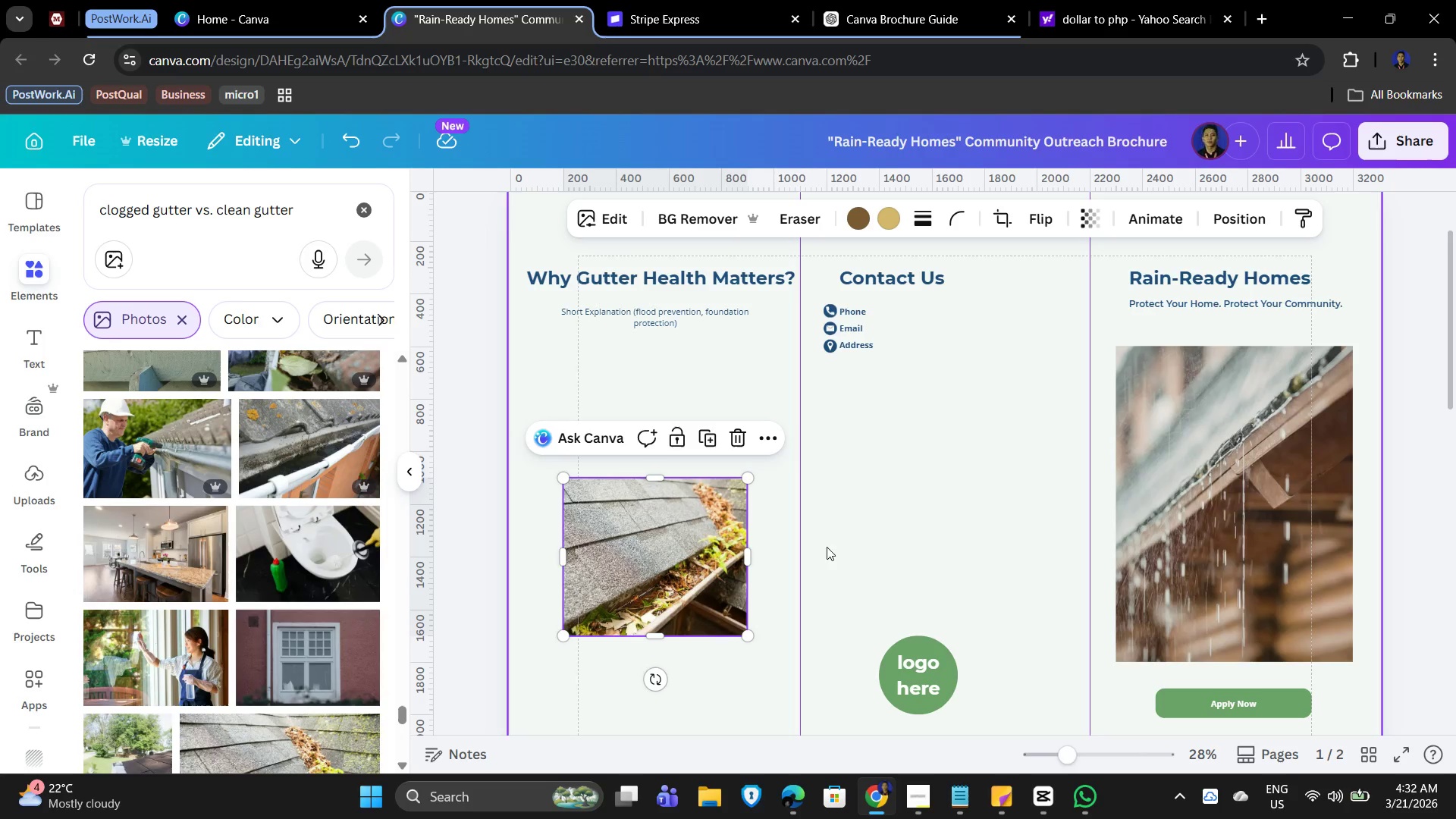 
left_click_drag(start_coordinate=[884, 516], to_coordinate=[888, 505])
 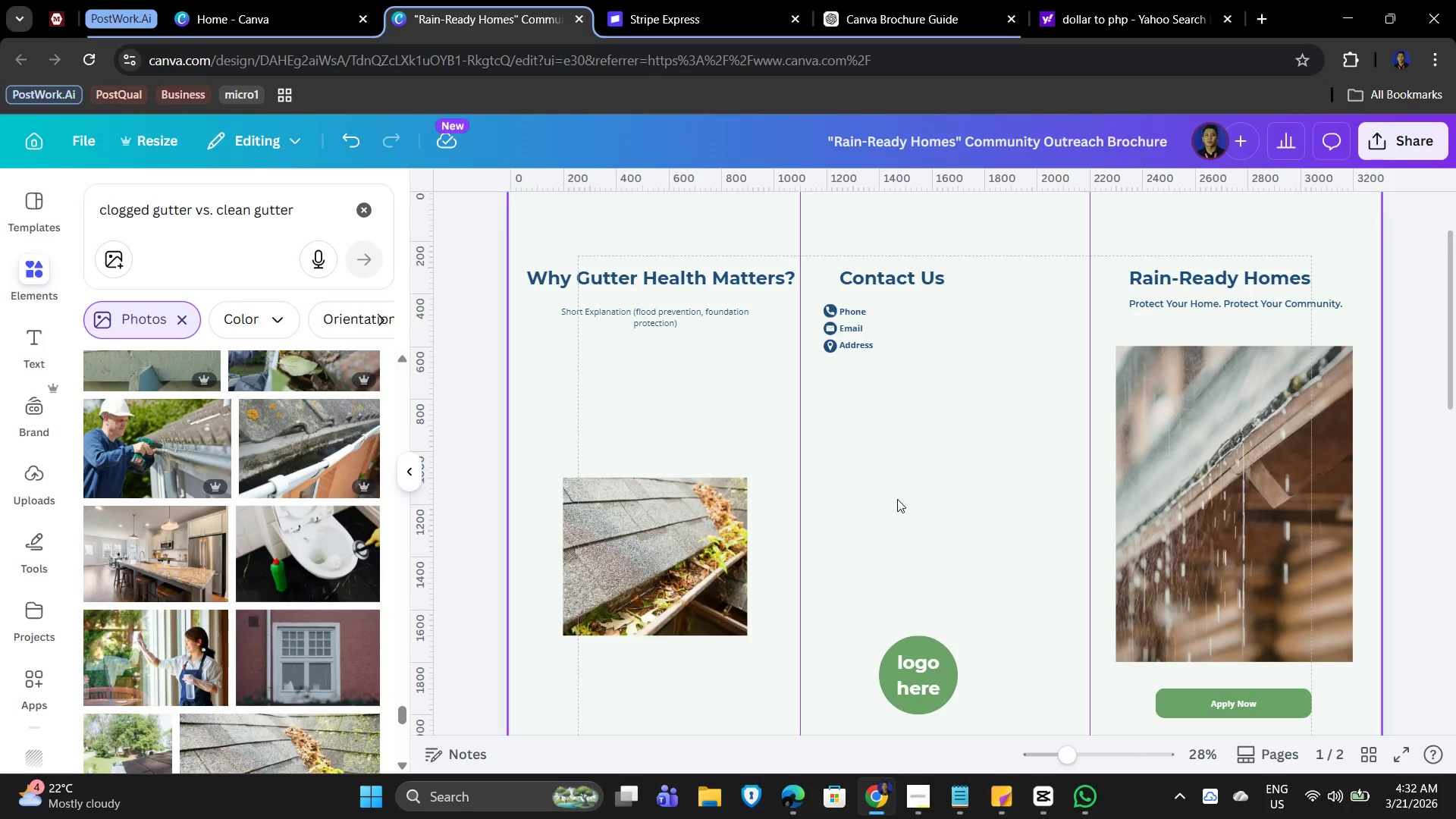 
scroll: coordinate [990, 466], scroll_direction: down, amount: 6.0
 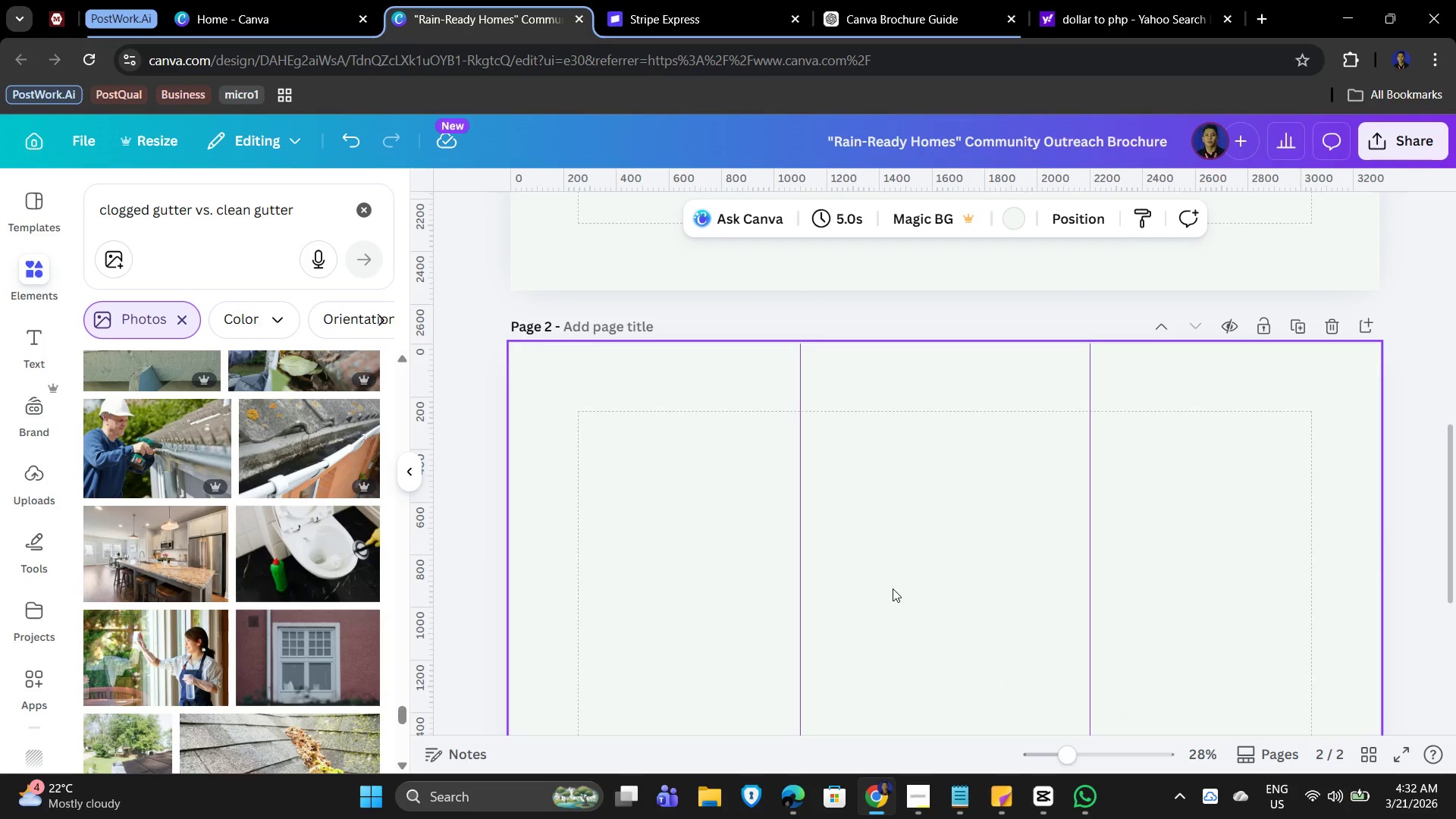 
wait(7.41)
 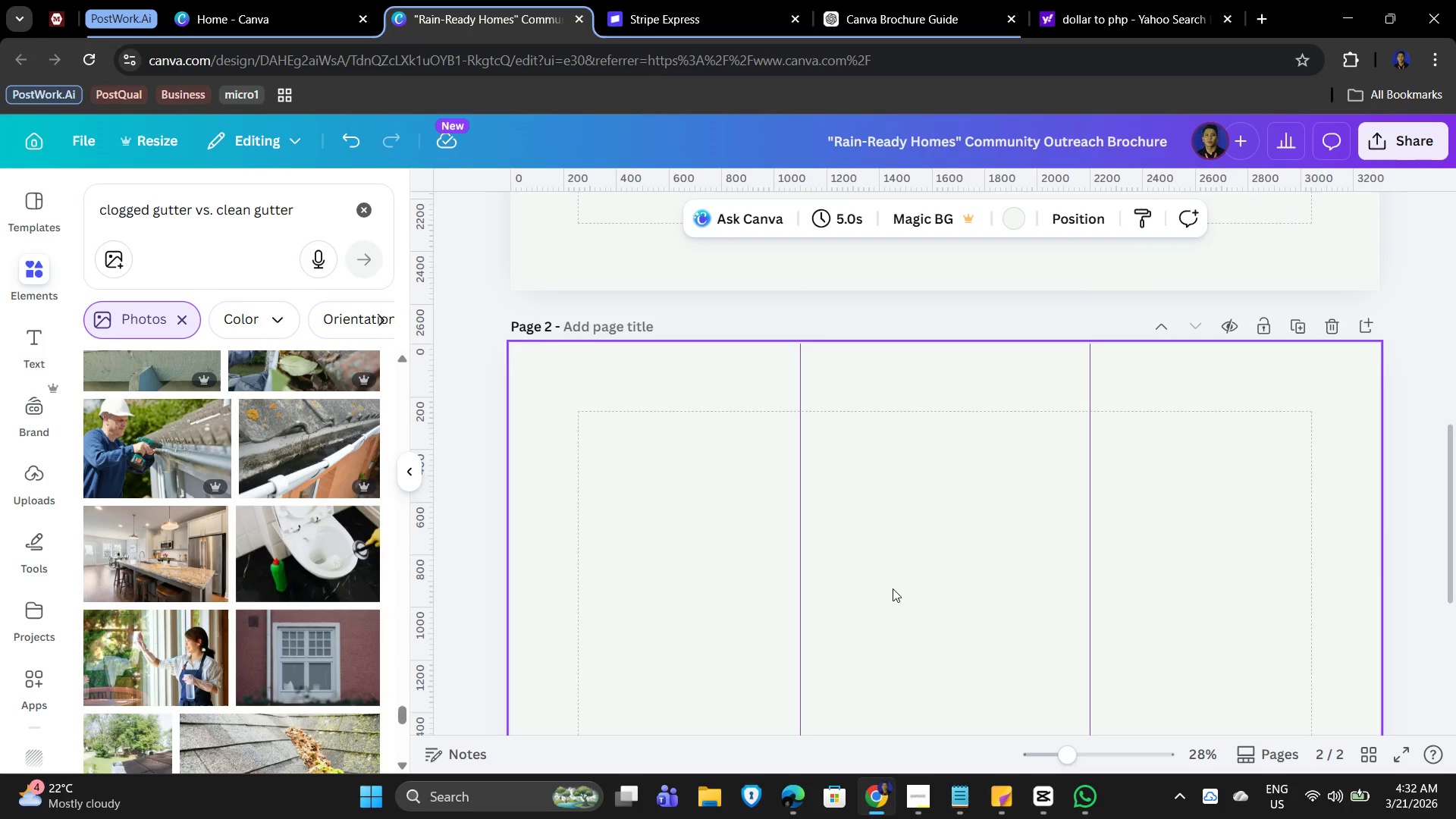 
double_click([586, 479])
 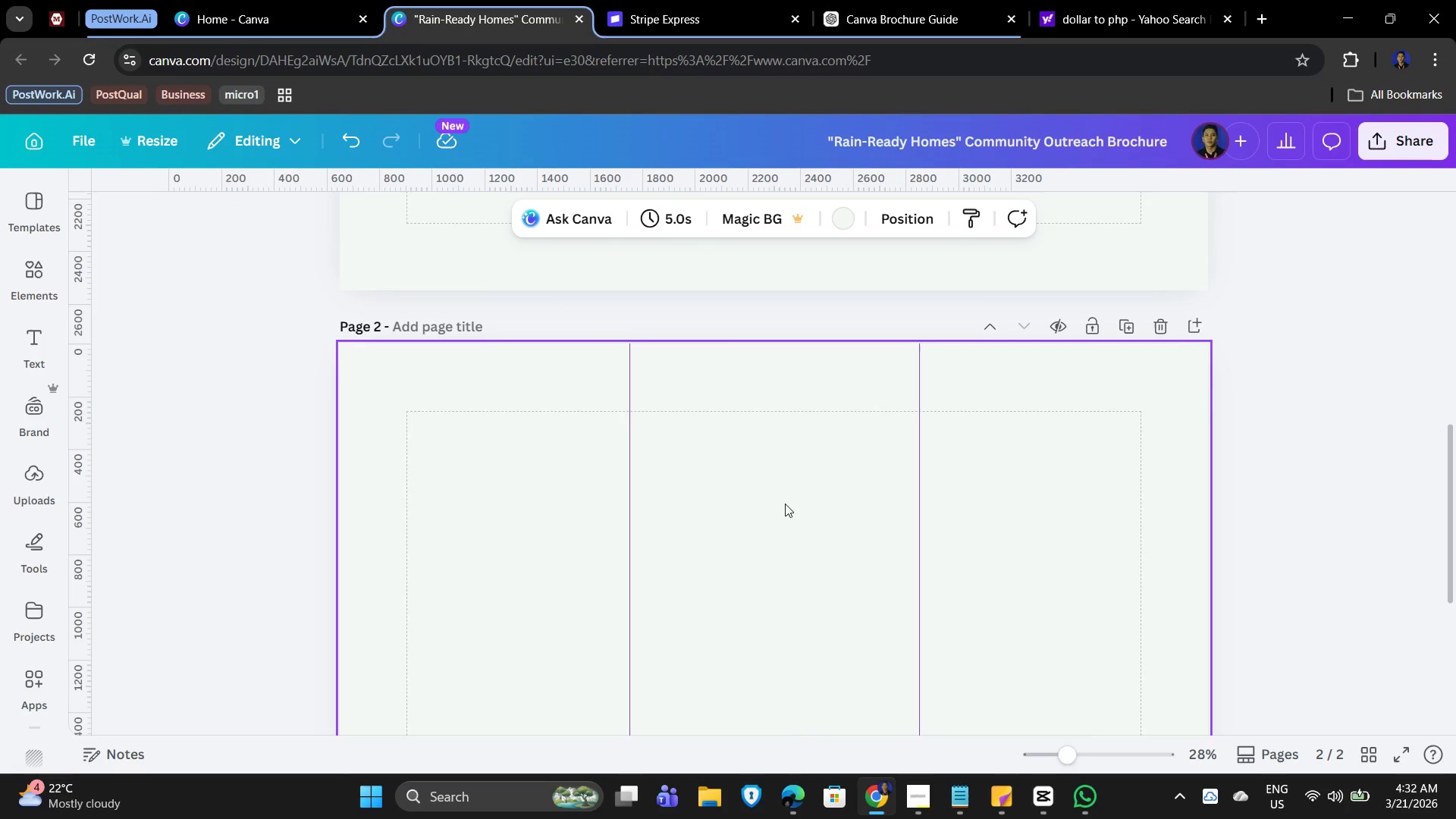 
scroll: coordinate [802, 514], scroll_direction: down, amount: 4.0
 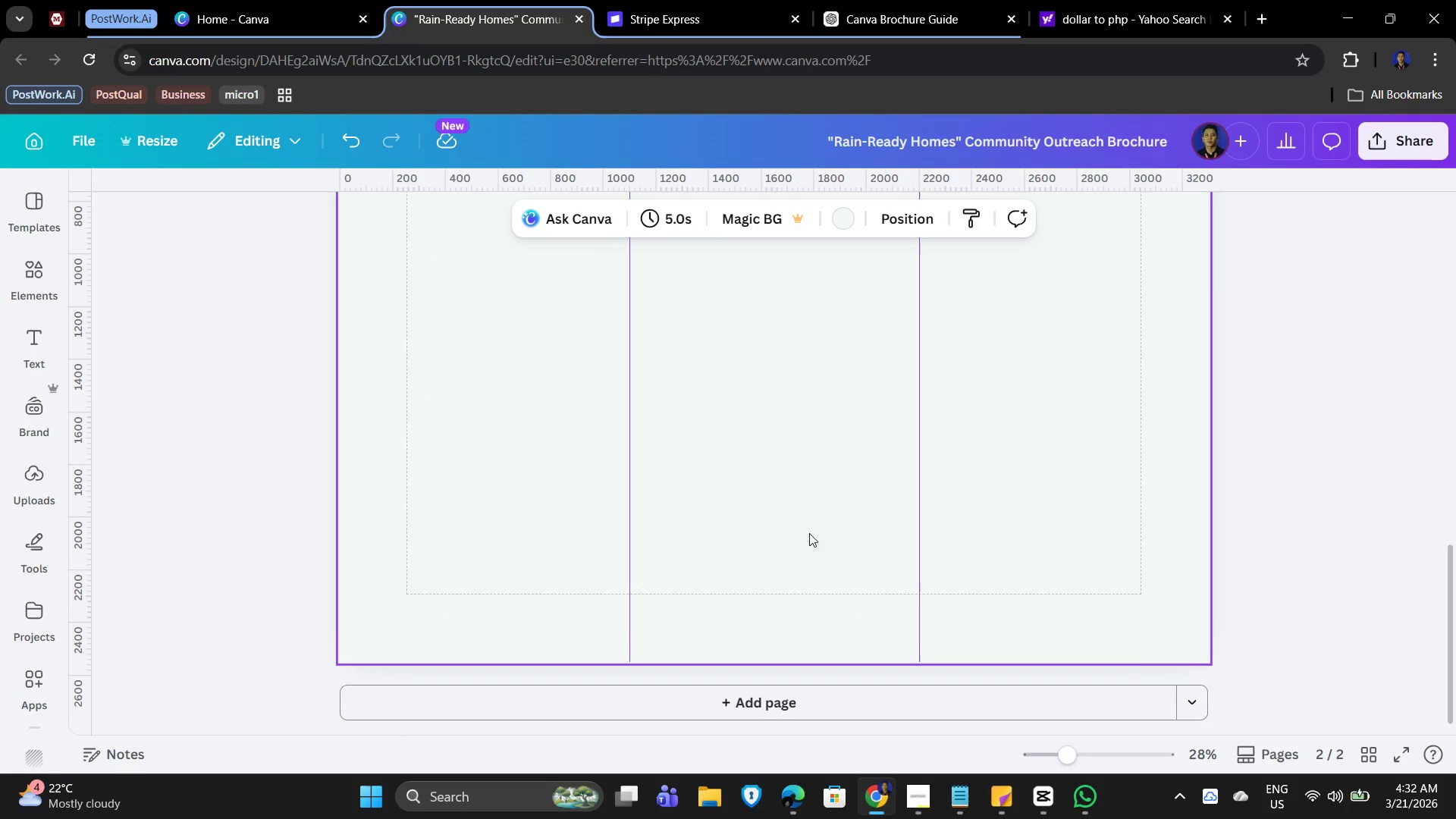 
scroll: coordinate [773, 555], scroll_direction: up, amount: 3.0
 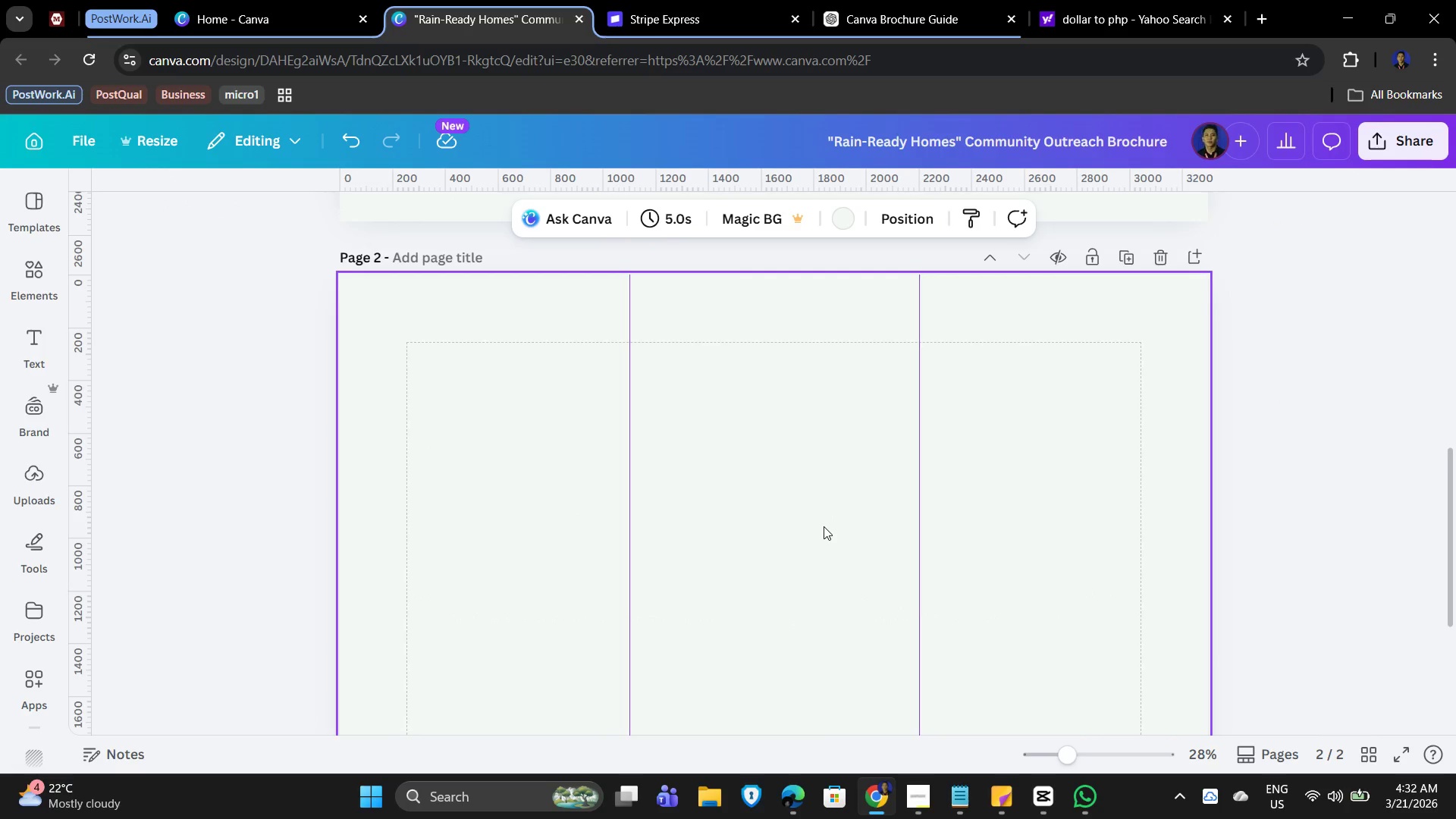 
wait(6.37)
 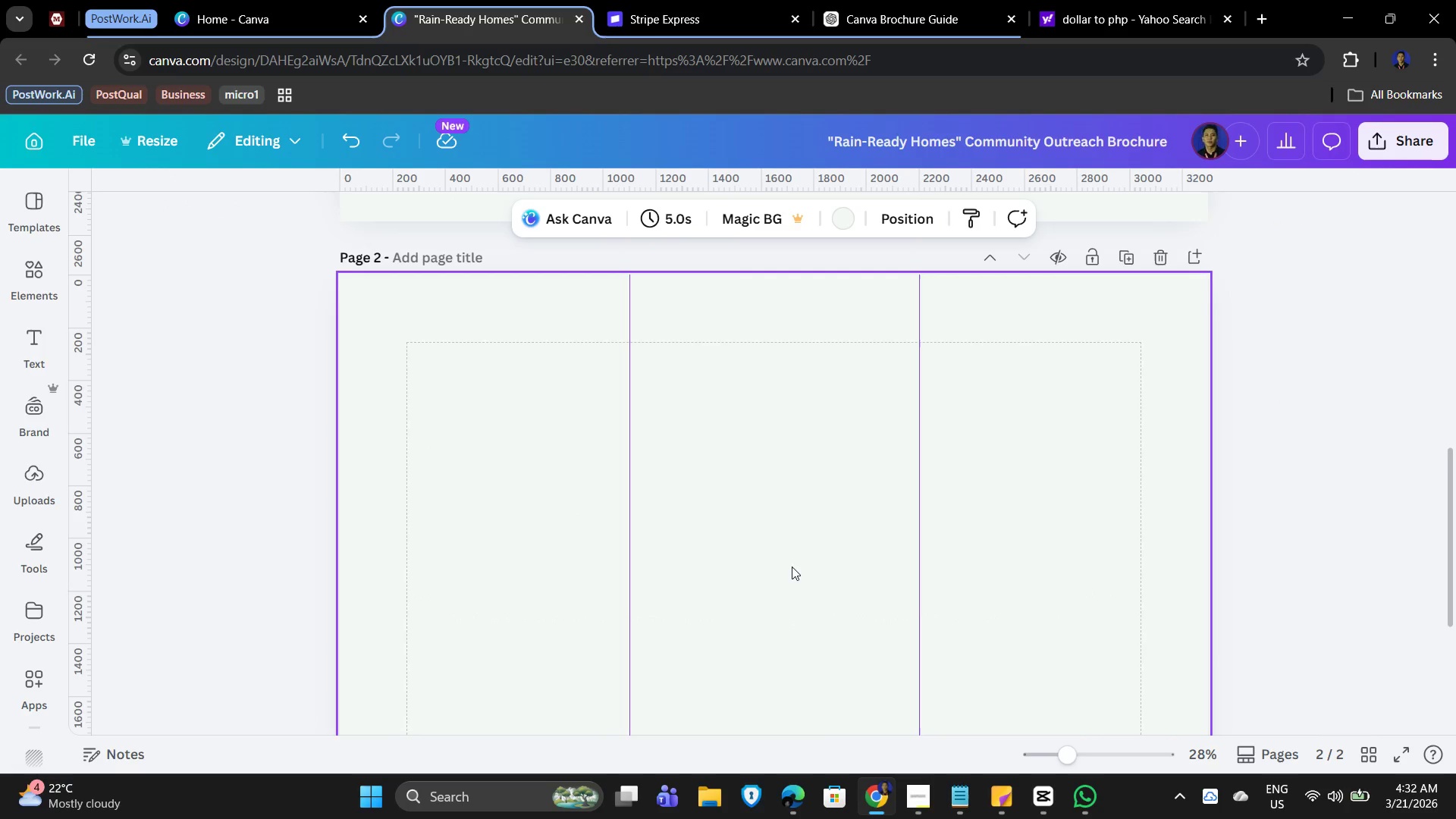 
left_click([476, 374])
 